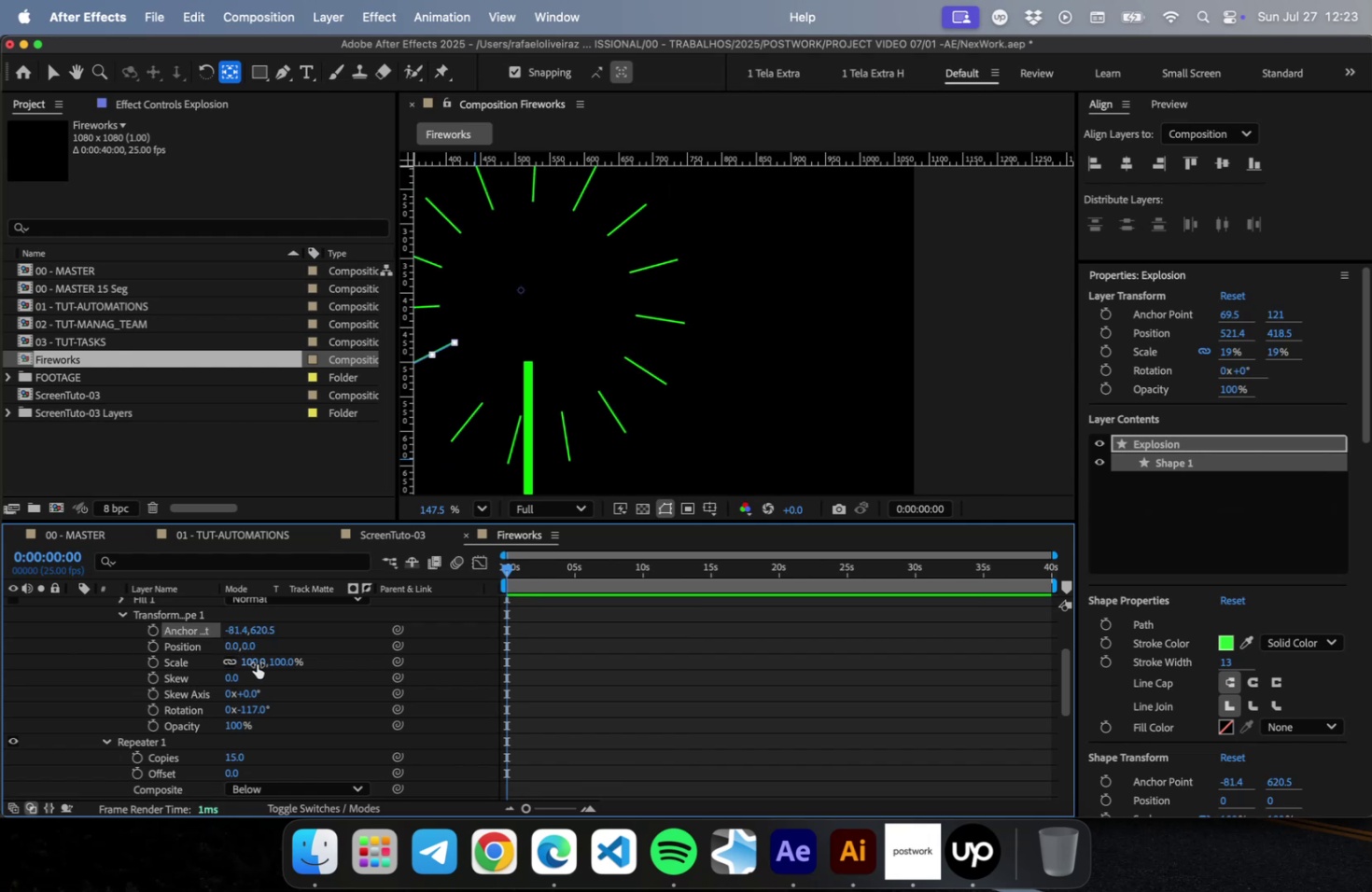 
left_click_drag(start_coordinate=[260, 629], to_coordinate=[56, 628])
 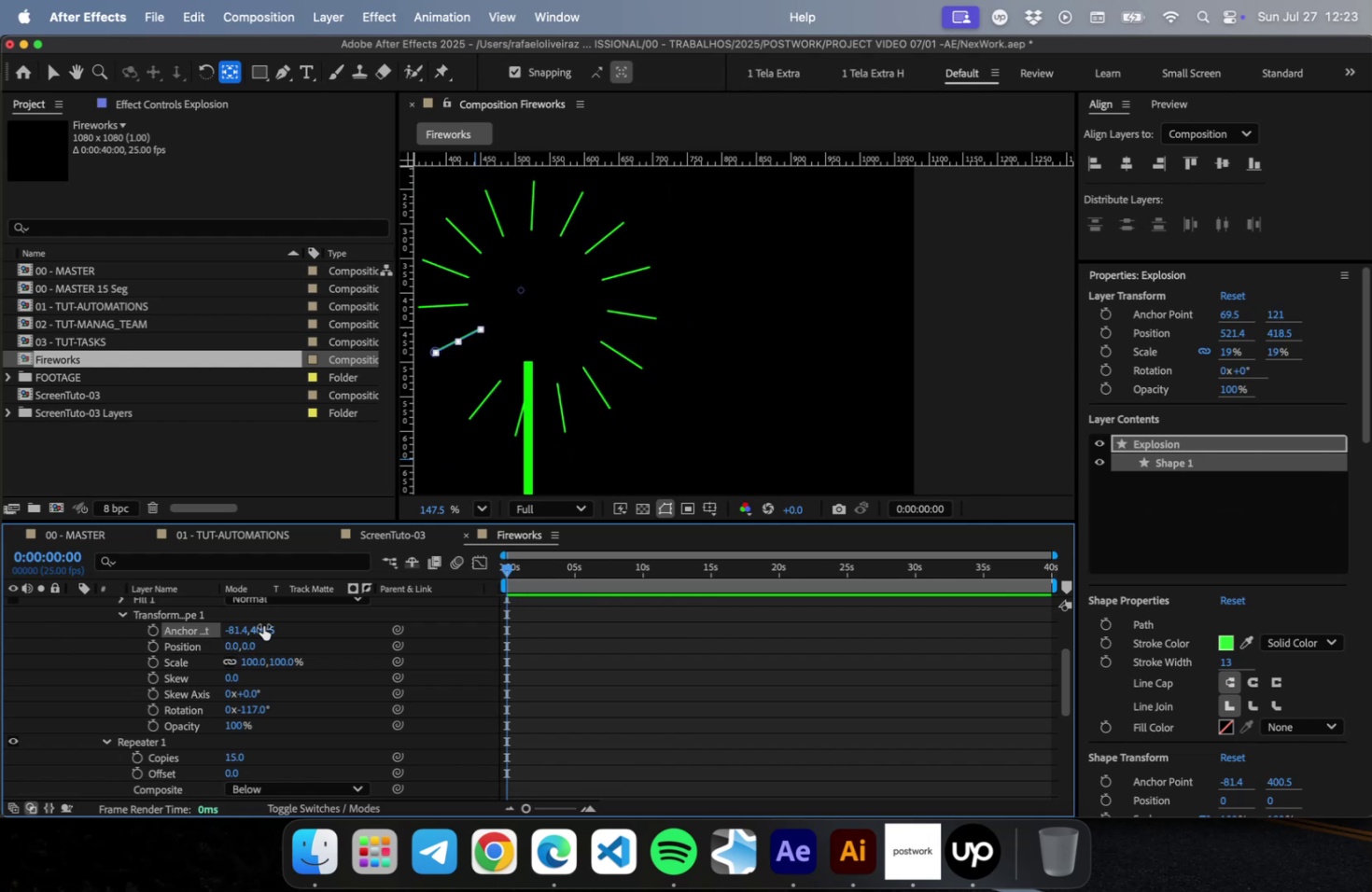 
left_click_drag(start_coordinate=[264, 628], to_coordinate=[0, 650])
 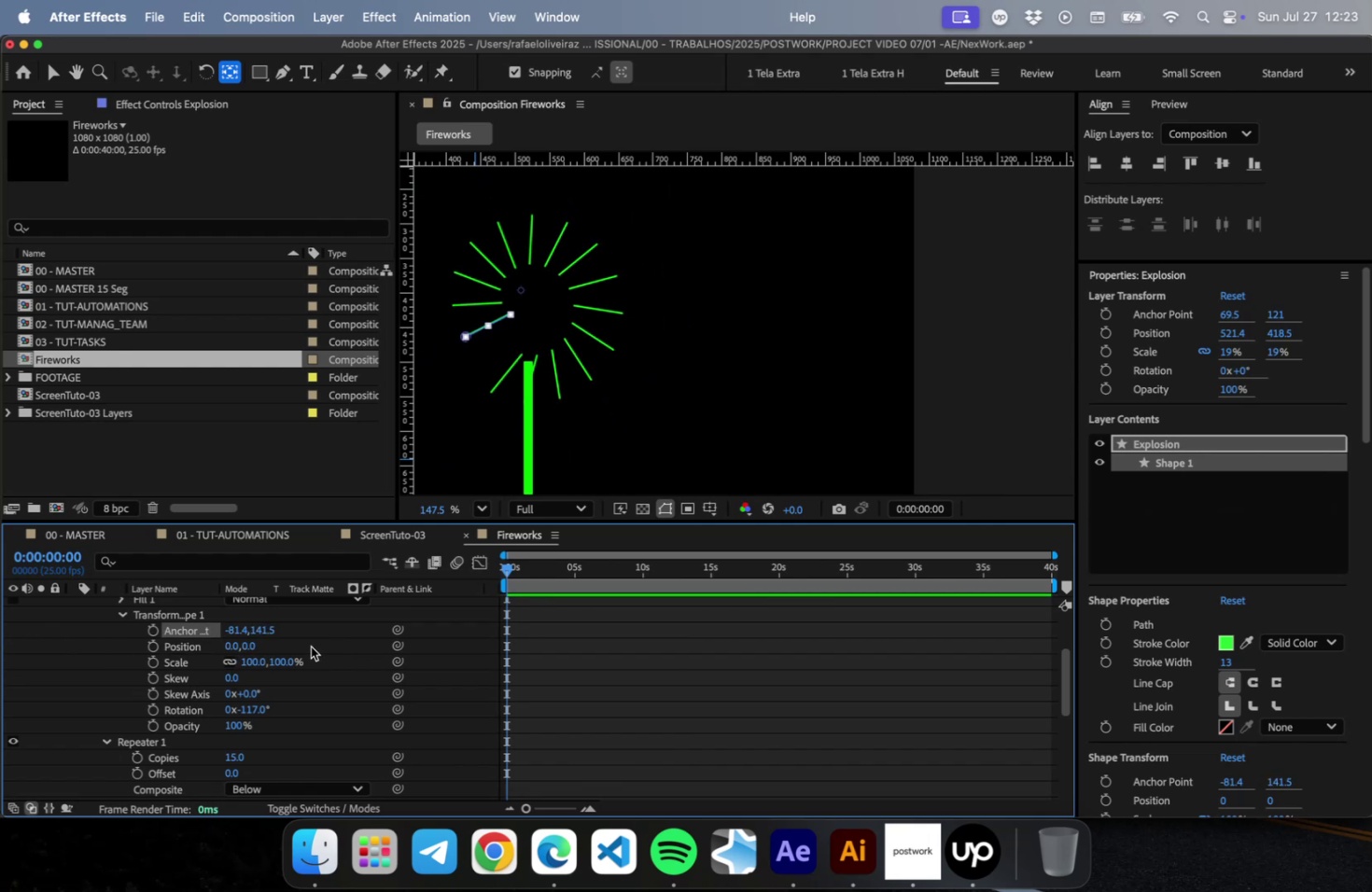 
left_click_drag(start_coordinate=[232, 631], to_coordinate=[303, 634])
 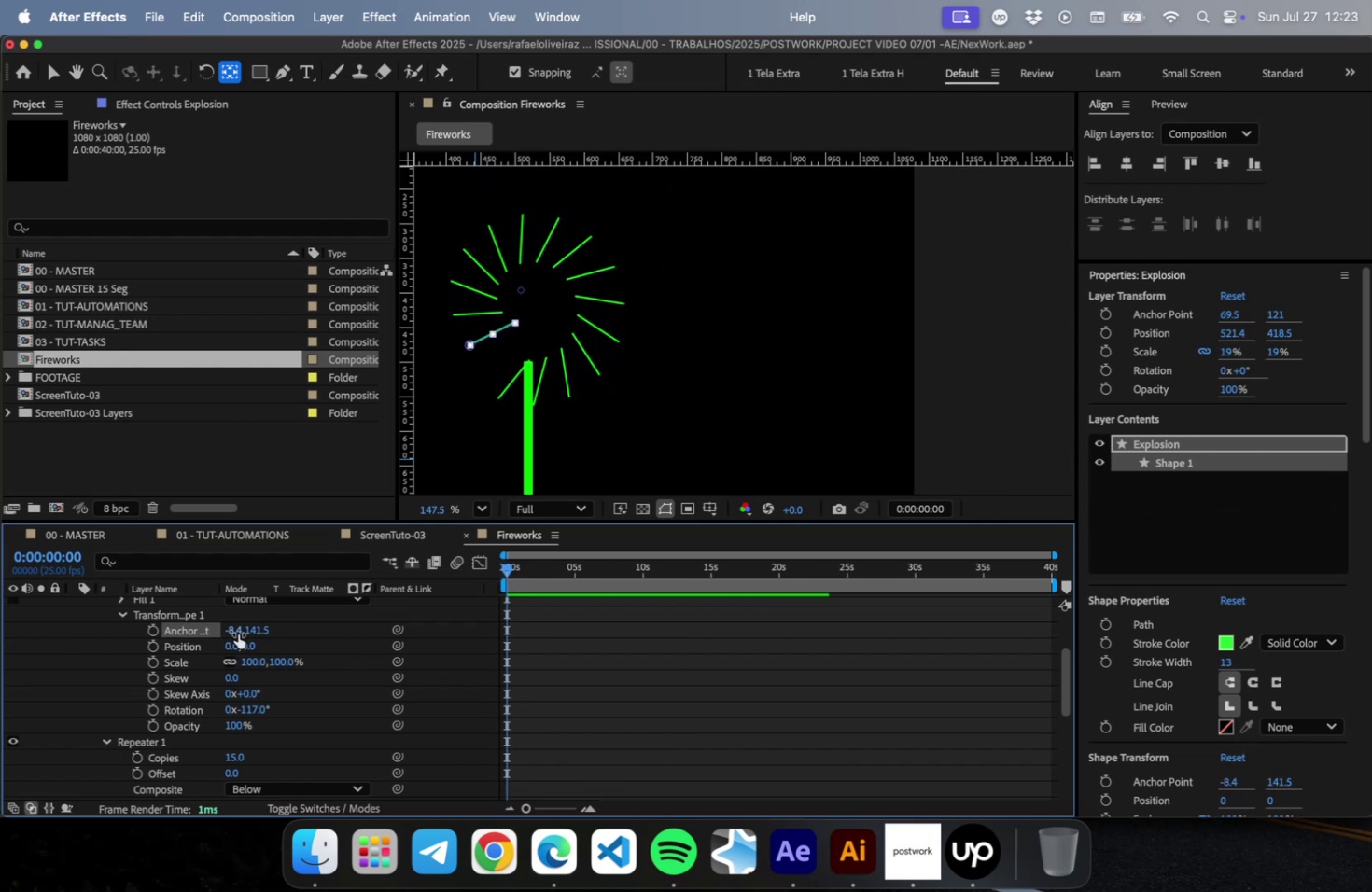 
left_click([232, 632])
 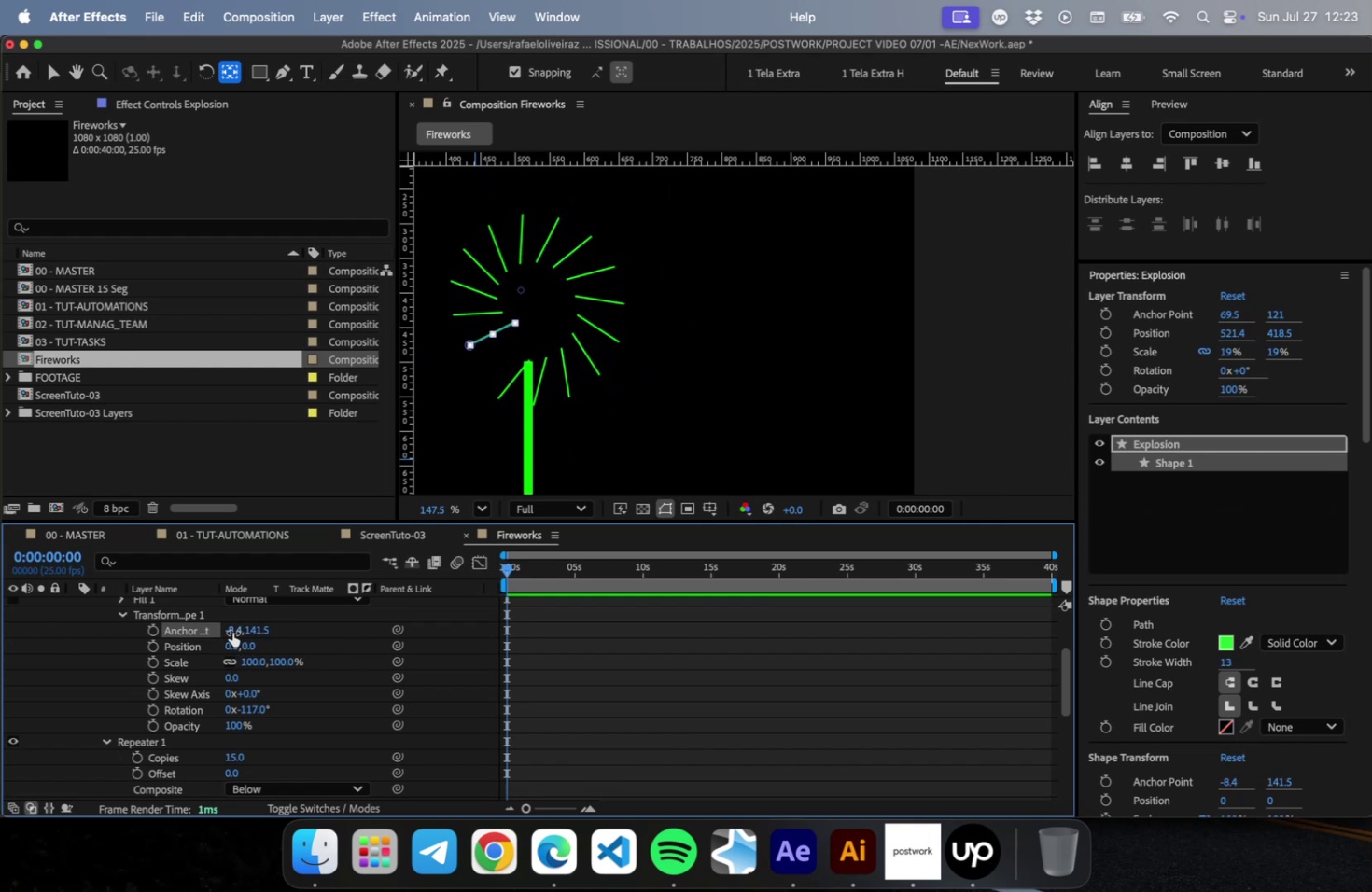 
key(0)
 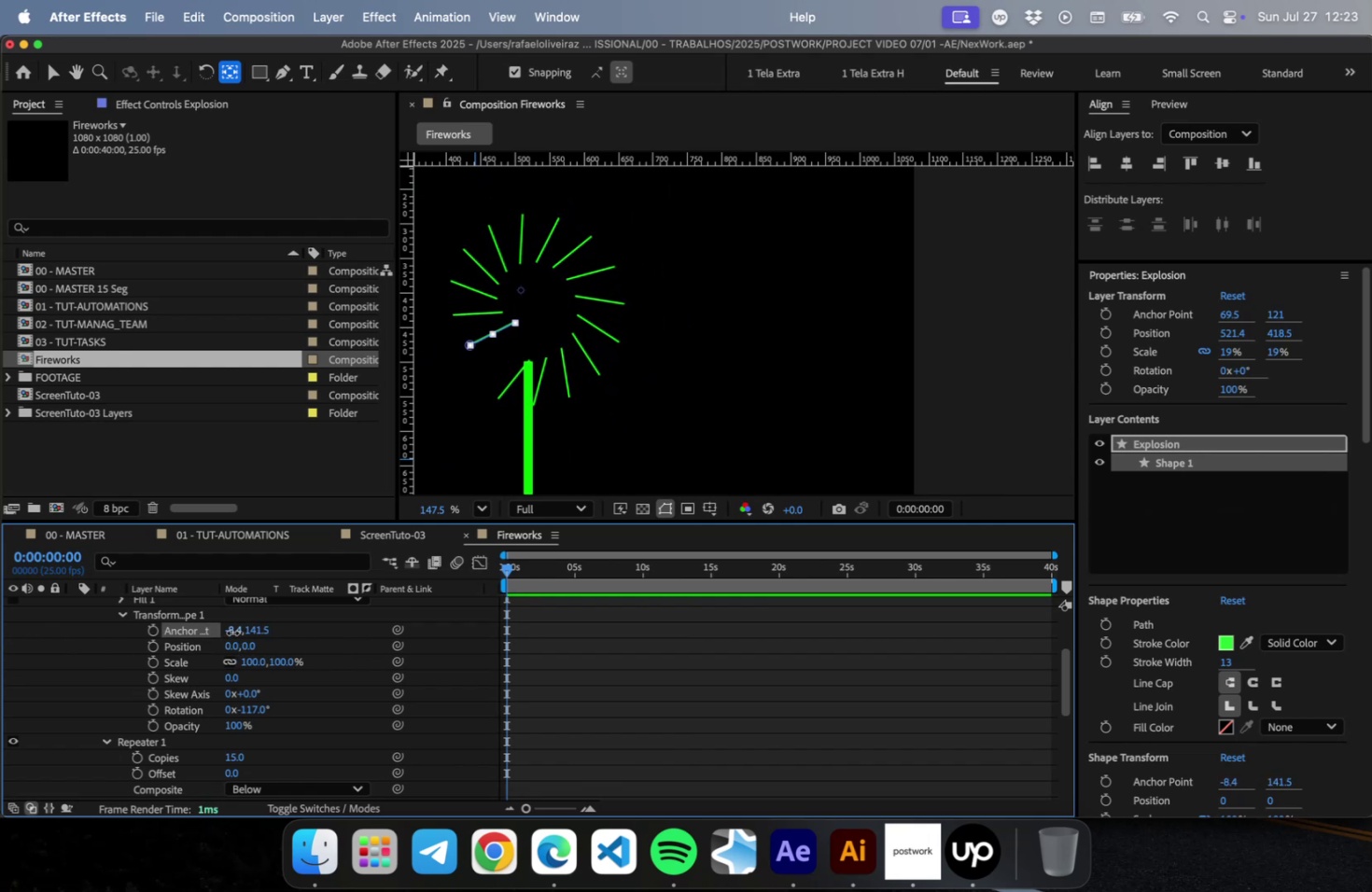 
key(Enter)
 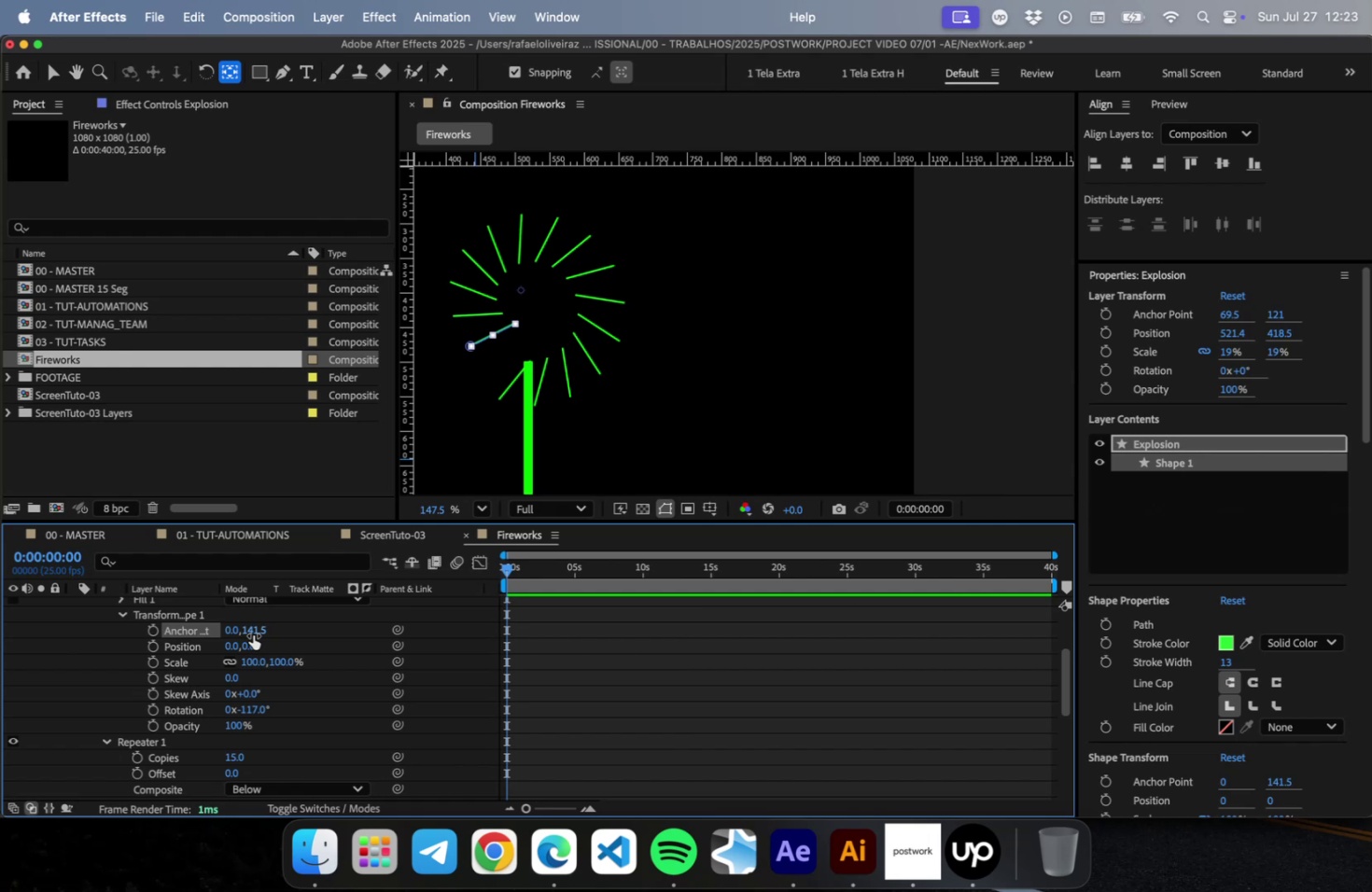 
left_click([255, 630])
 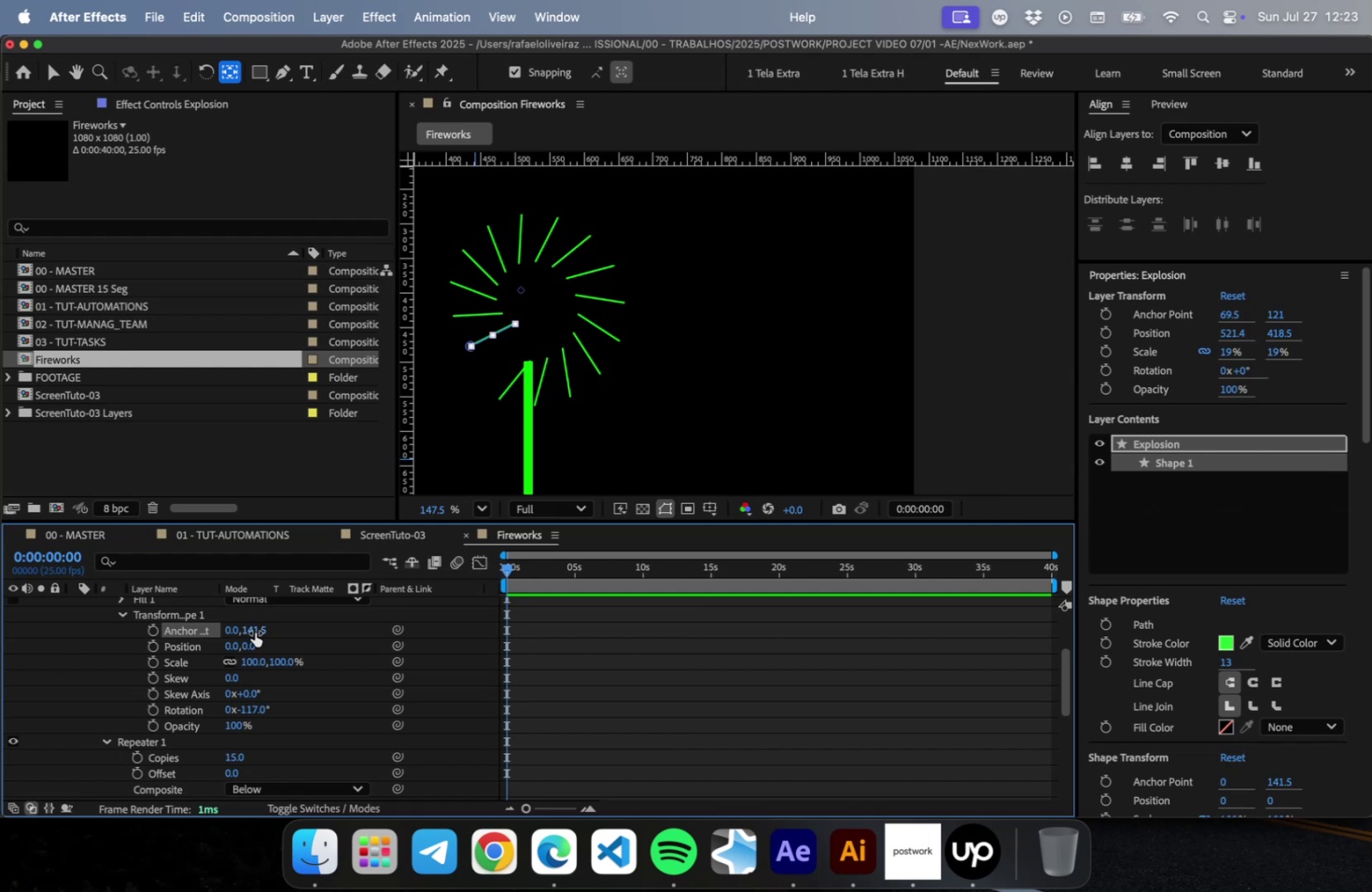 
key(0)
 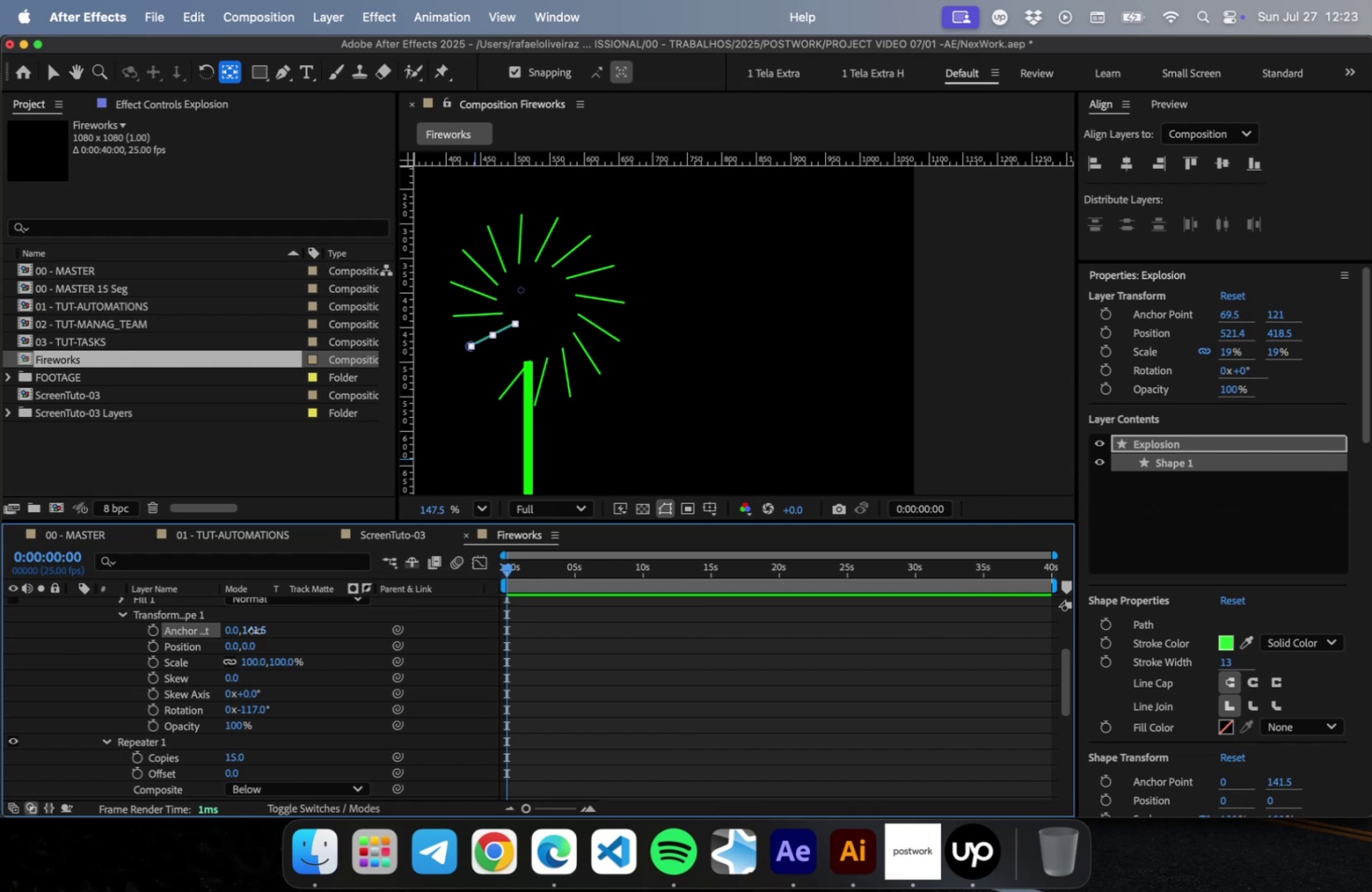 
key(Enter)
 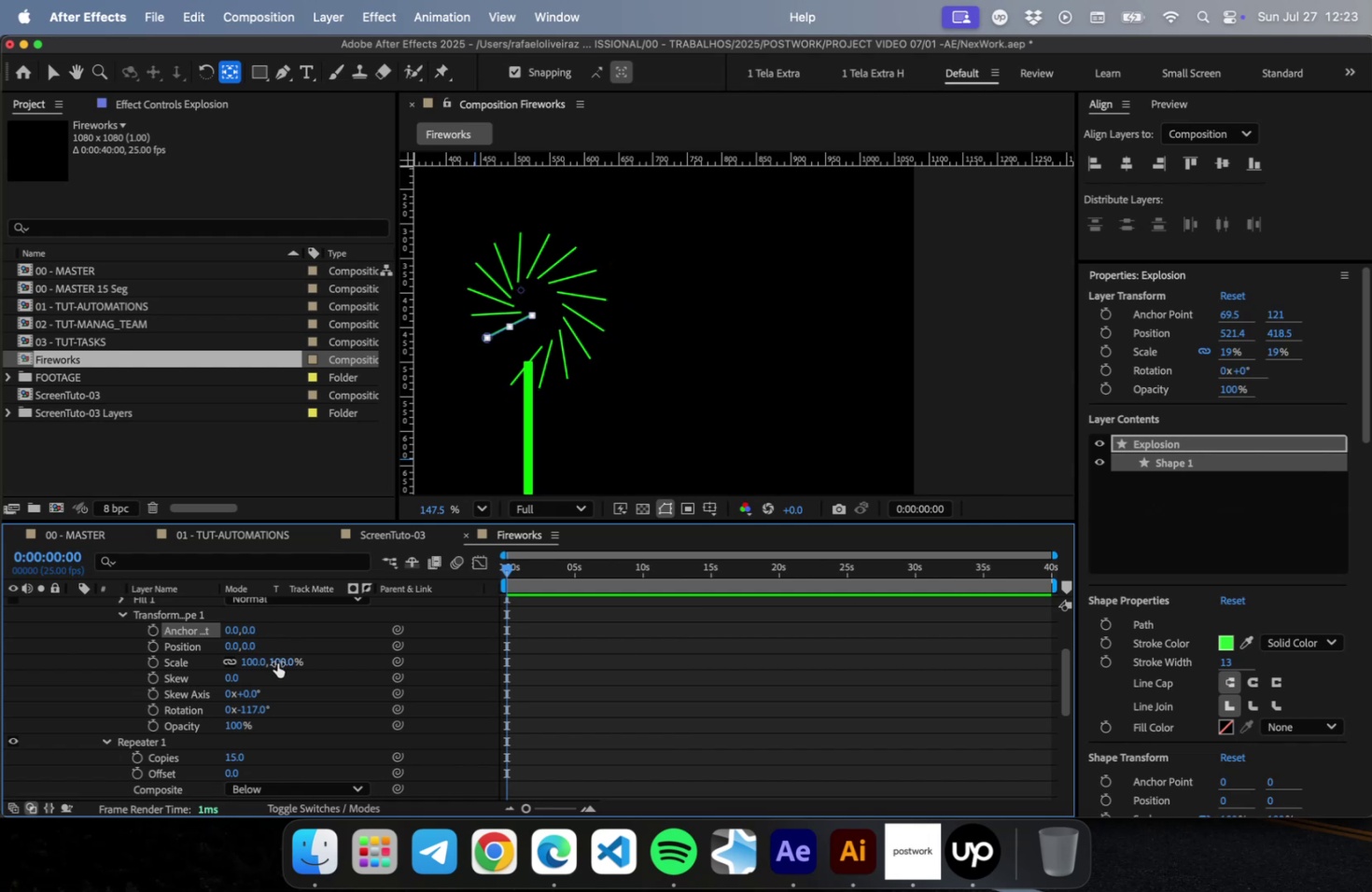 
left_click_drag(start_coordinate=[256, 709], to_coordinate=[372, 709])
 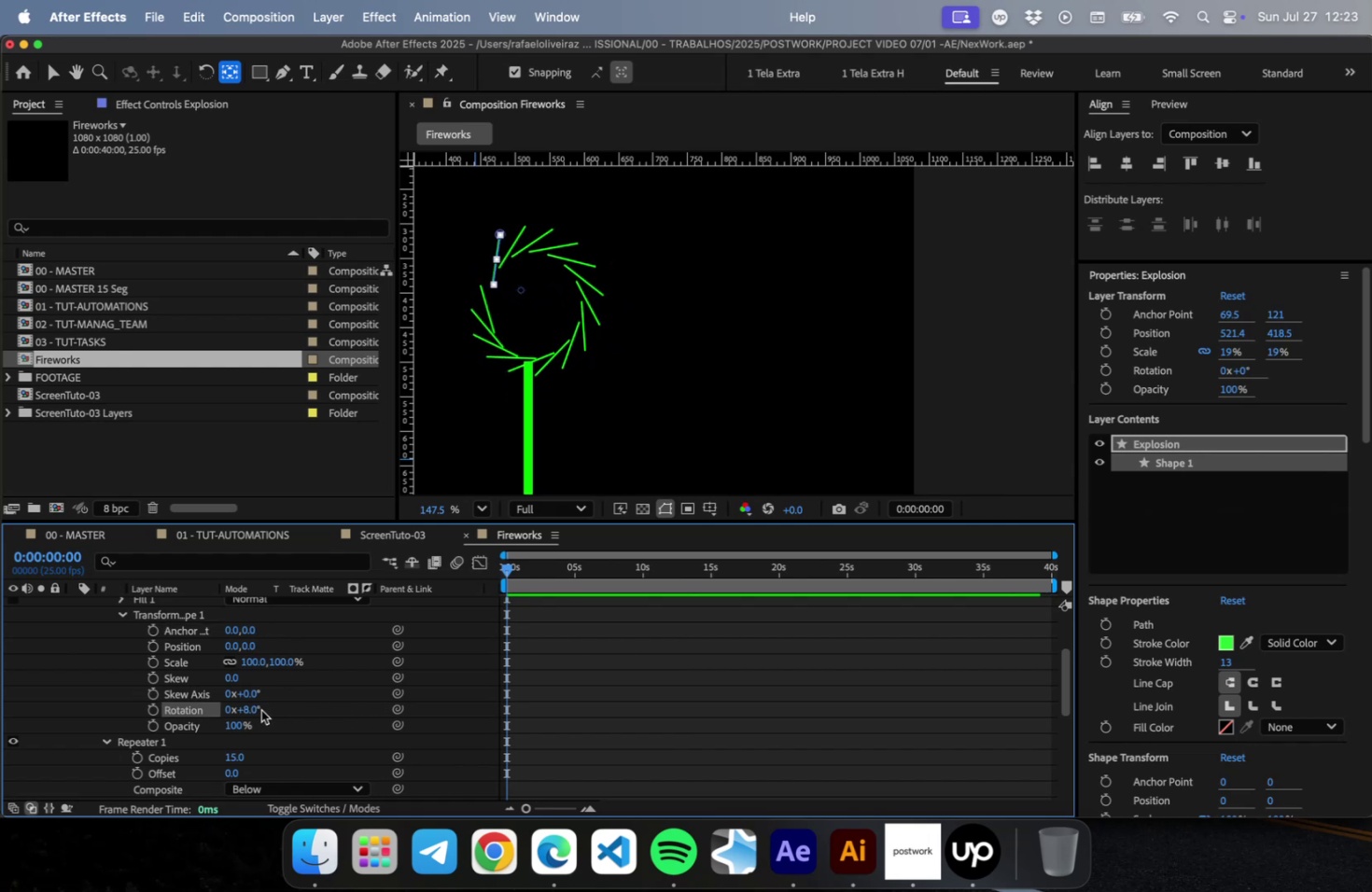 
key(0)
 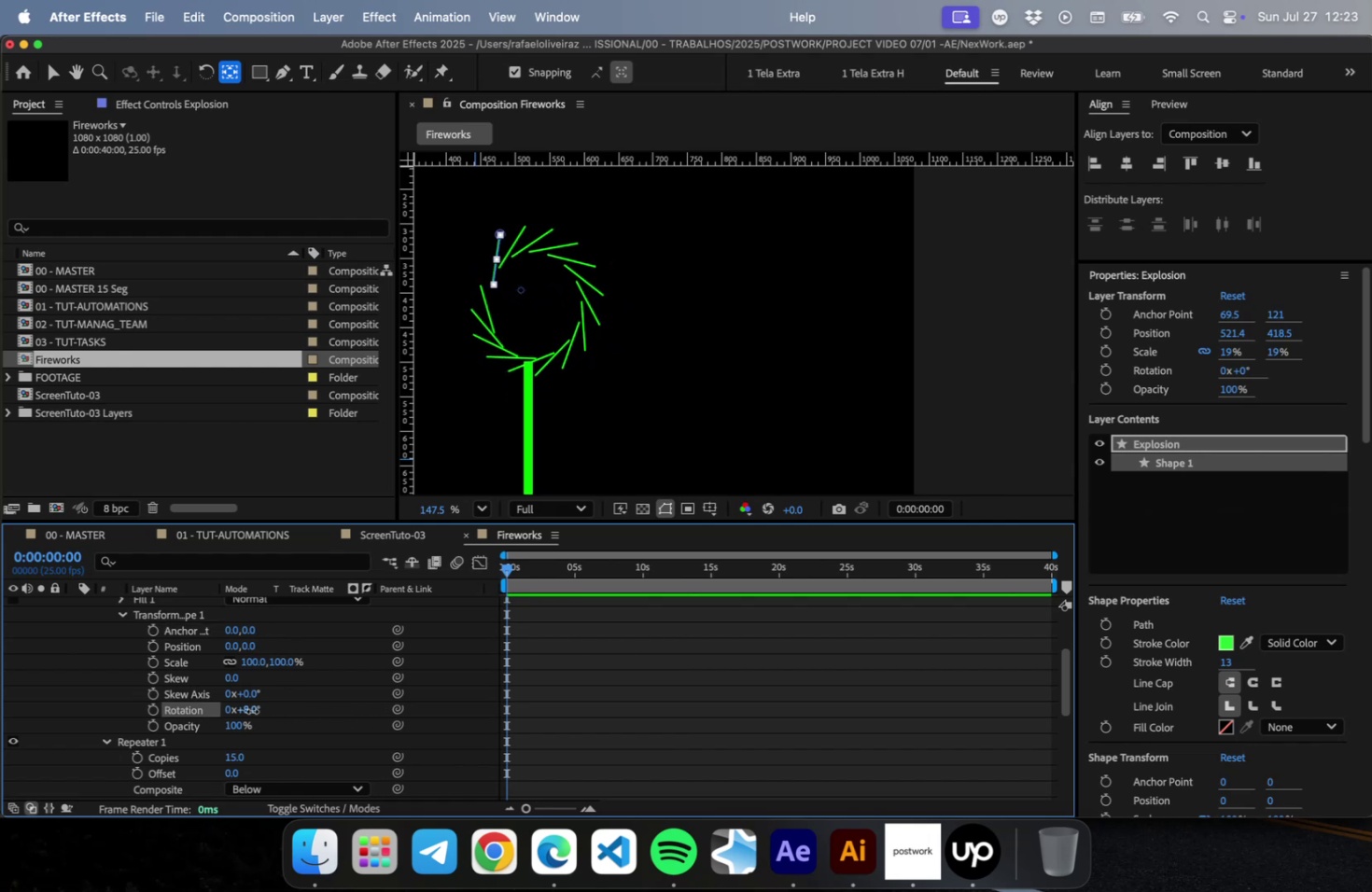 
key(Enter)
 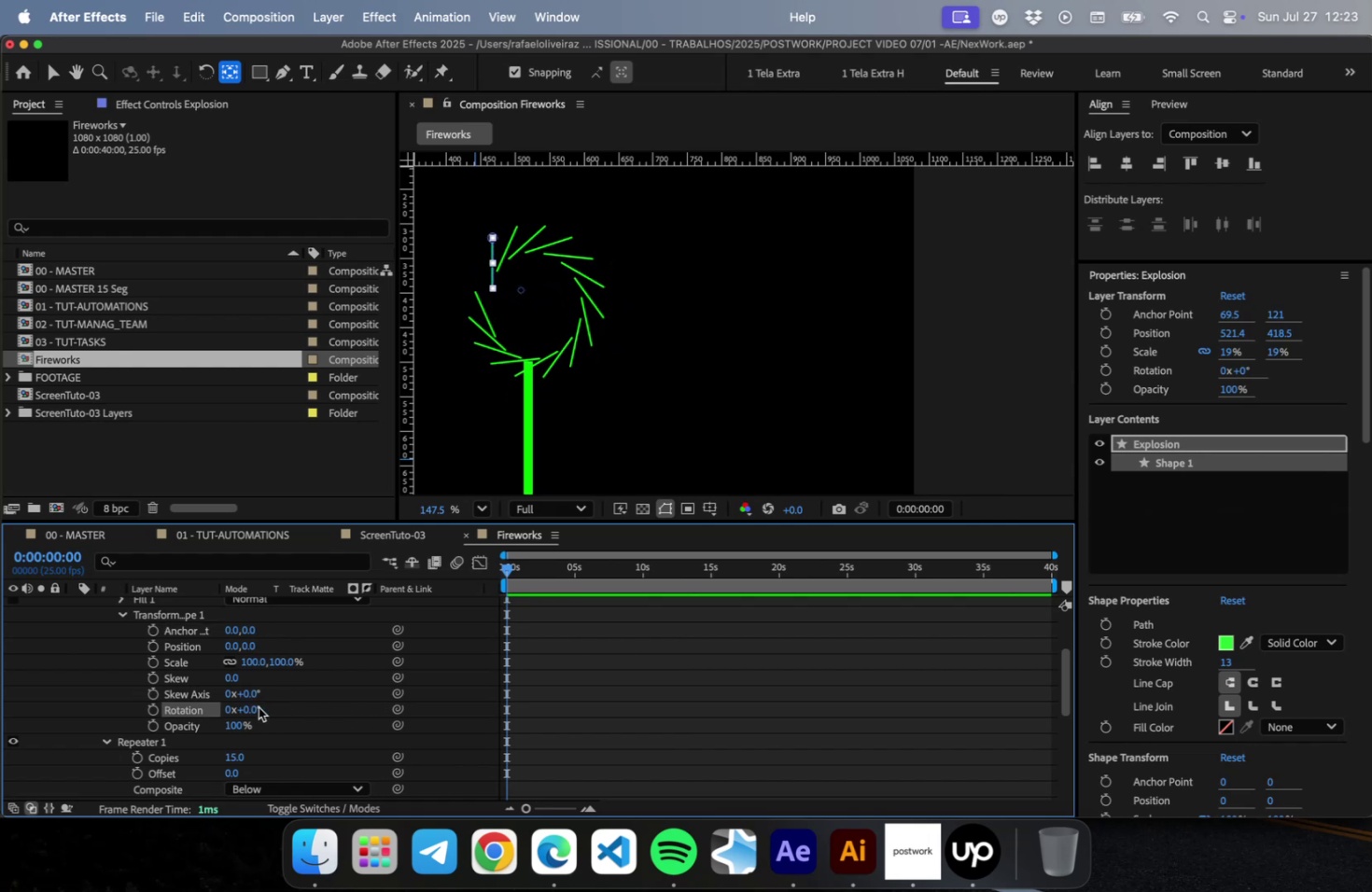 
left_click_drag(start_coordinate=[253, 690], to_coordinate=[243, 703])
 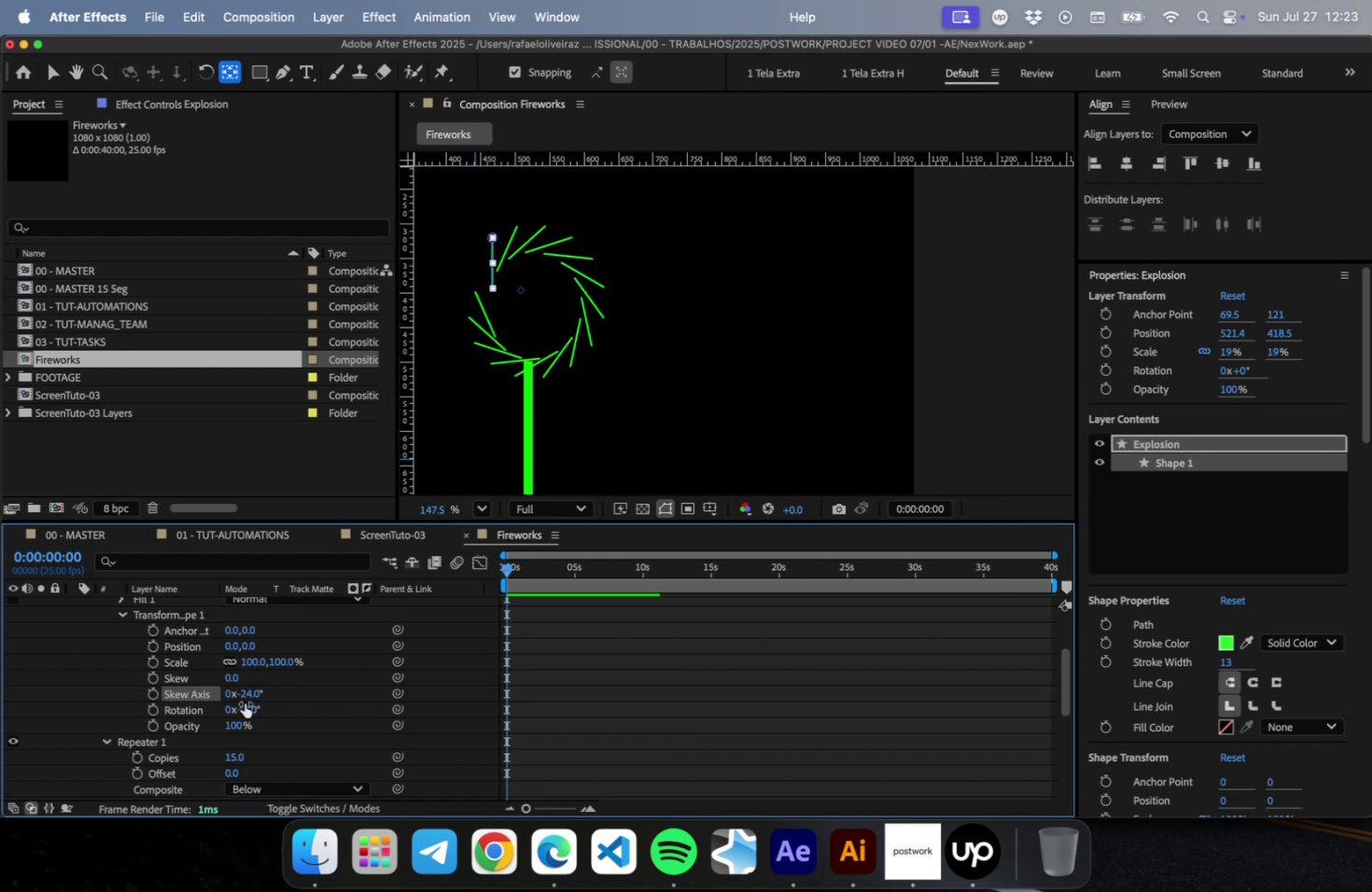 
left_click([256, 696])
 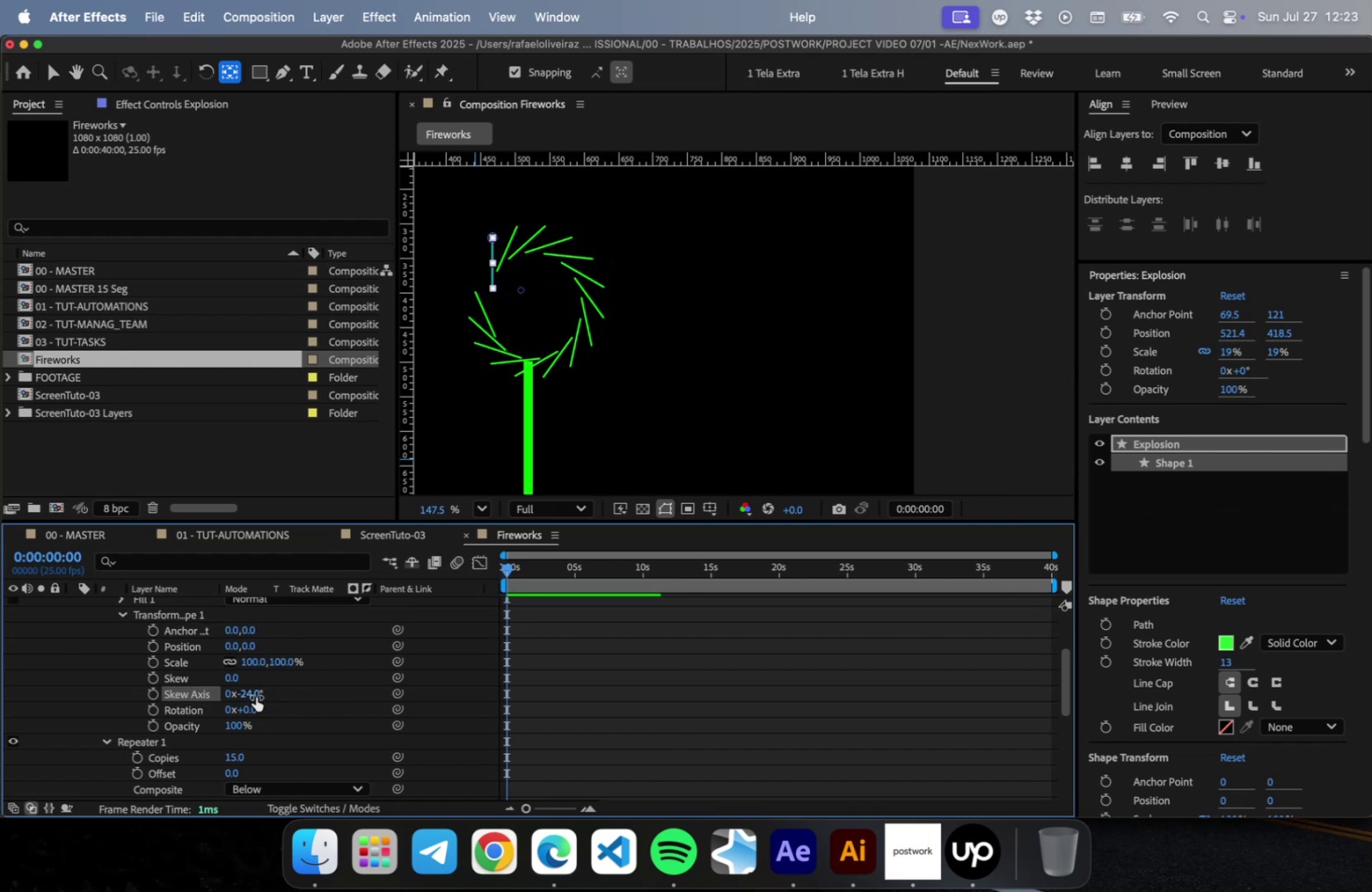 
key(0)
 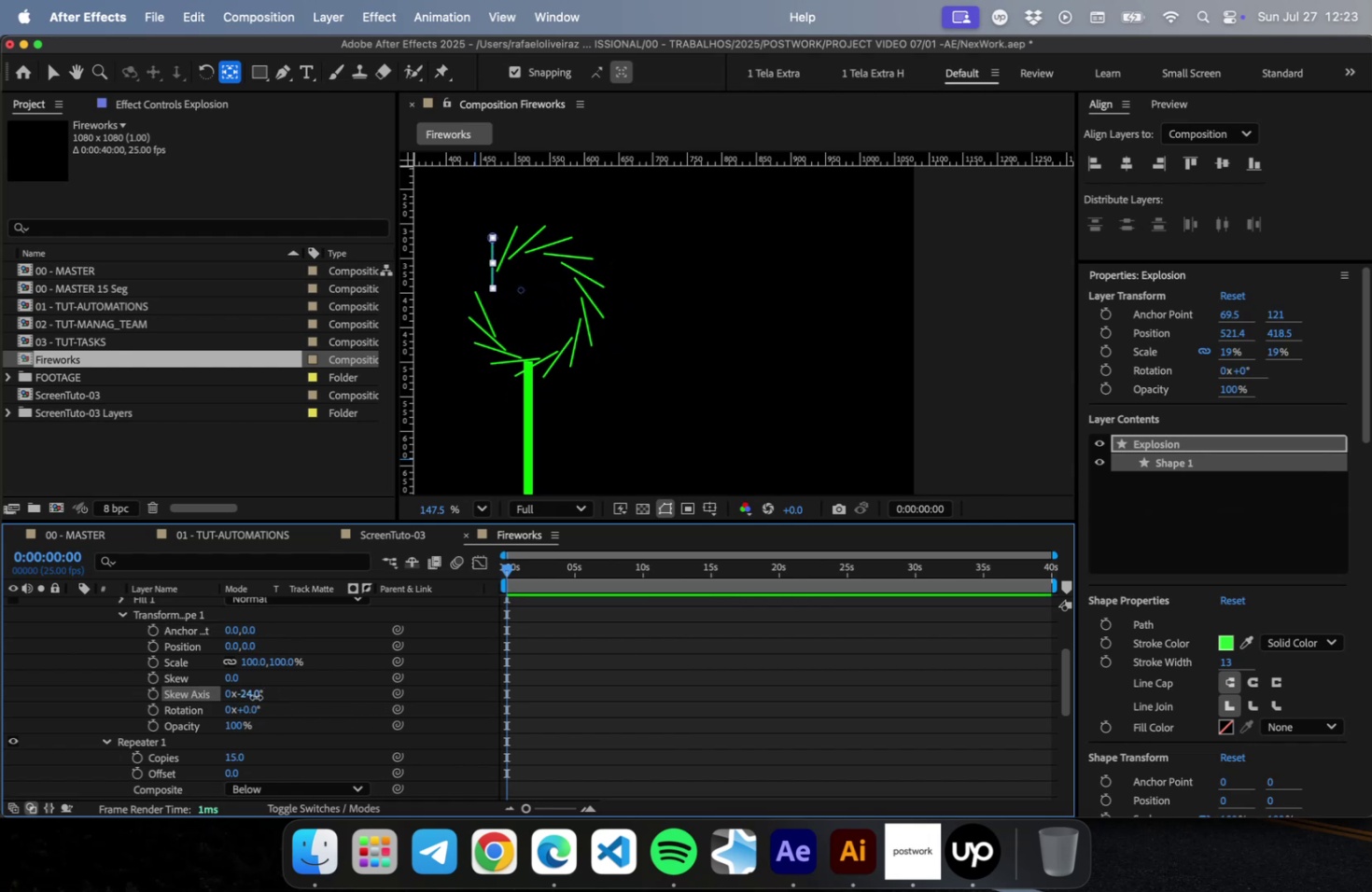 
key(Enter)
 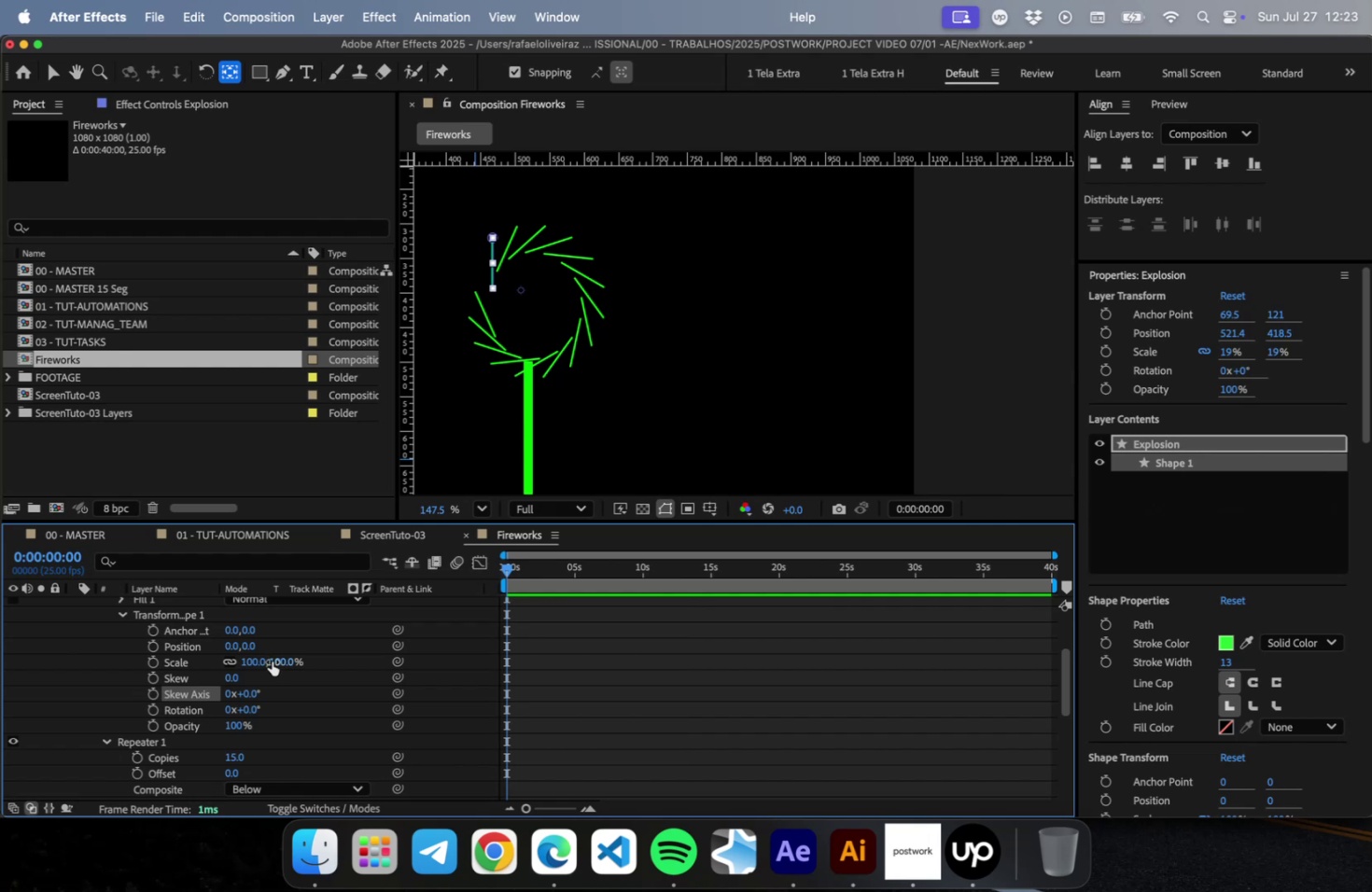 
left_click_drag(start_coordinate=[247, 647], to_coordinate=[269, 646])
 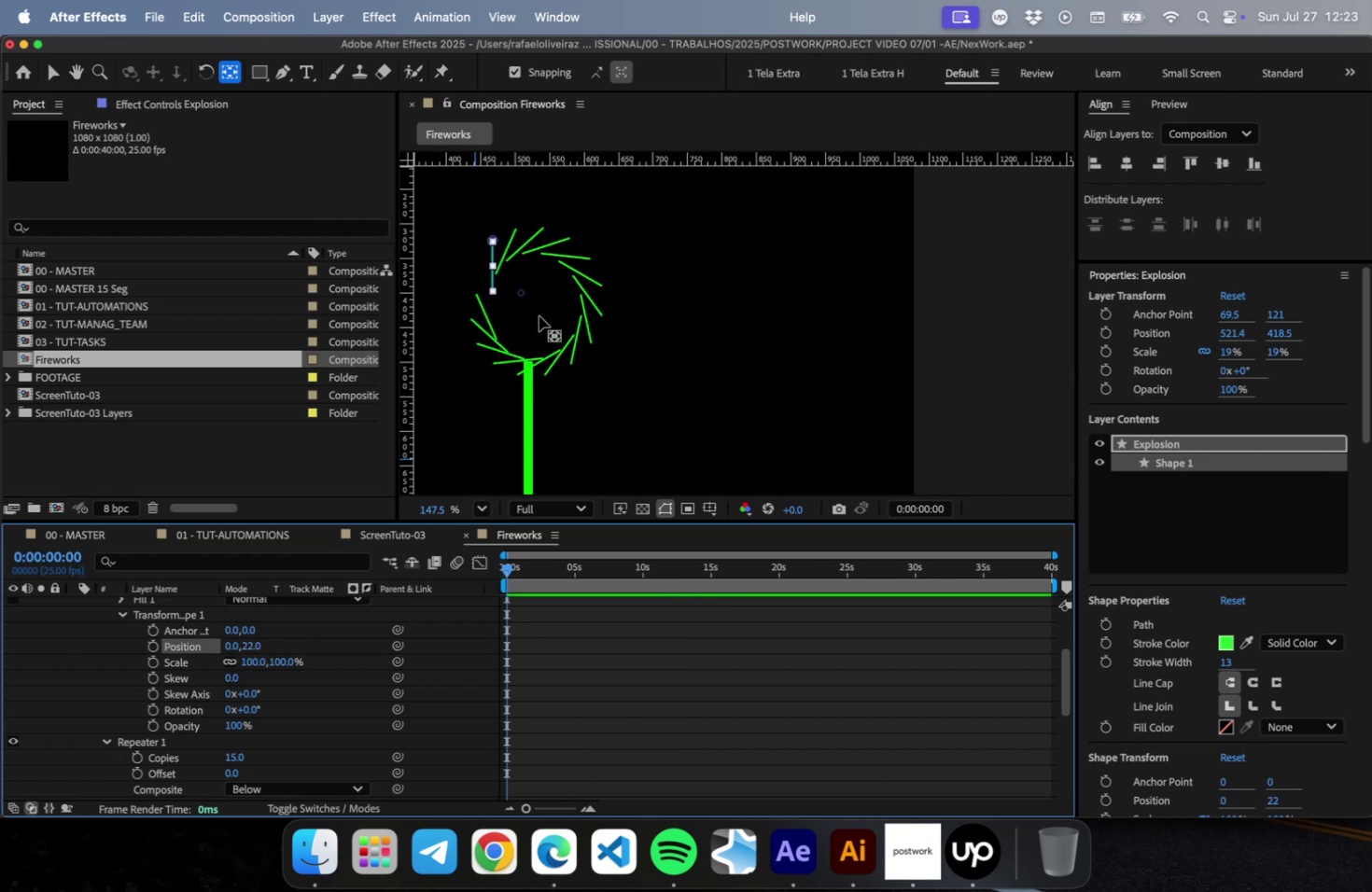 
left_click_drag(start_coordinate=[522, 292], to_coordinate=[532, 303])
 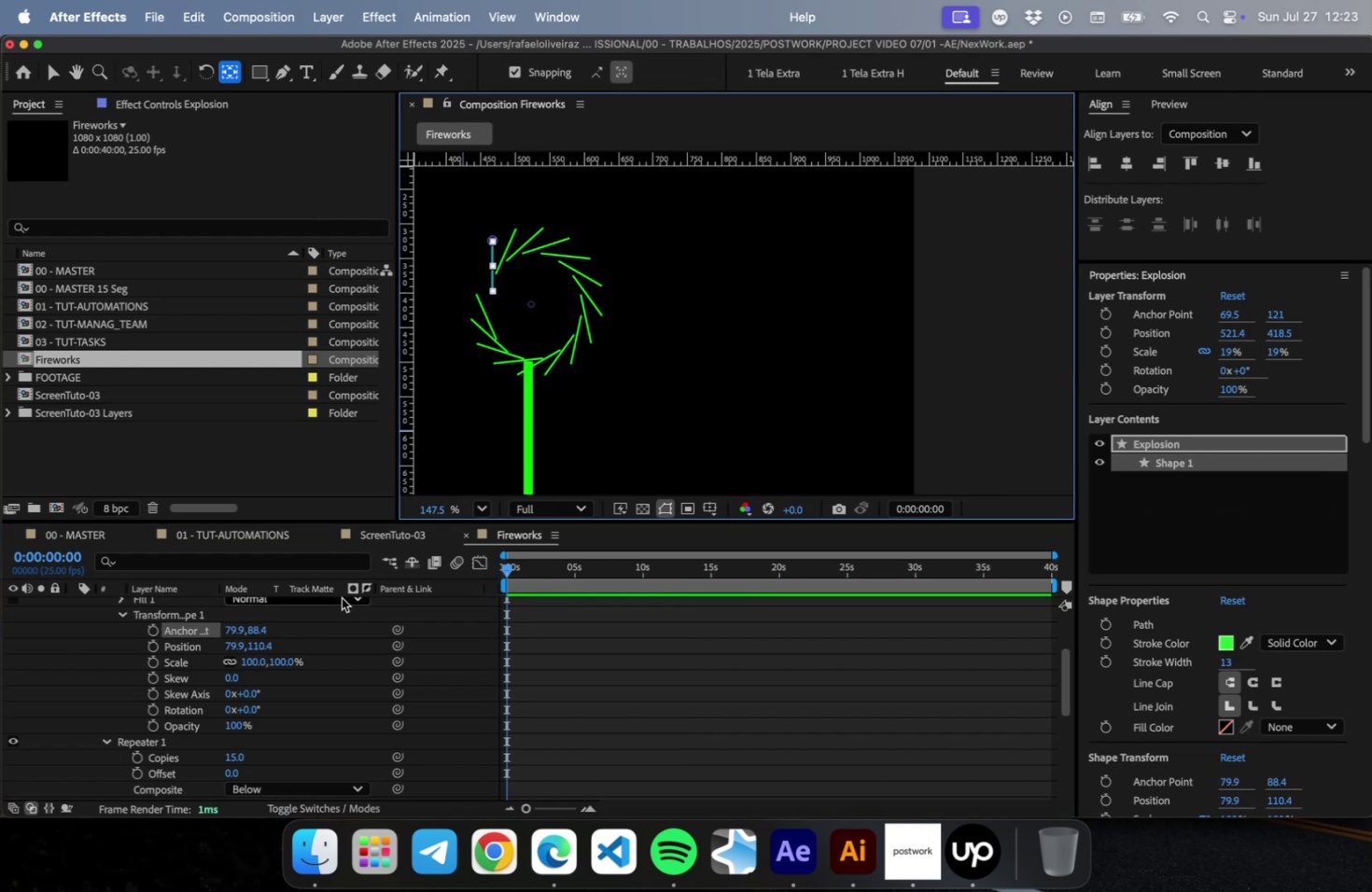 
left_click([334, 638])
 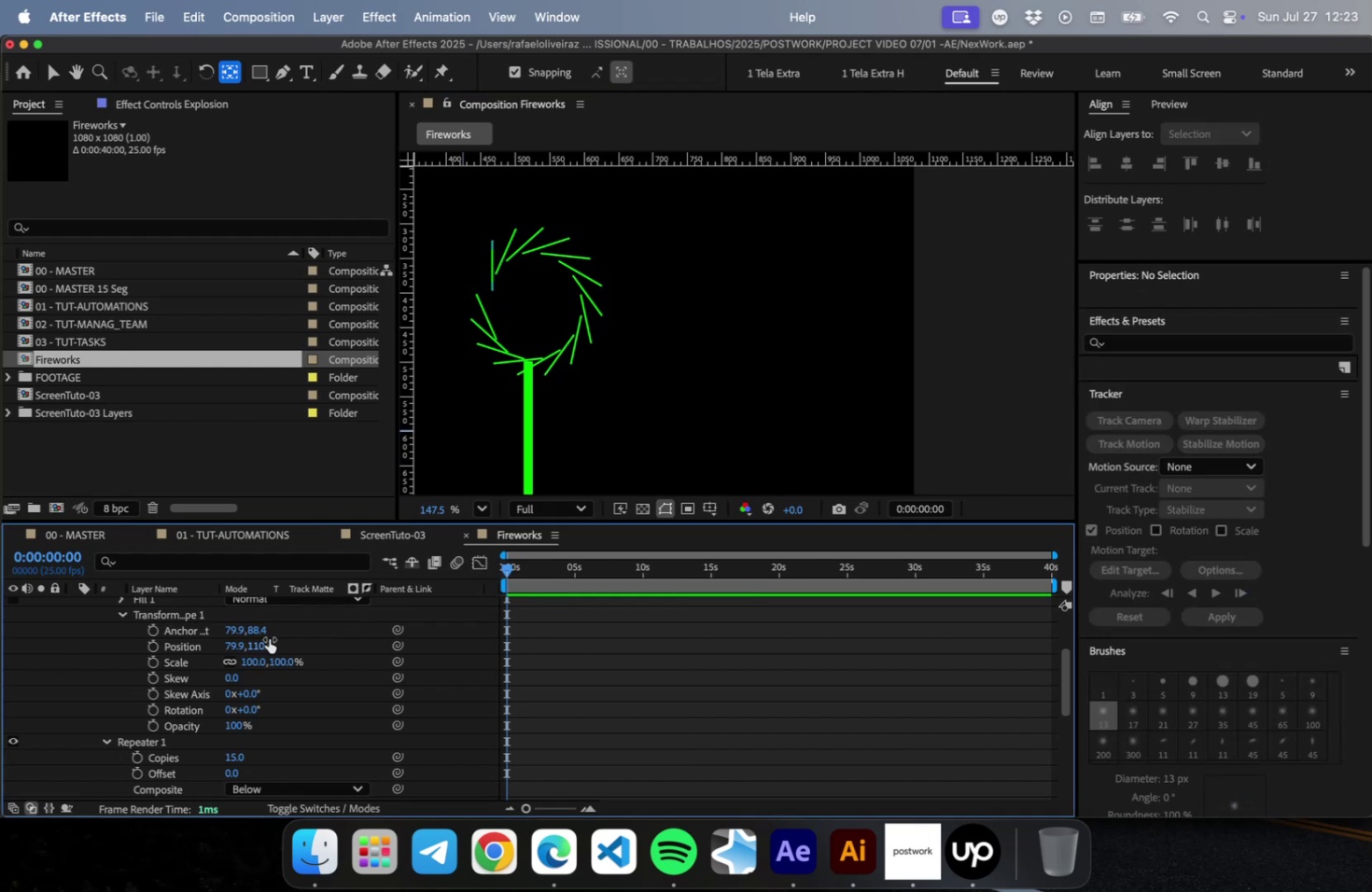 
left_click_drag(start_coordinate=[259, 630], to_coordinate=[351, 718])
 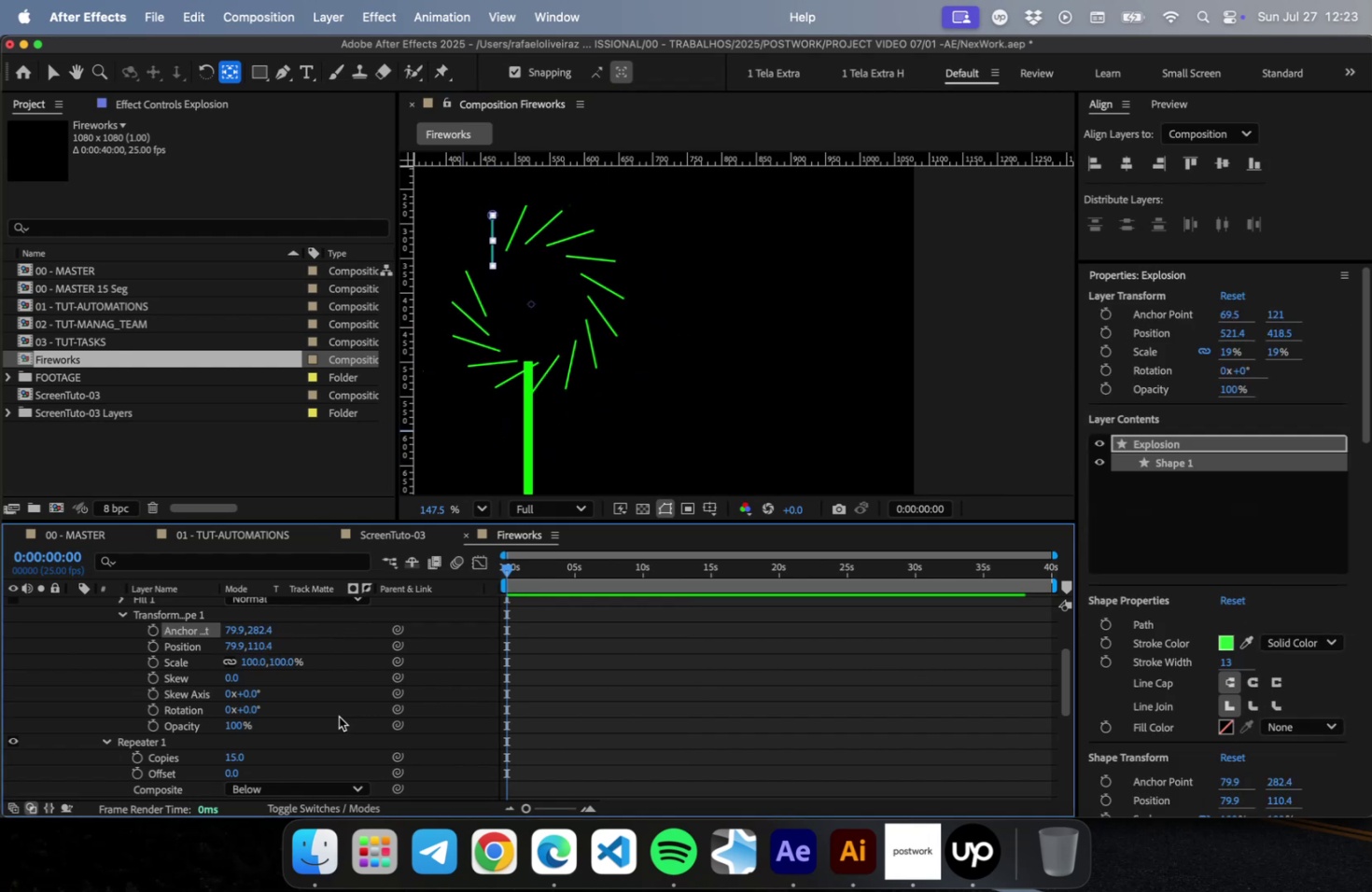 
scroll: coordinate [335, 714], scroll_direction: down, amount: 6.0
 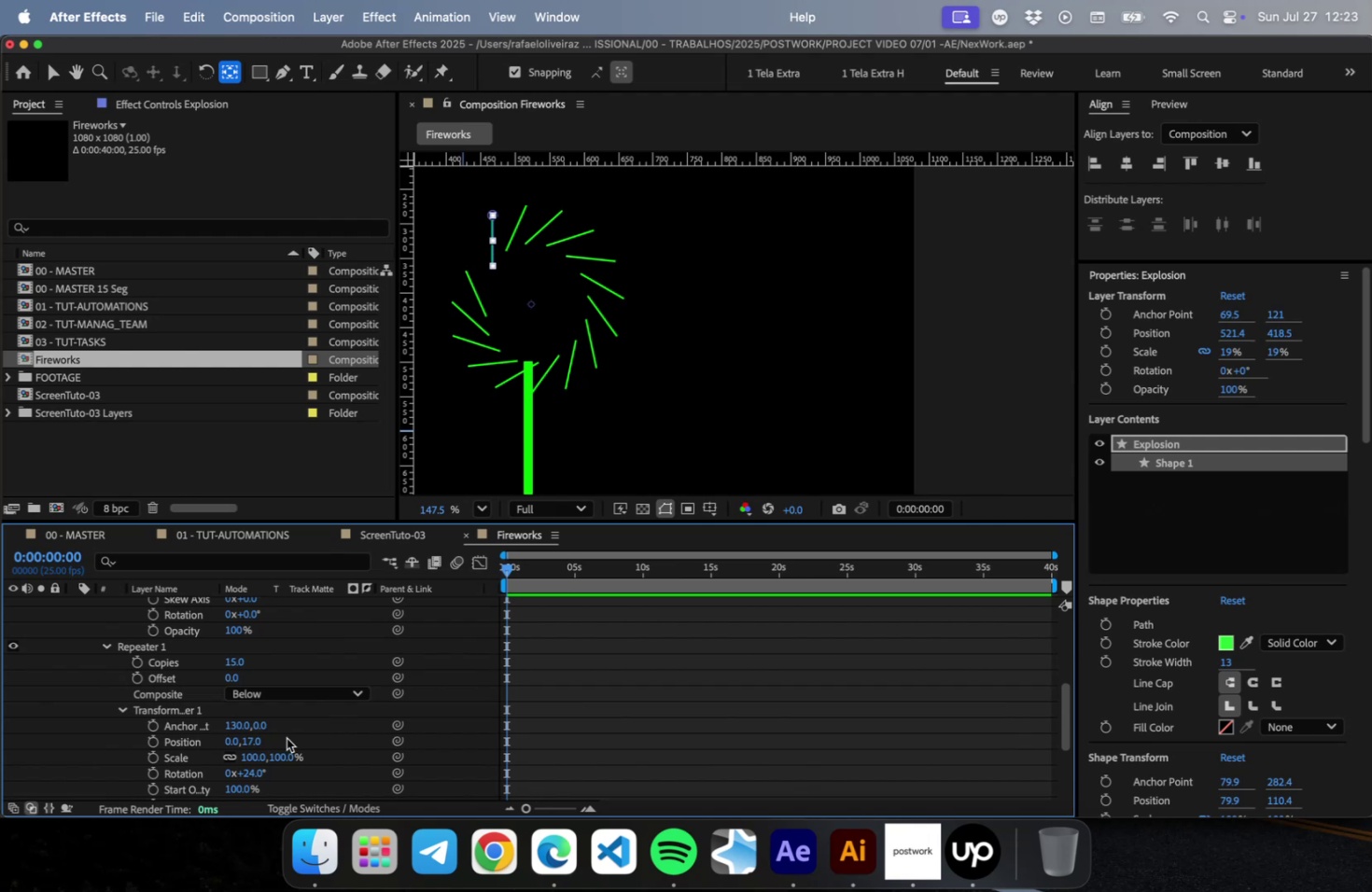 
left_click_drag(start_coordinate=[240, 724], to_coordinate=[0, 769])
 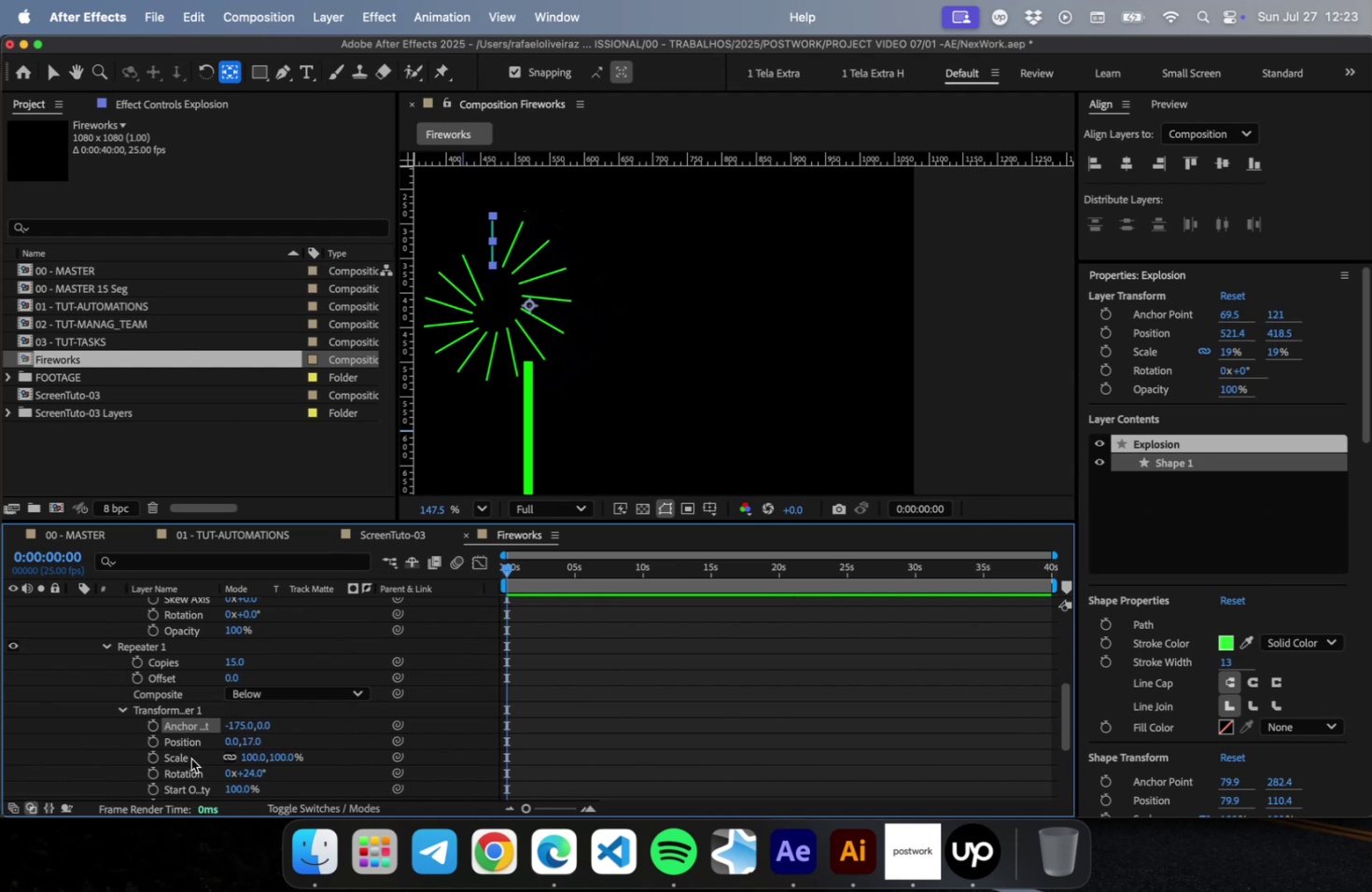 
left_click([237, 727])
 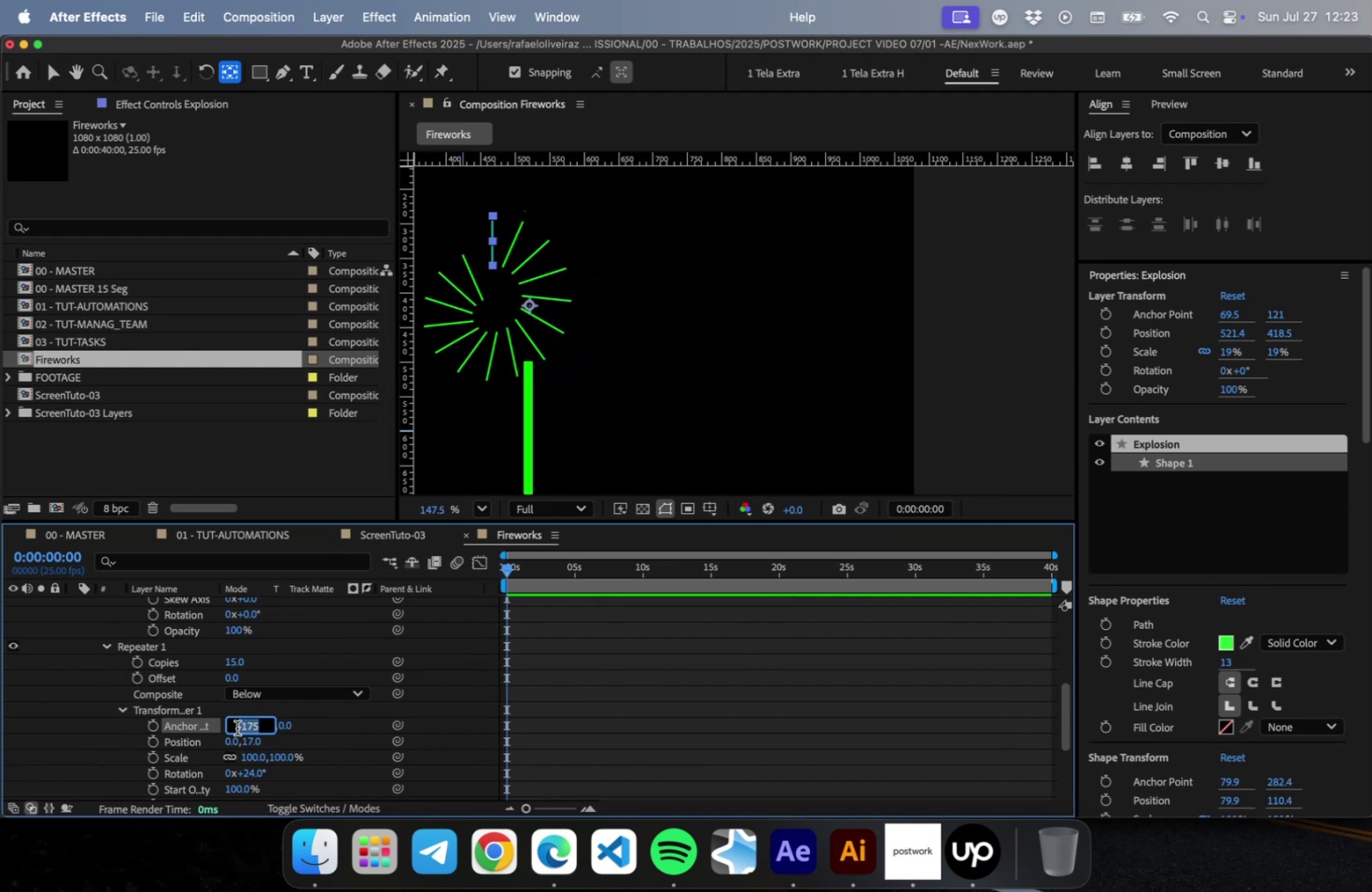 
key(0)
 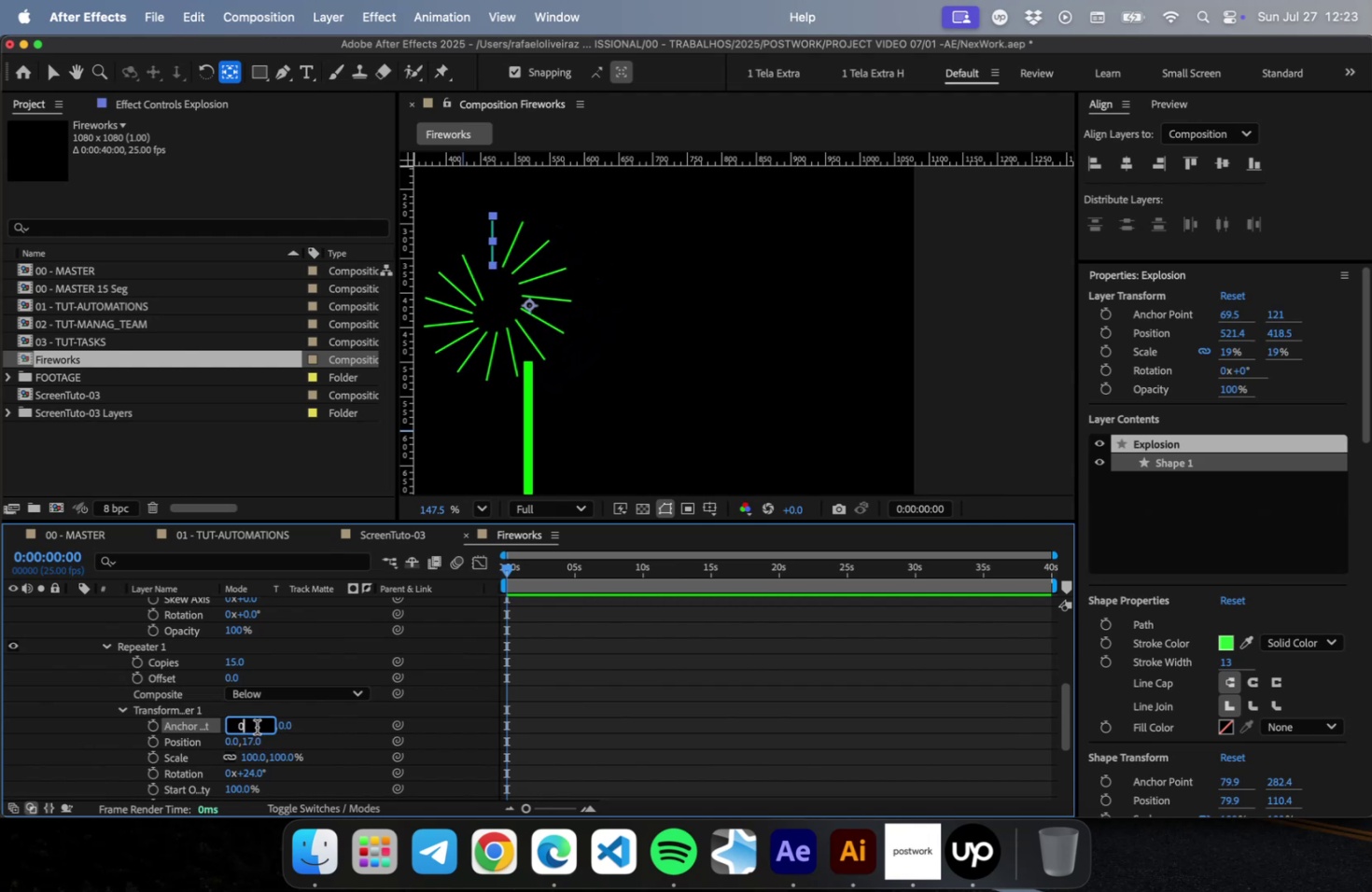 
key(Enter)
 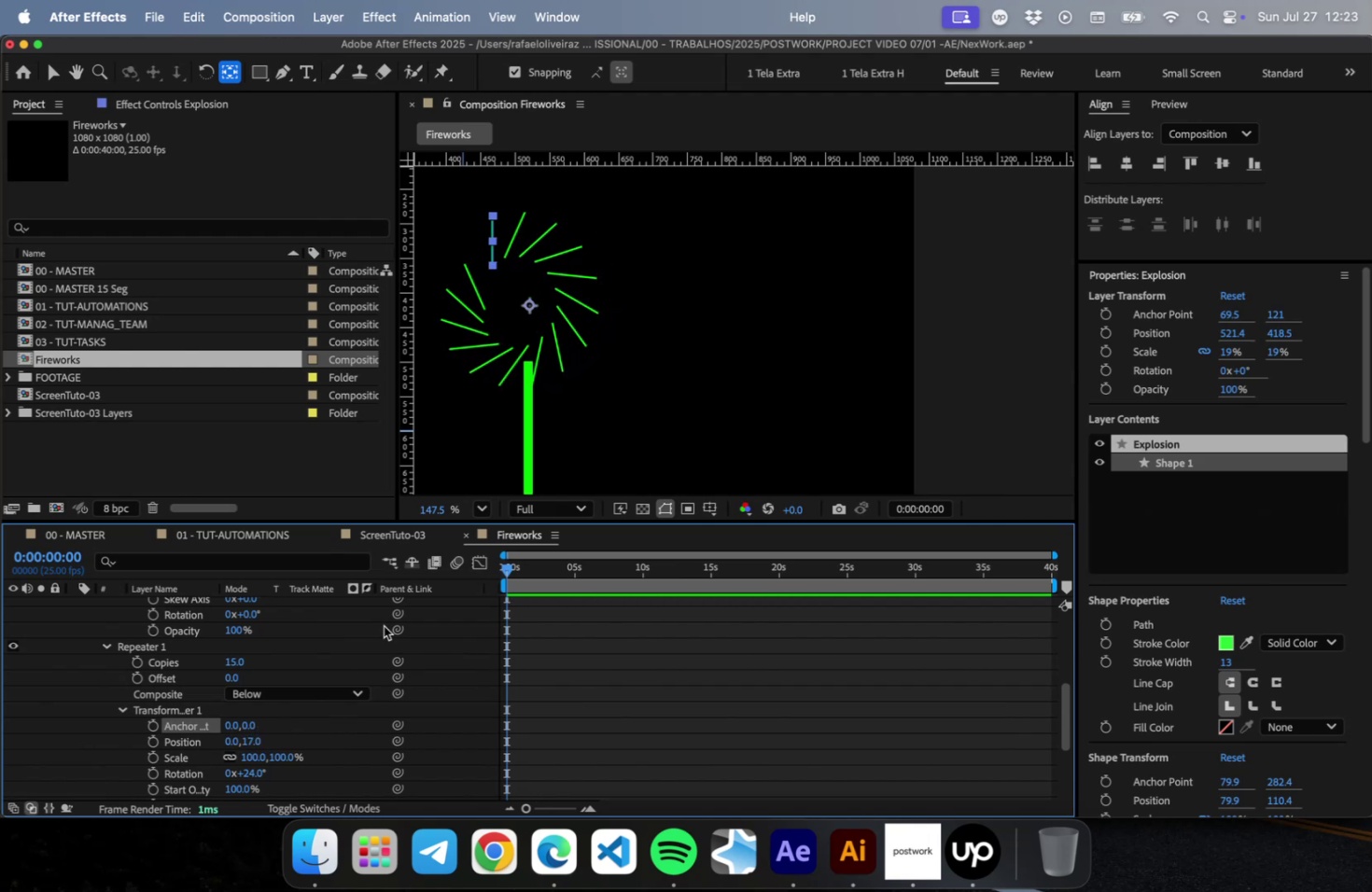 
scroll: coordinate [281, 649], scroll_direction: up, amount: 7.0
 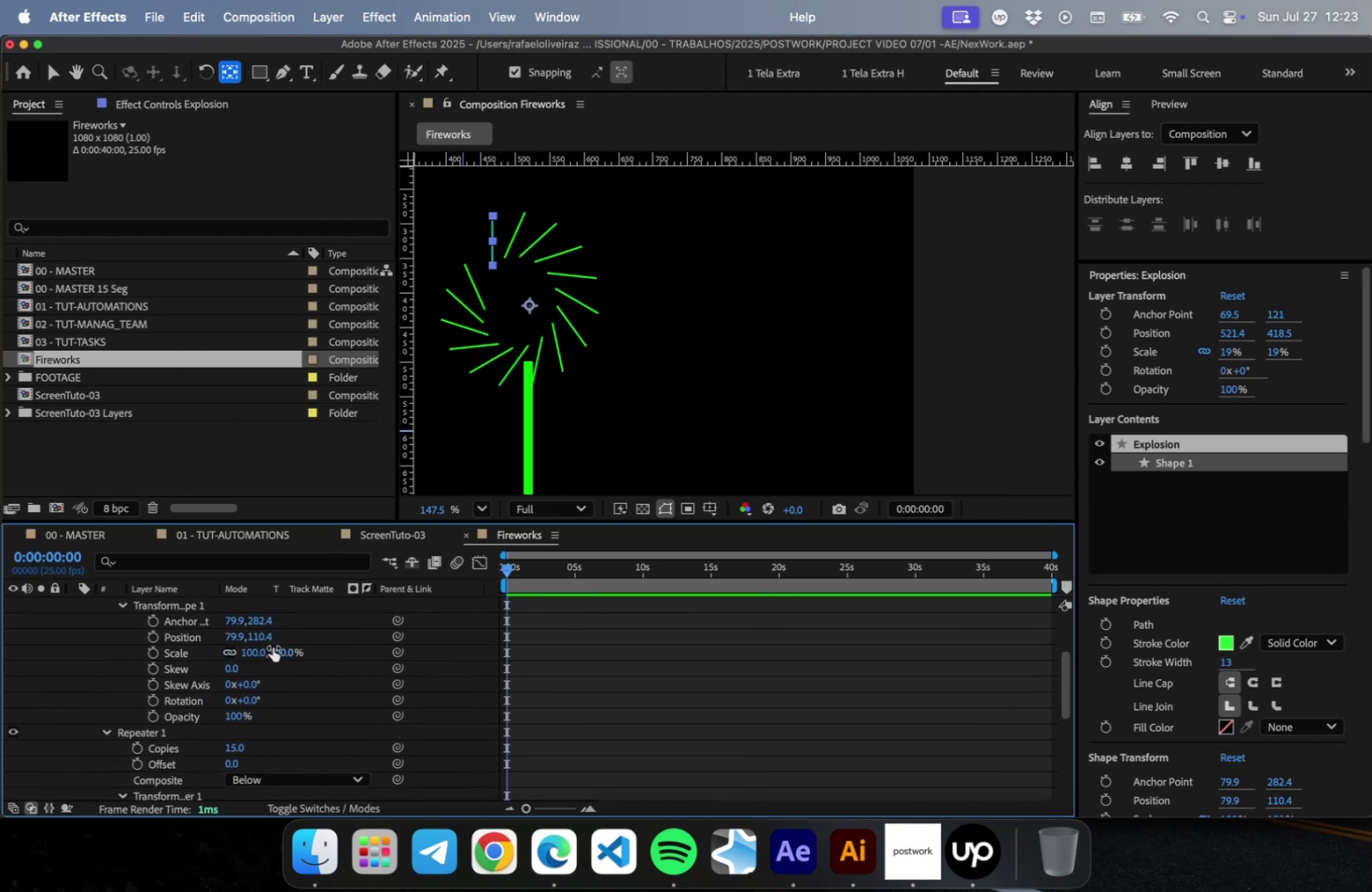 
left_click_drag(start_coordinate=[259, 617], to_coordinate=[169, 620])
 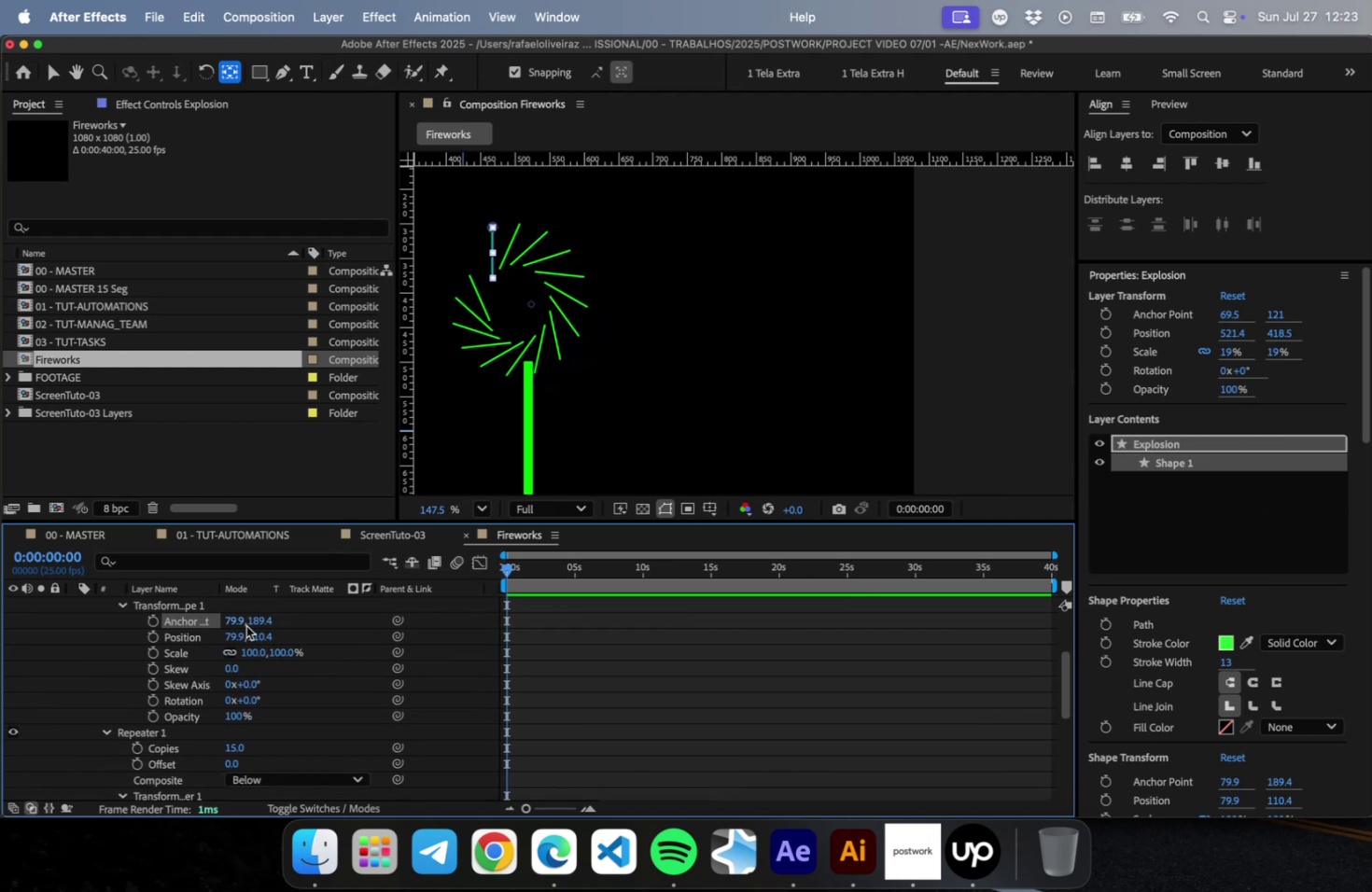 
left_click([258, 623])
 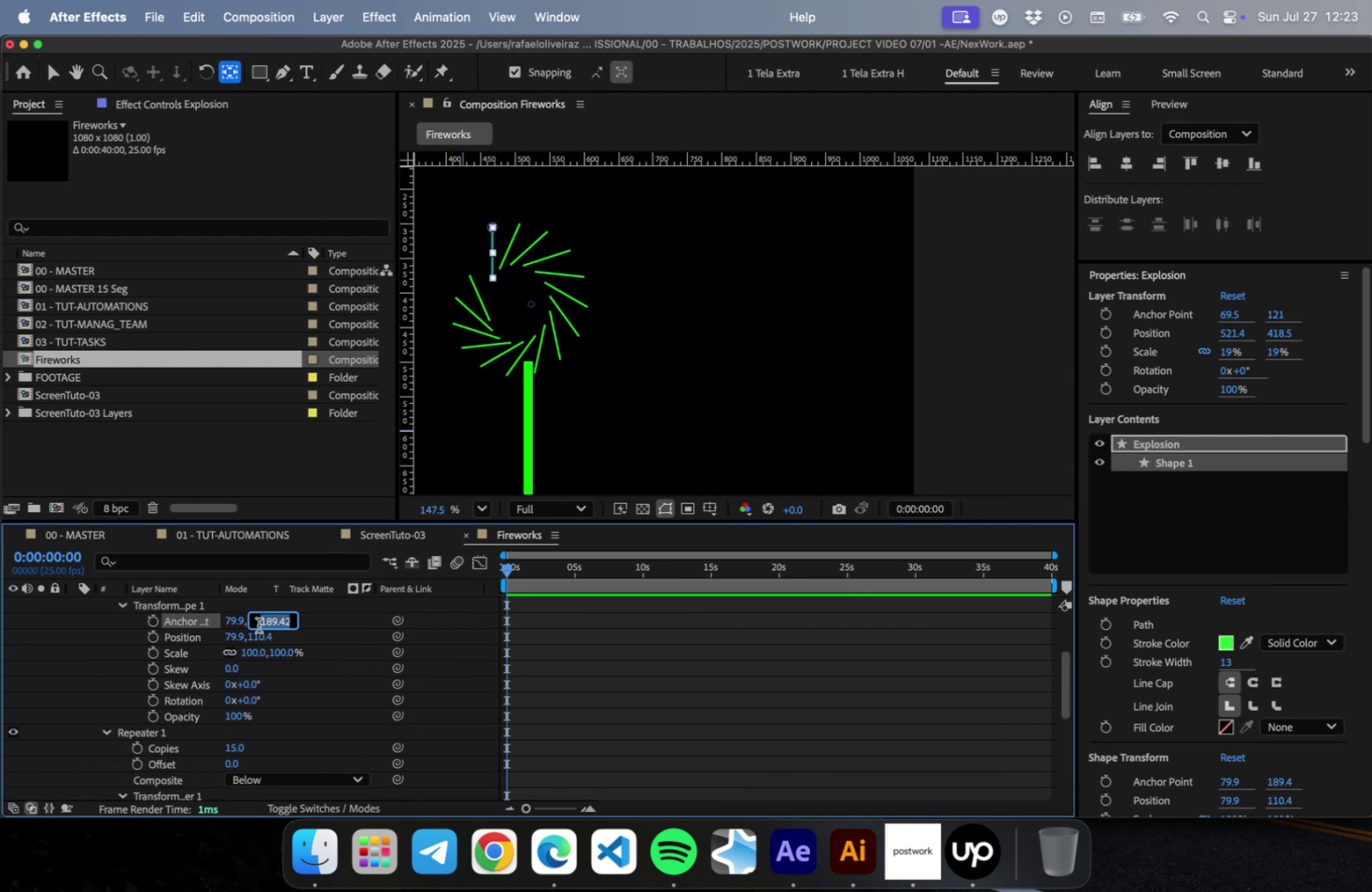 
key(0)
 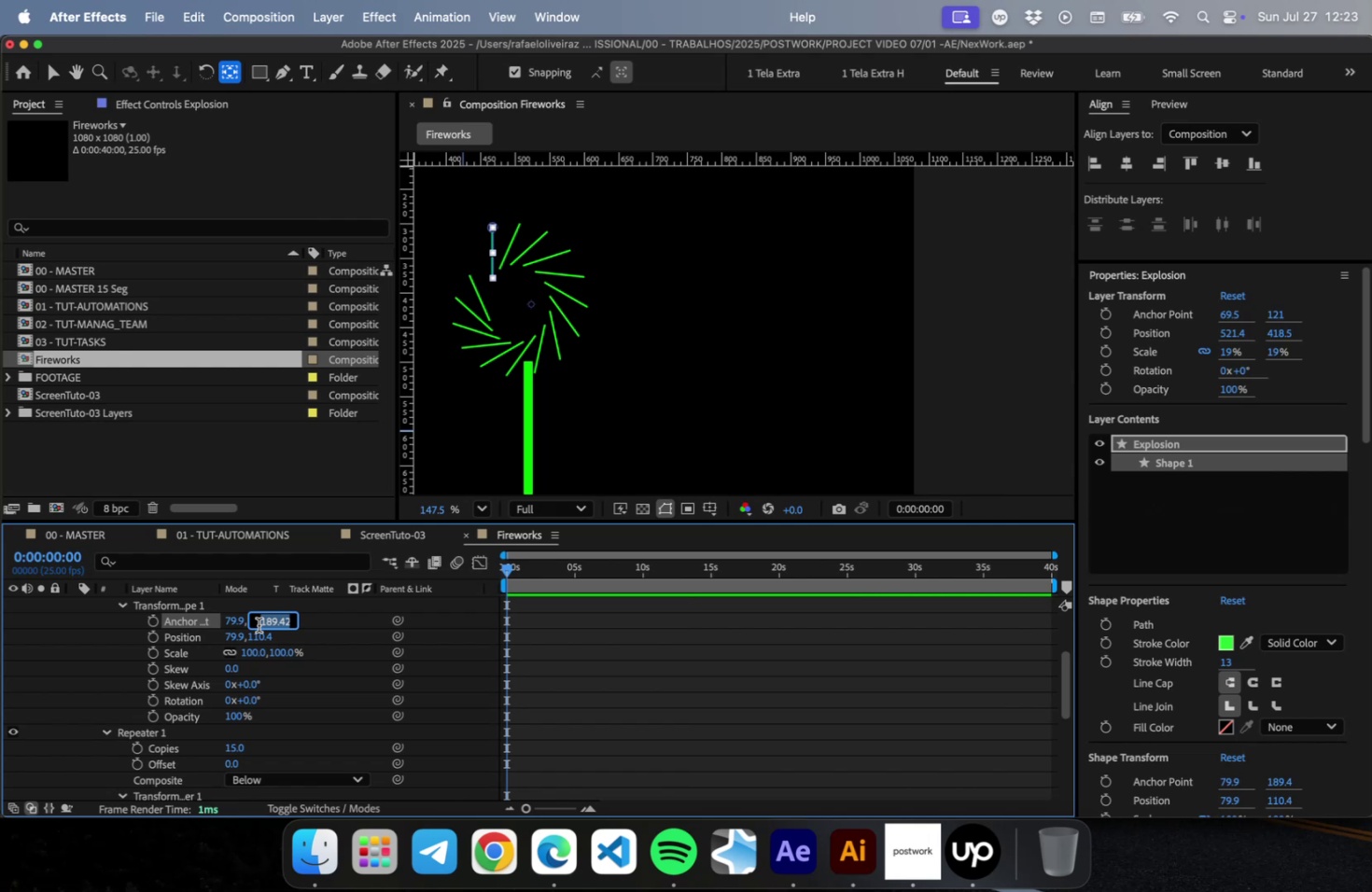 
key(Enter)
 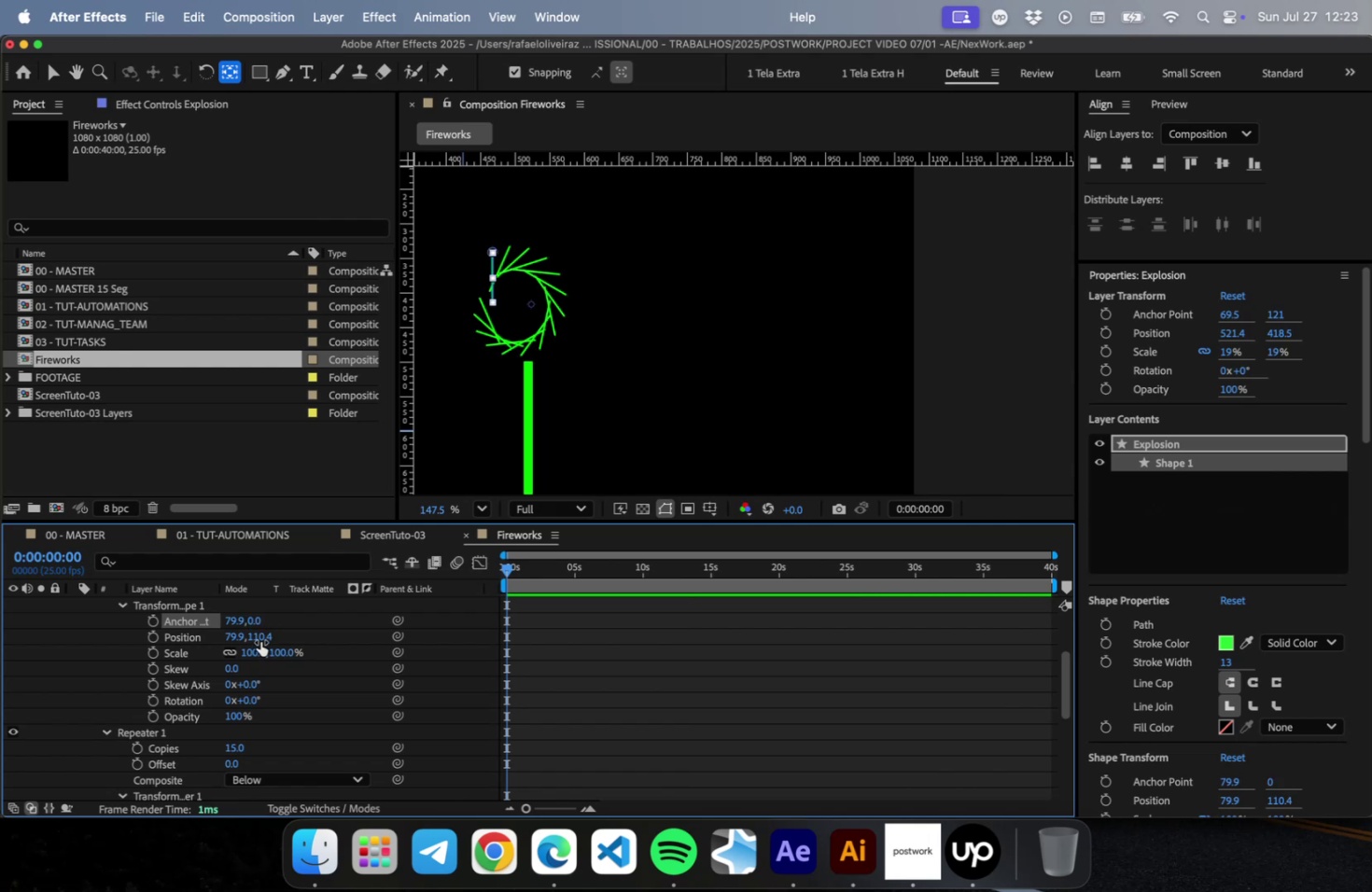 
left_click([231, 620])
 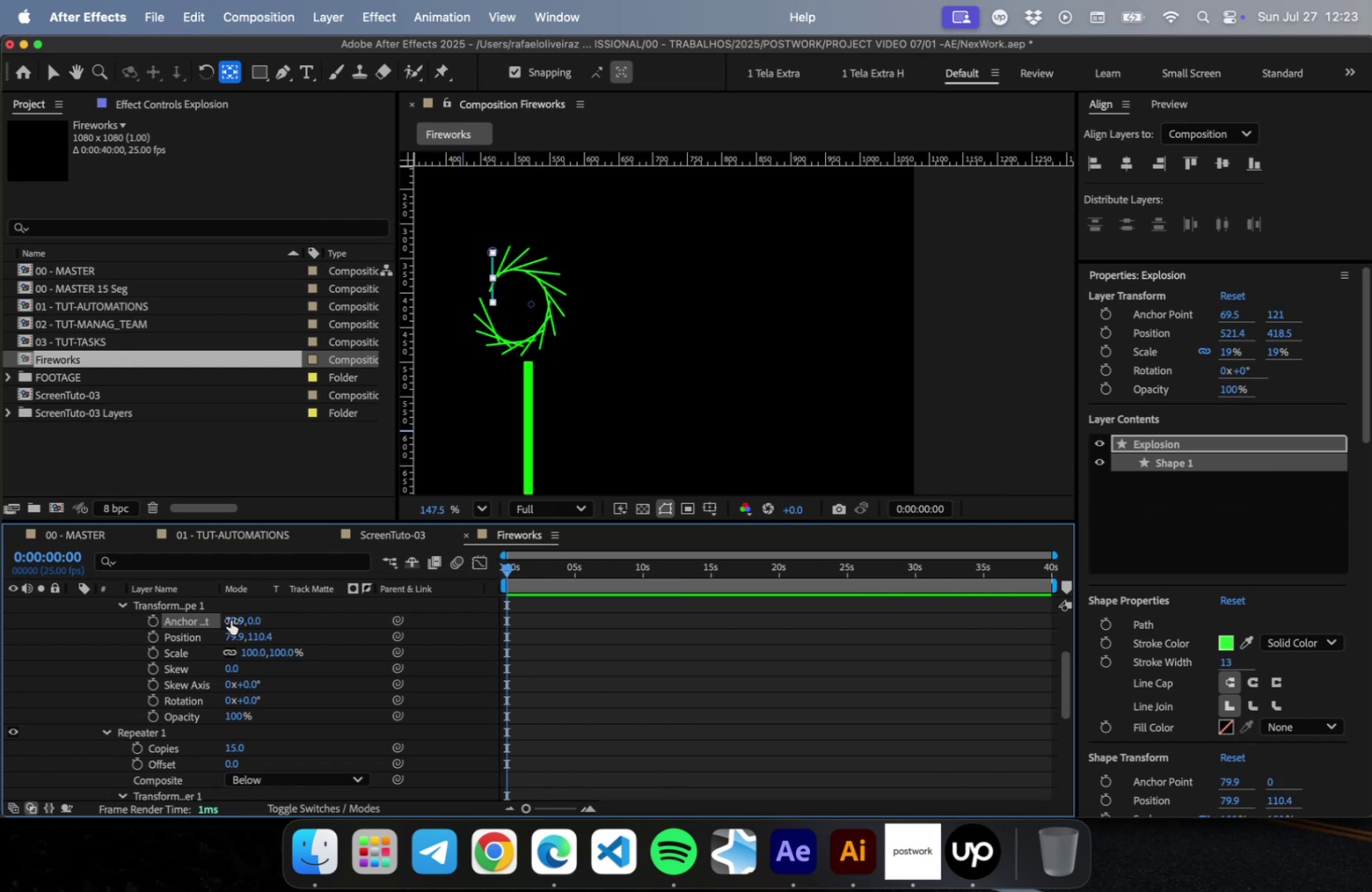 
key(0)
 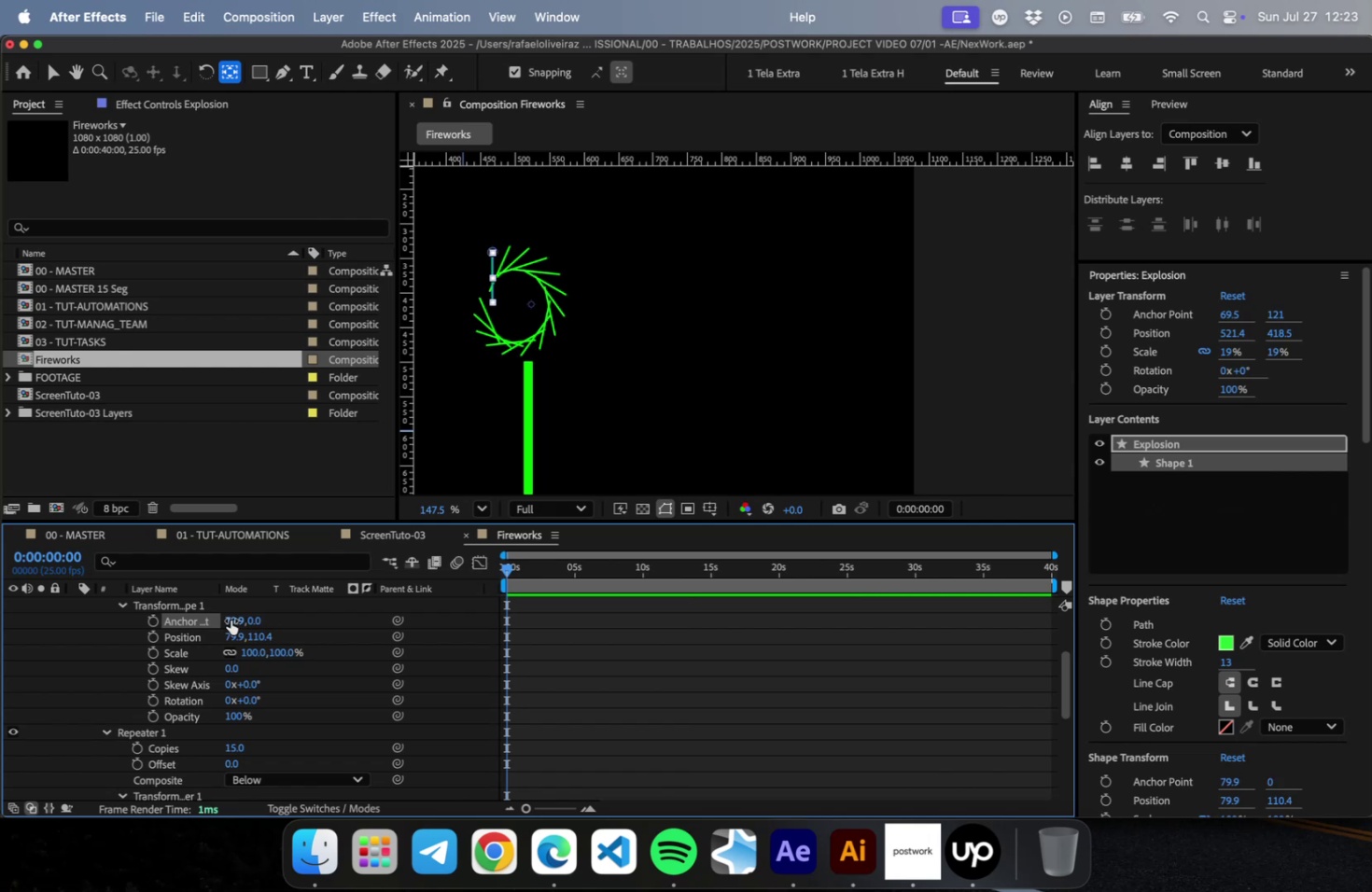 
key(Enter)
 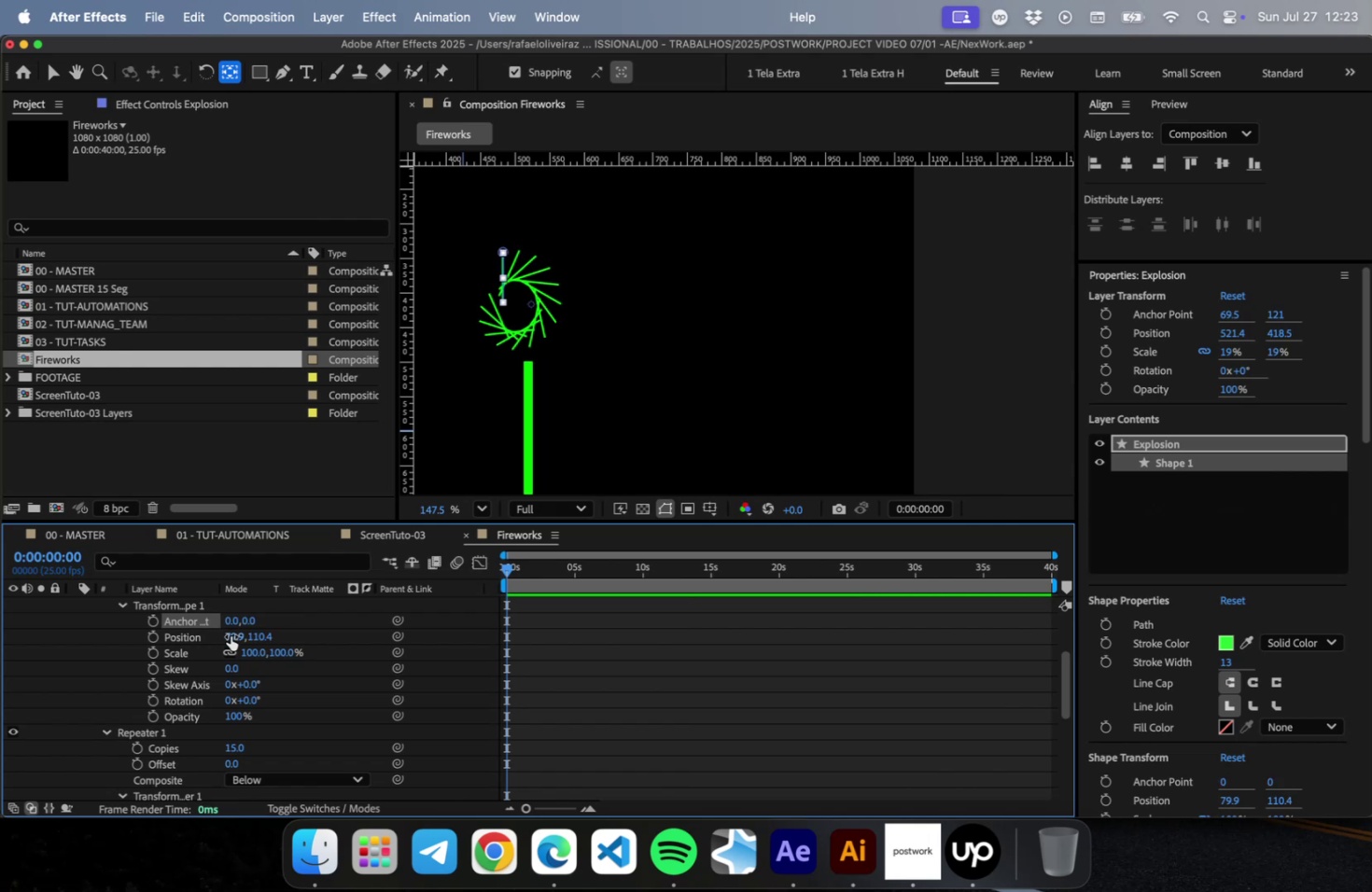 
left_click([231, 639])
 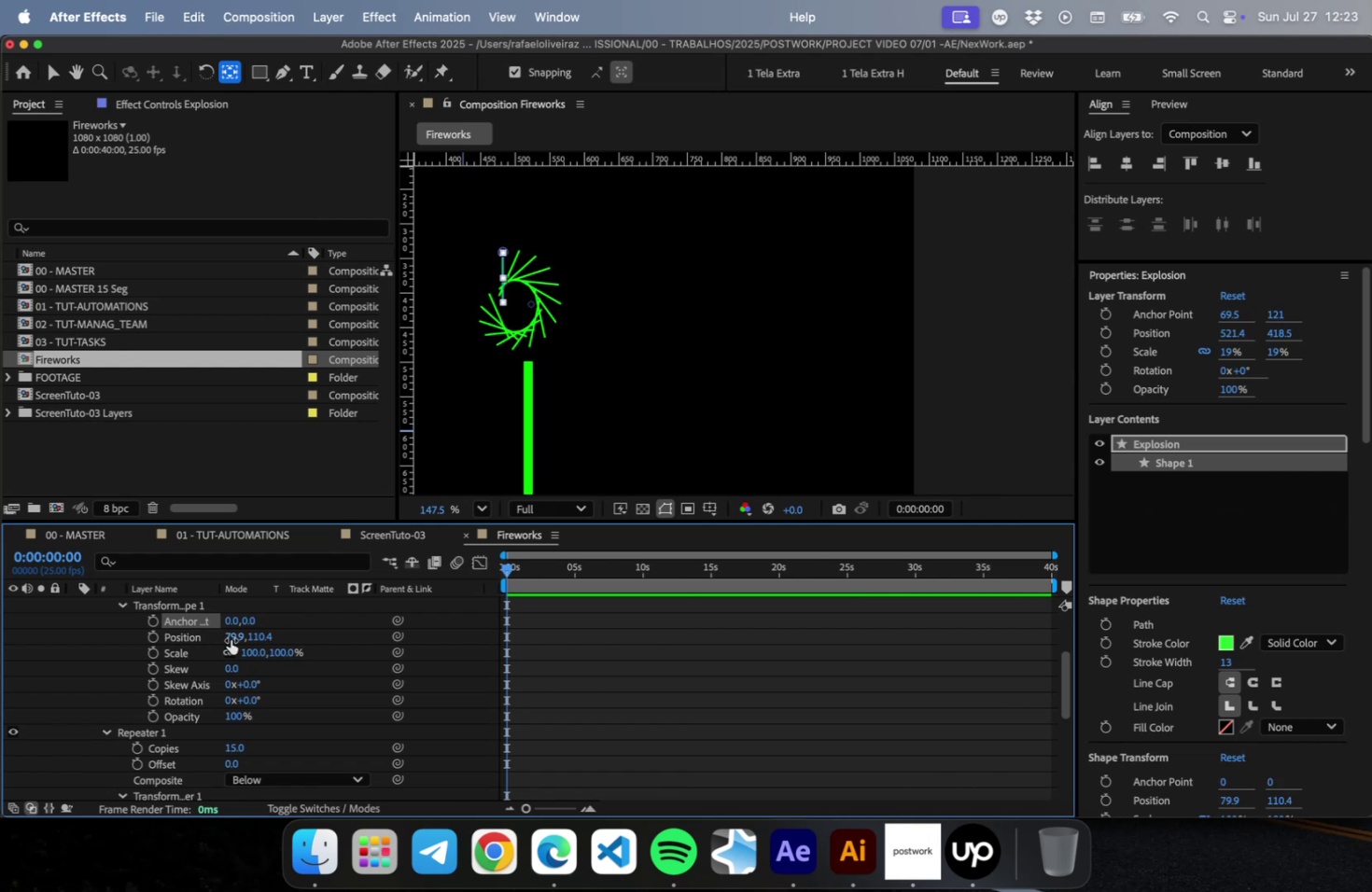 
key(0)
 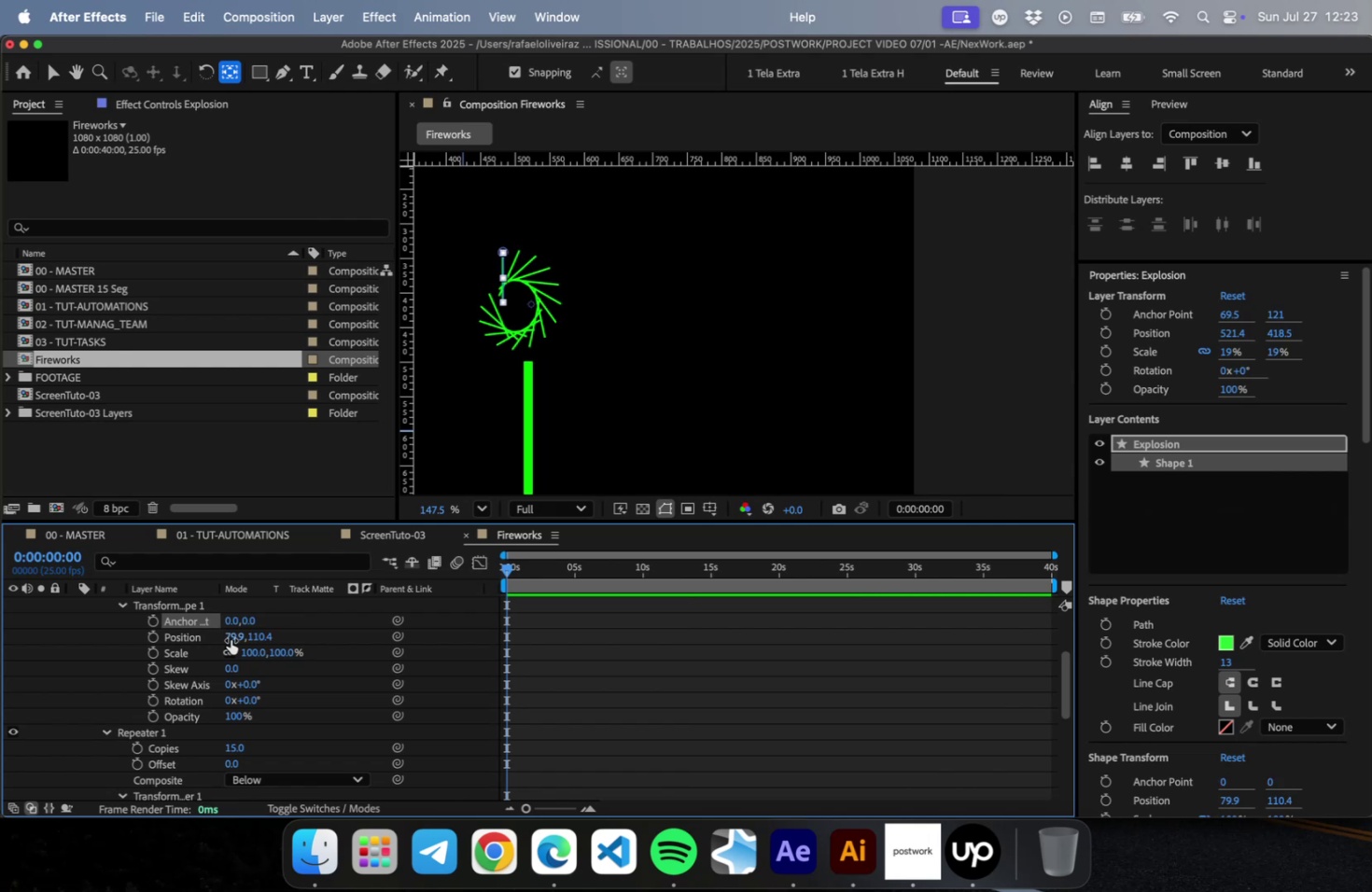 
key(Enter)
 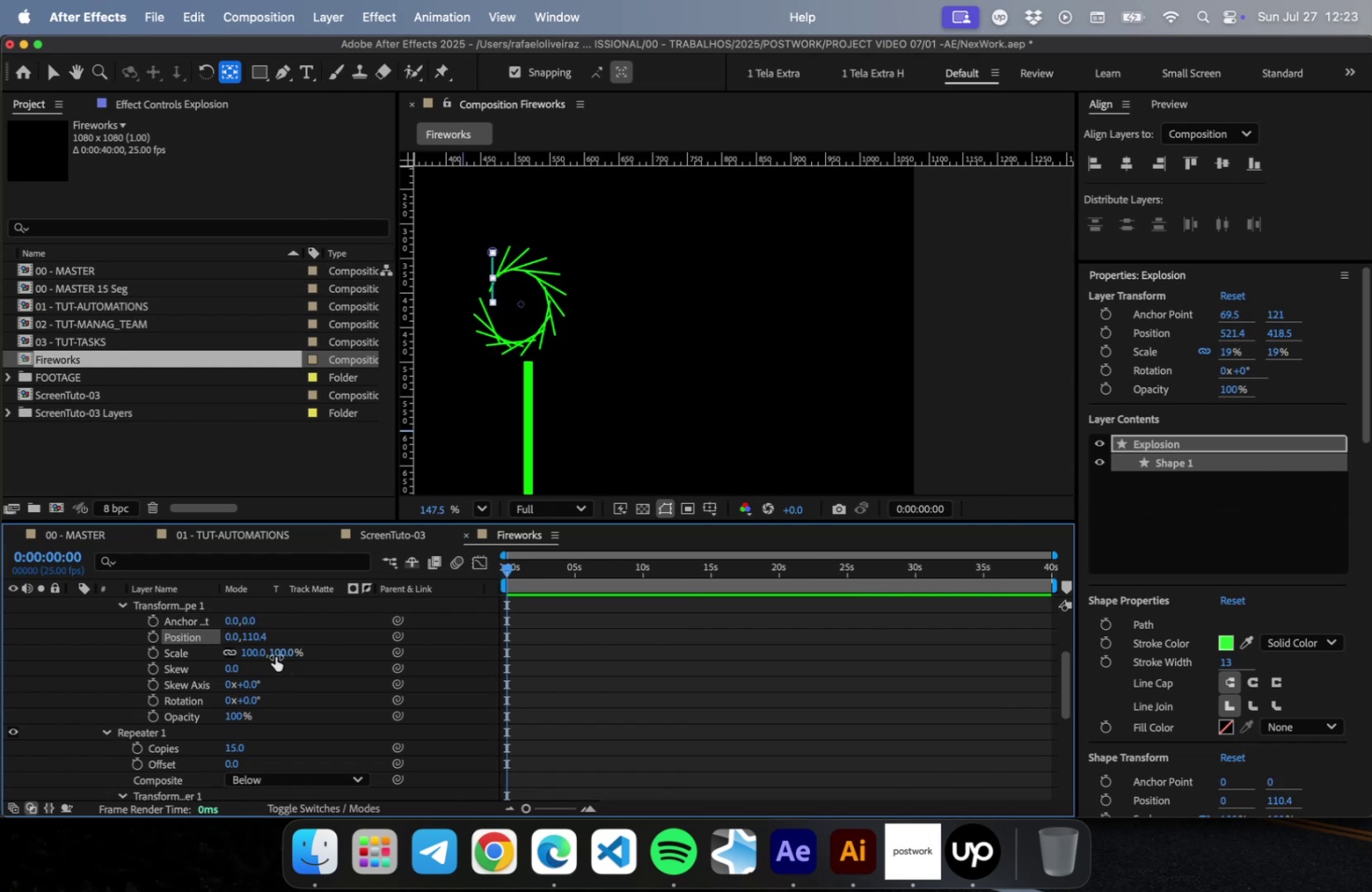 
key(0)
 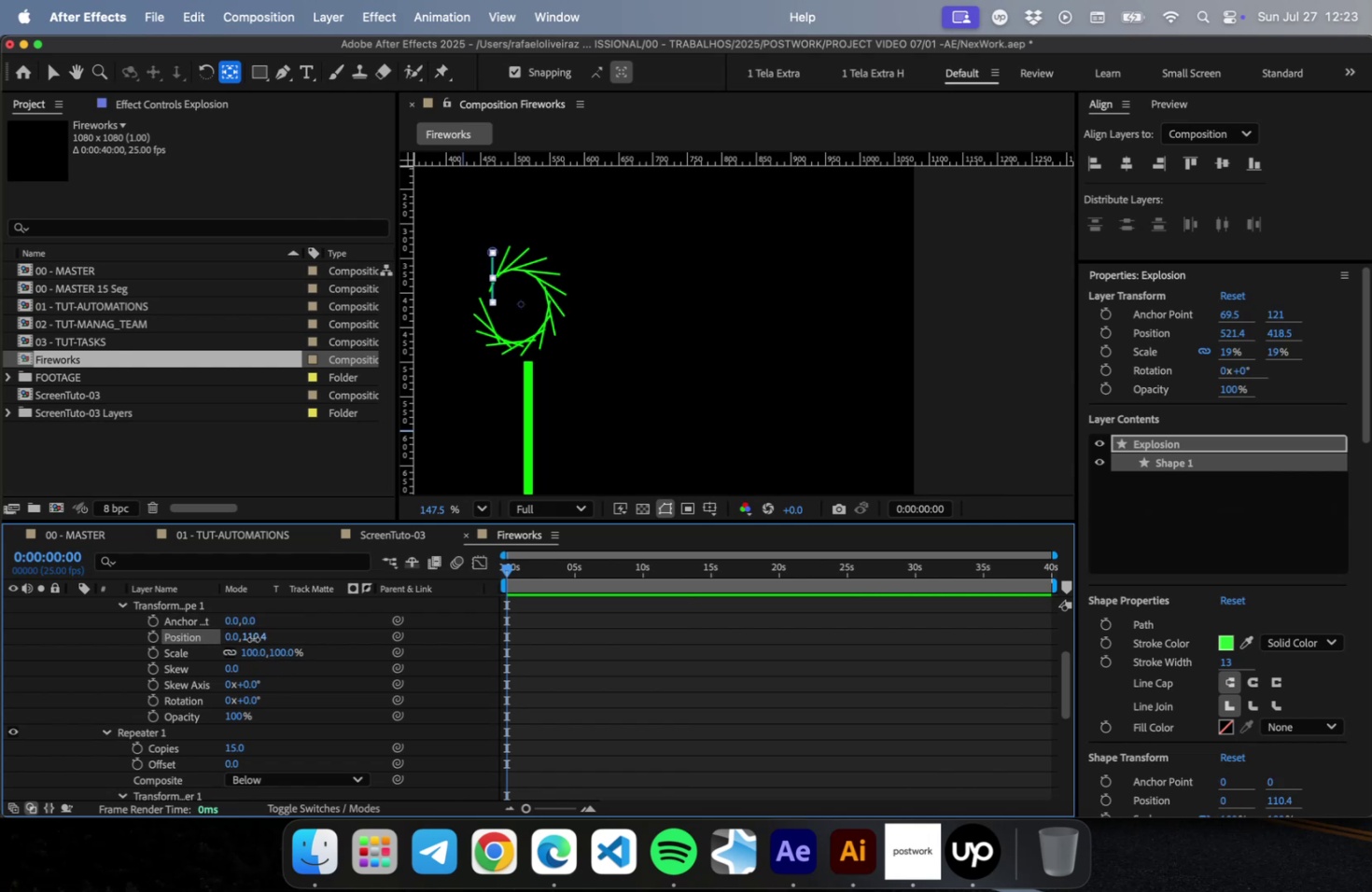 
key(Enter)
 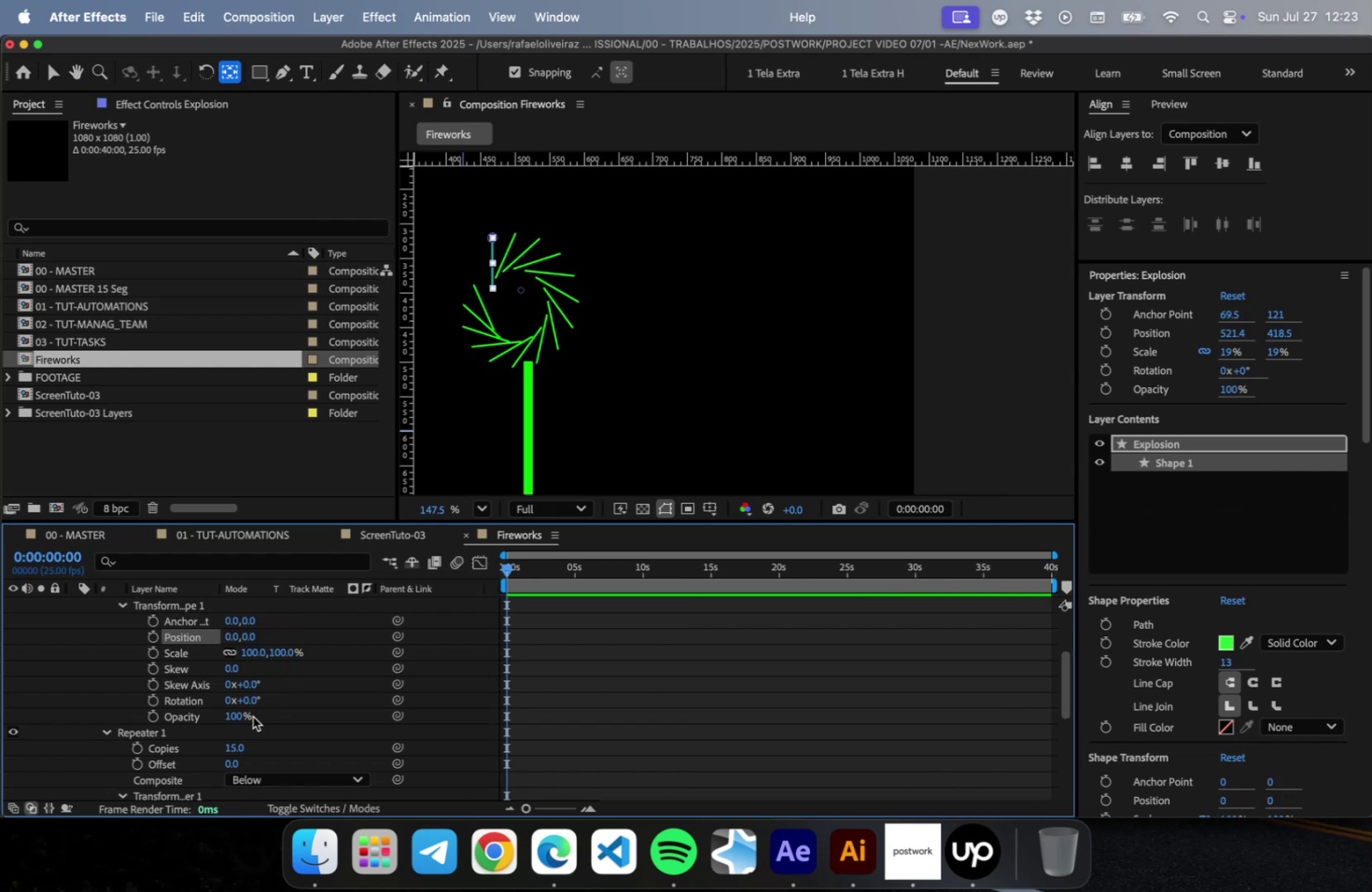 
left_click_drag(start_coordinate=[252, 695], to_coordinate=[252, 707])
 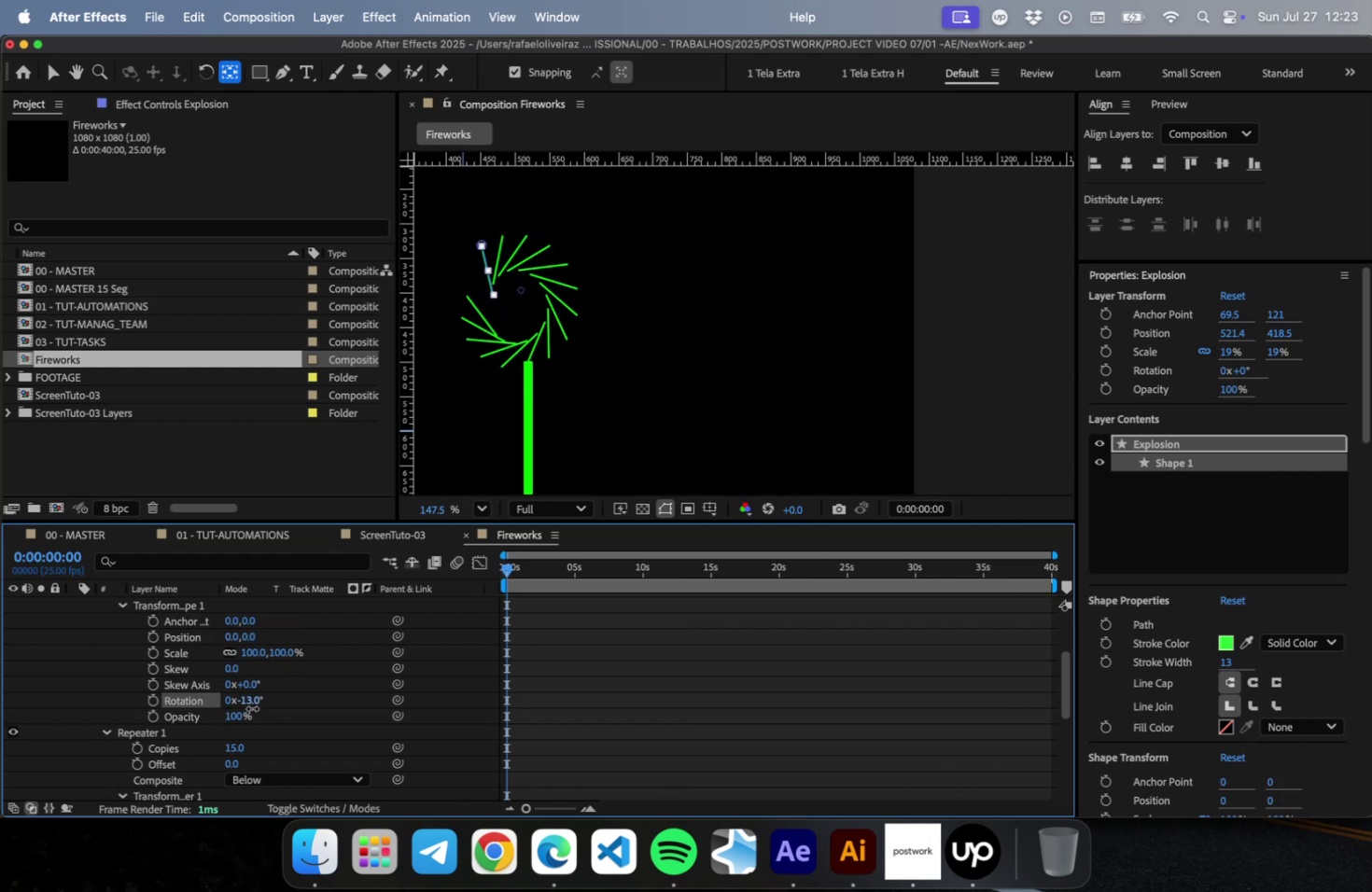 
scroll: coordinate [313, 752], scroll_direction: down, amount: 9.0
 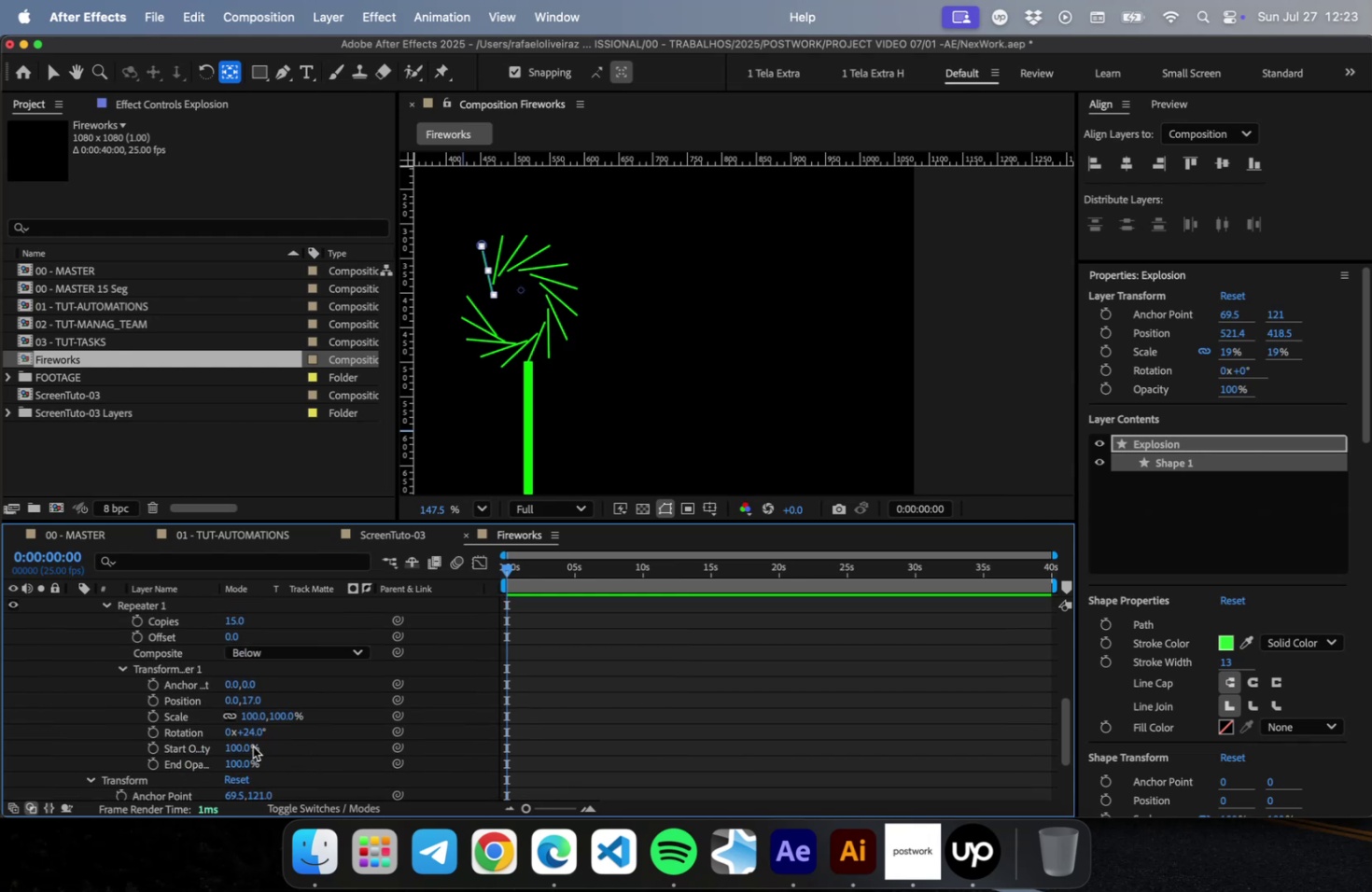 
key(0)
 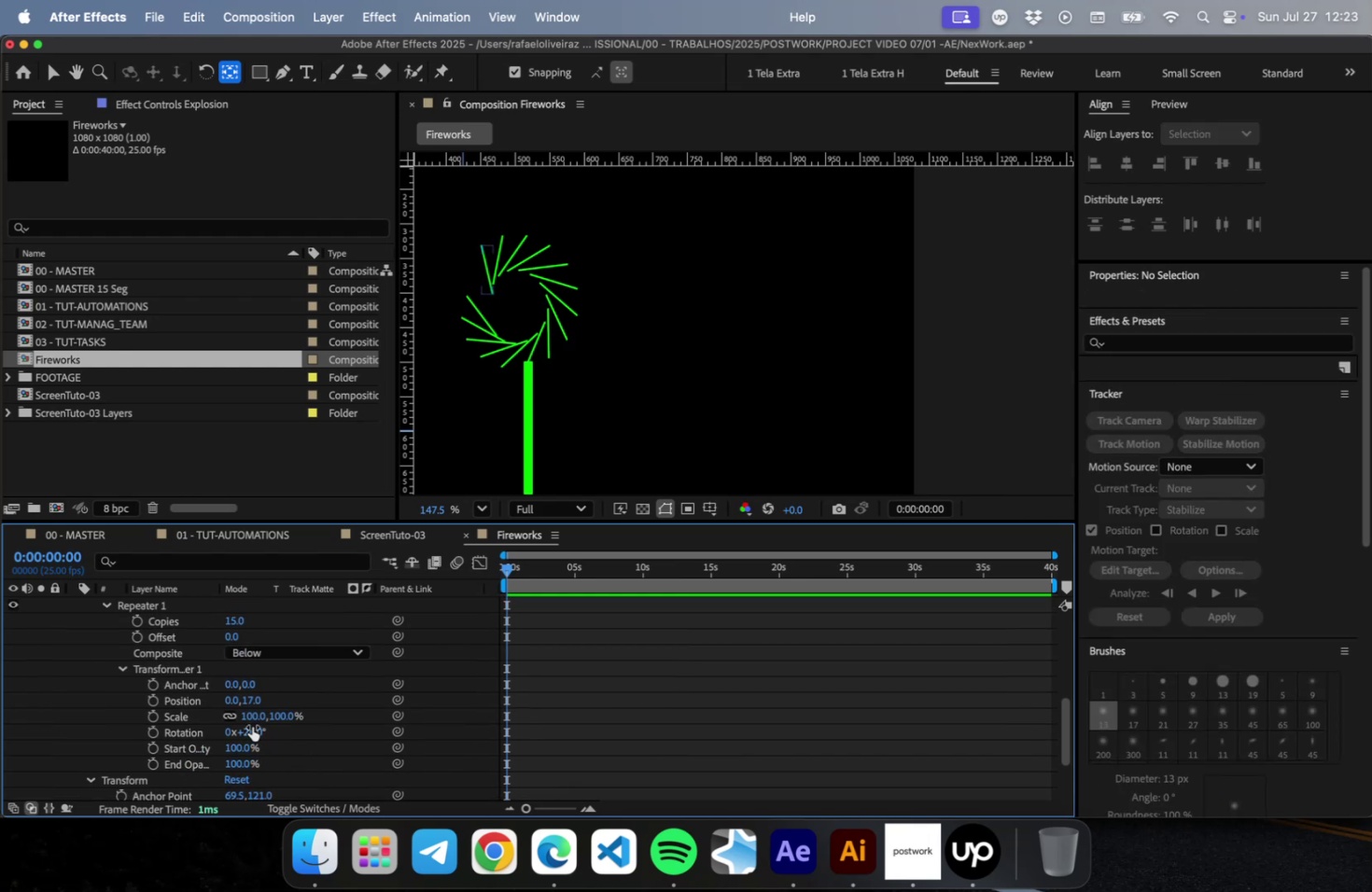 
left_click([255, 730])
 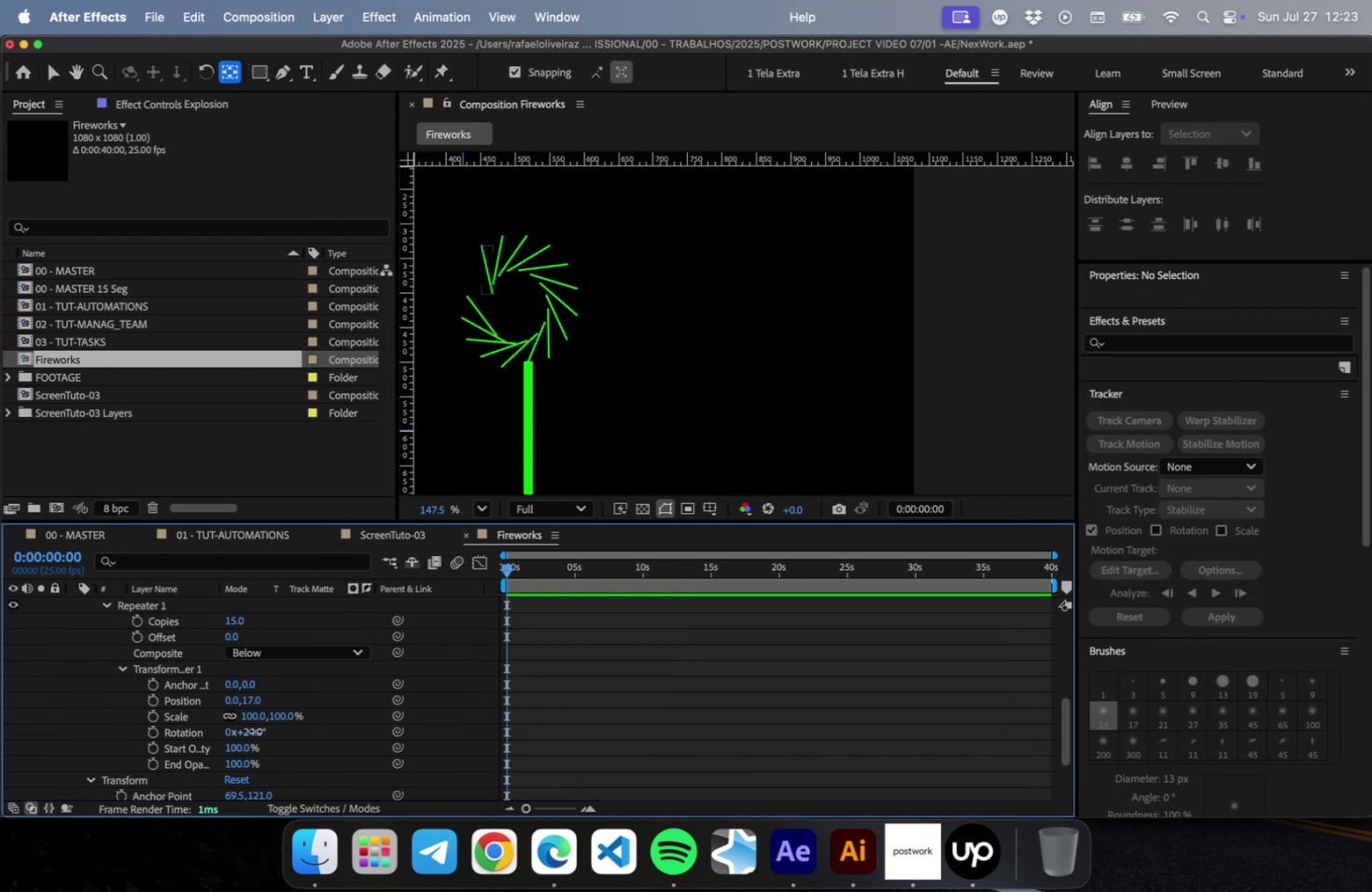 
key(0)
 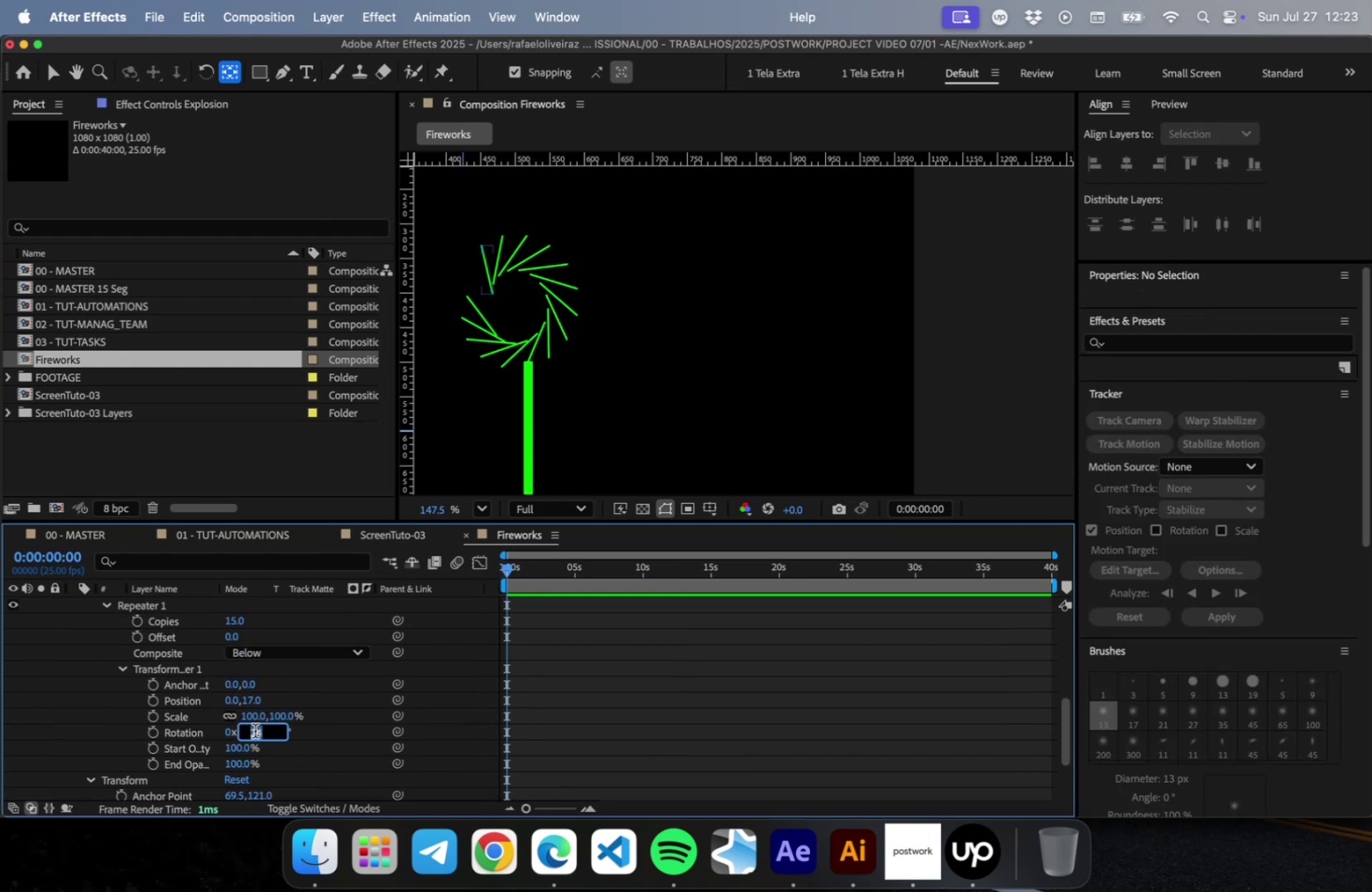 
key(Enter)
 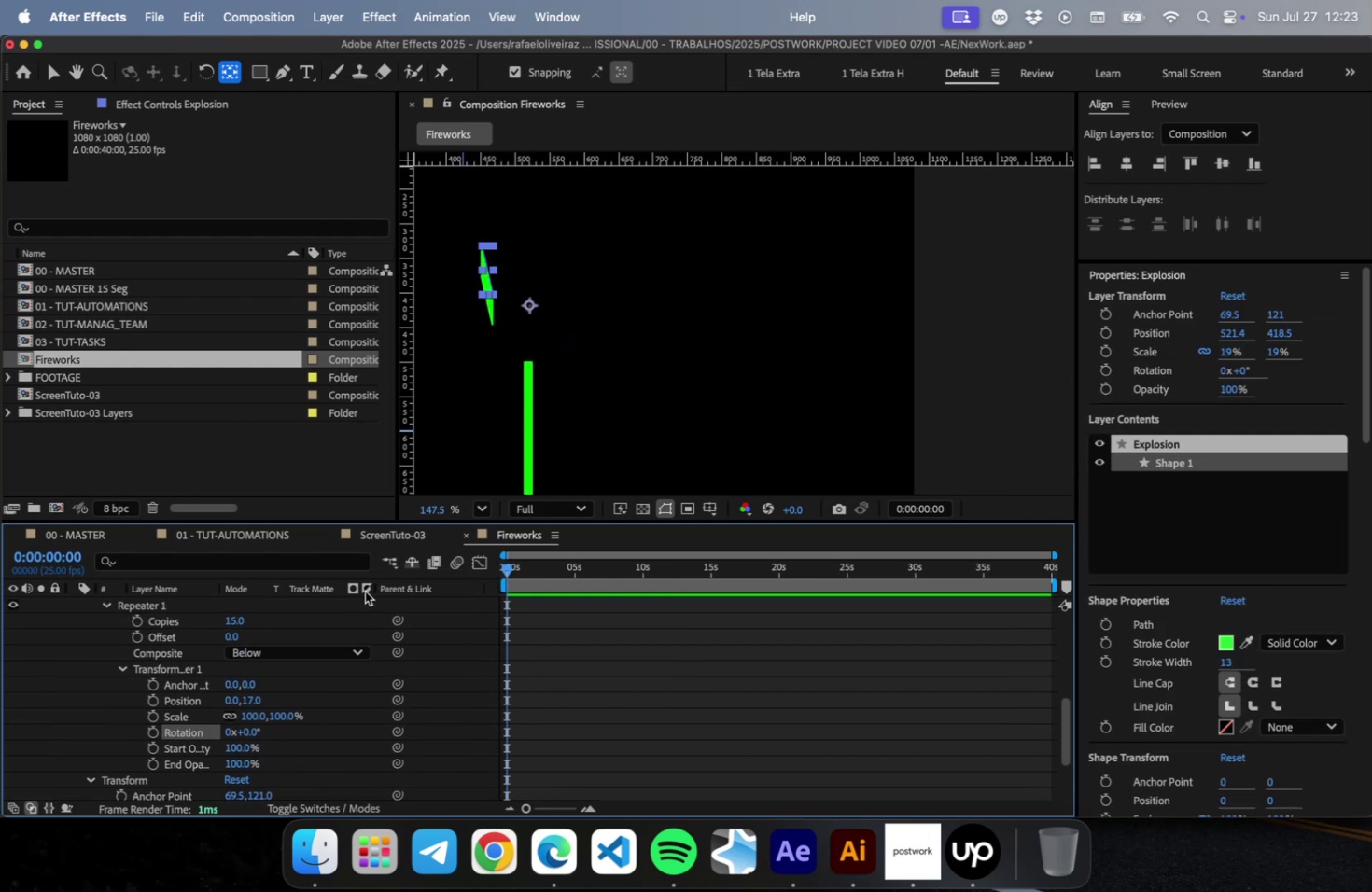 
scroll: coordinate [225, 640], scroll_direction: up, amount: 20.0
 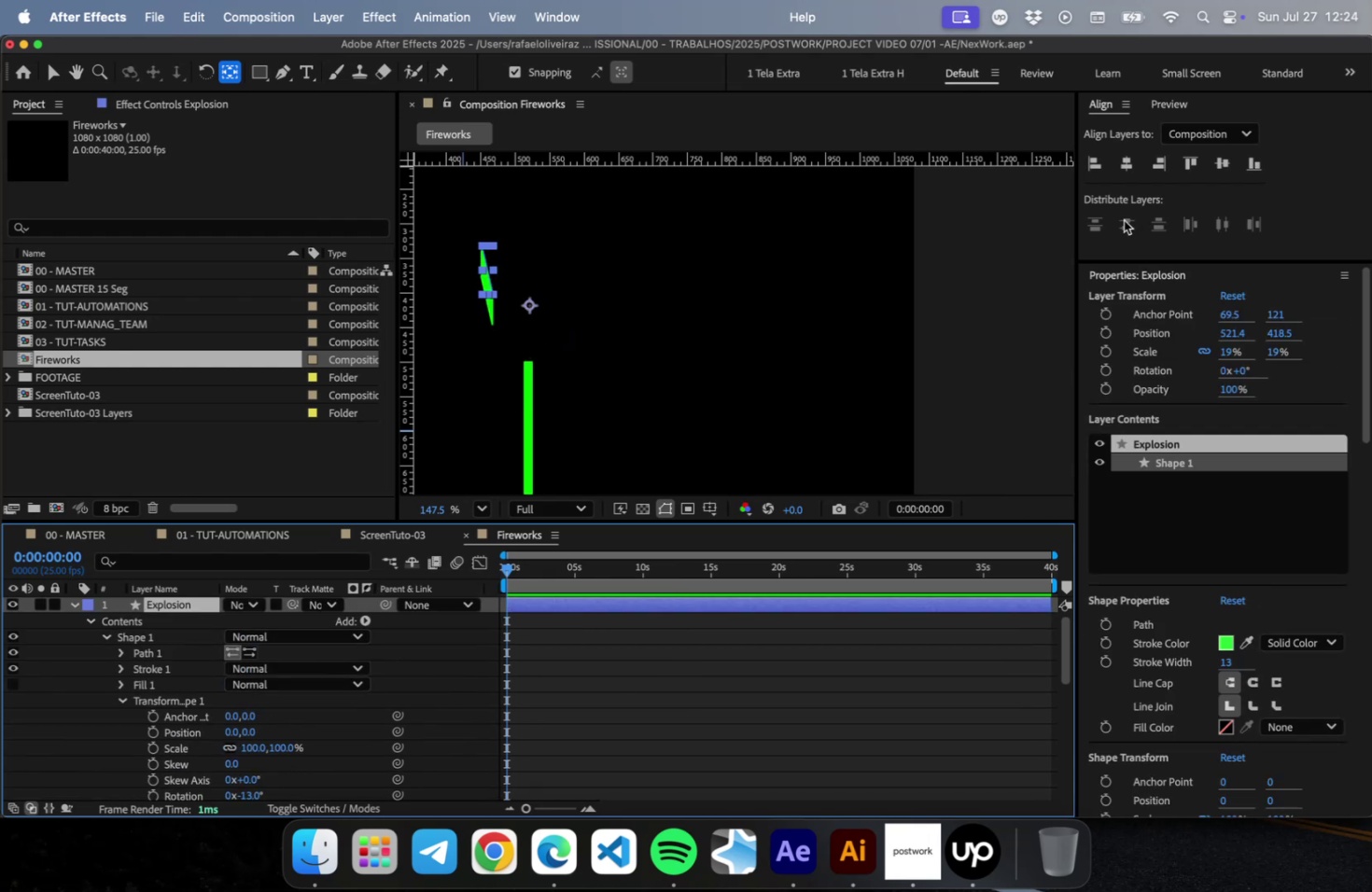 
left_click([1127, 162])
 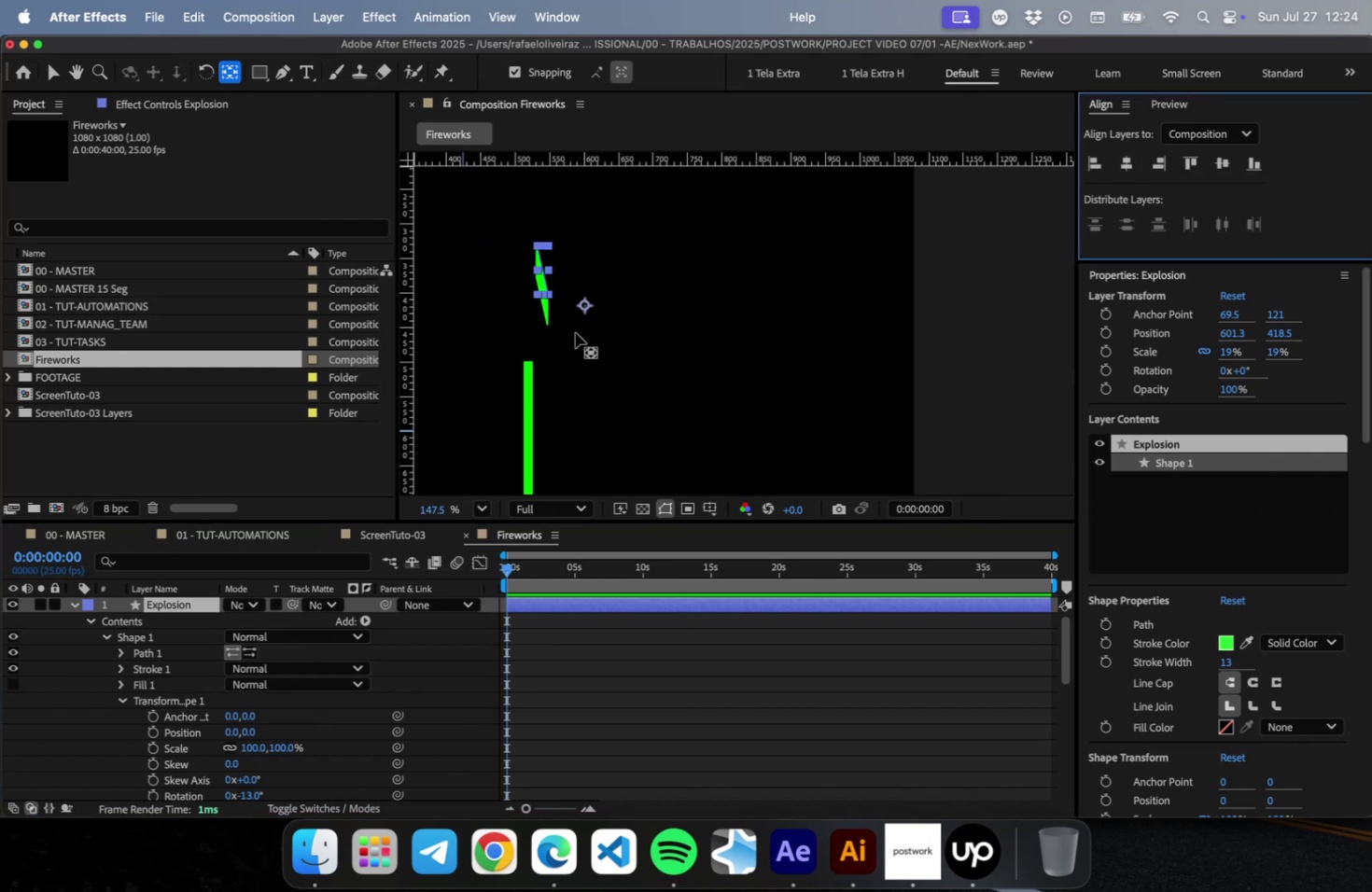 
left_click_drag(start_coordinate=[585, 305], to_coordinate=[547, 302])
 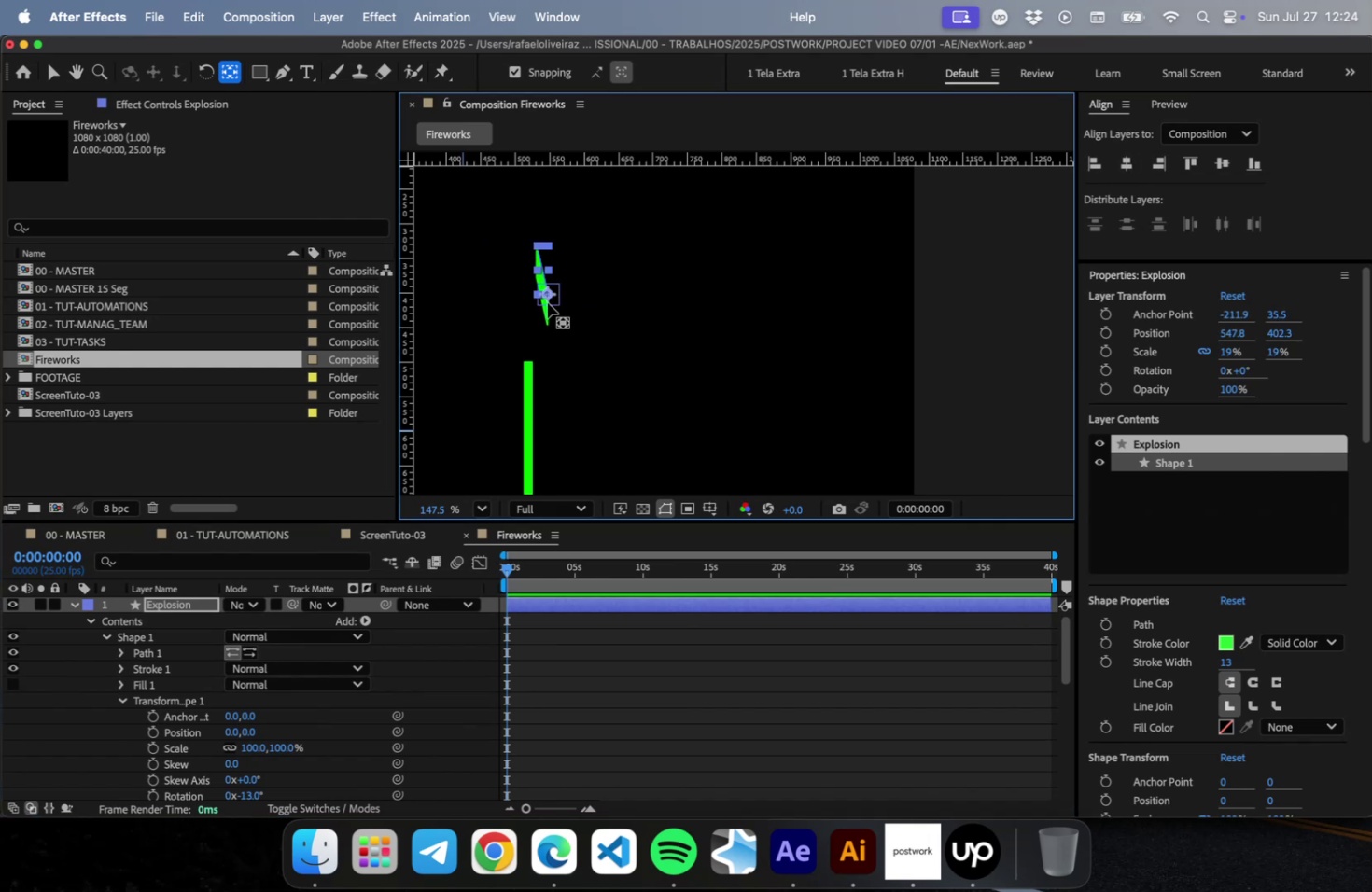 
scroll: coordinate [540, 291], scroll_direction: up, amount: 30.0
 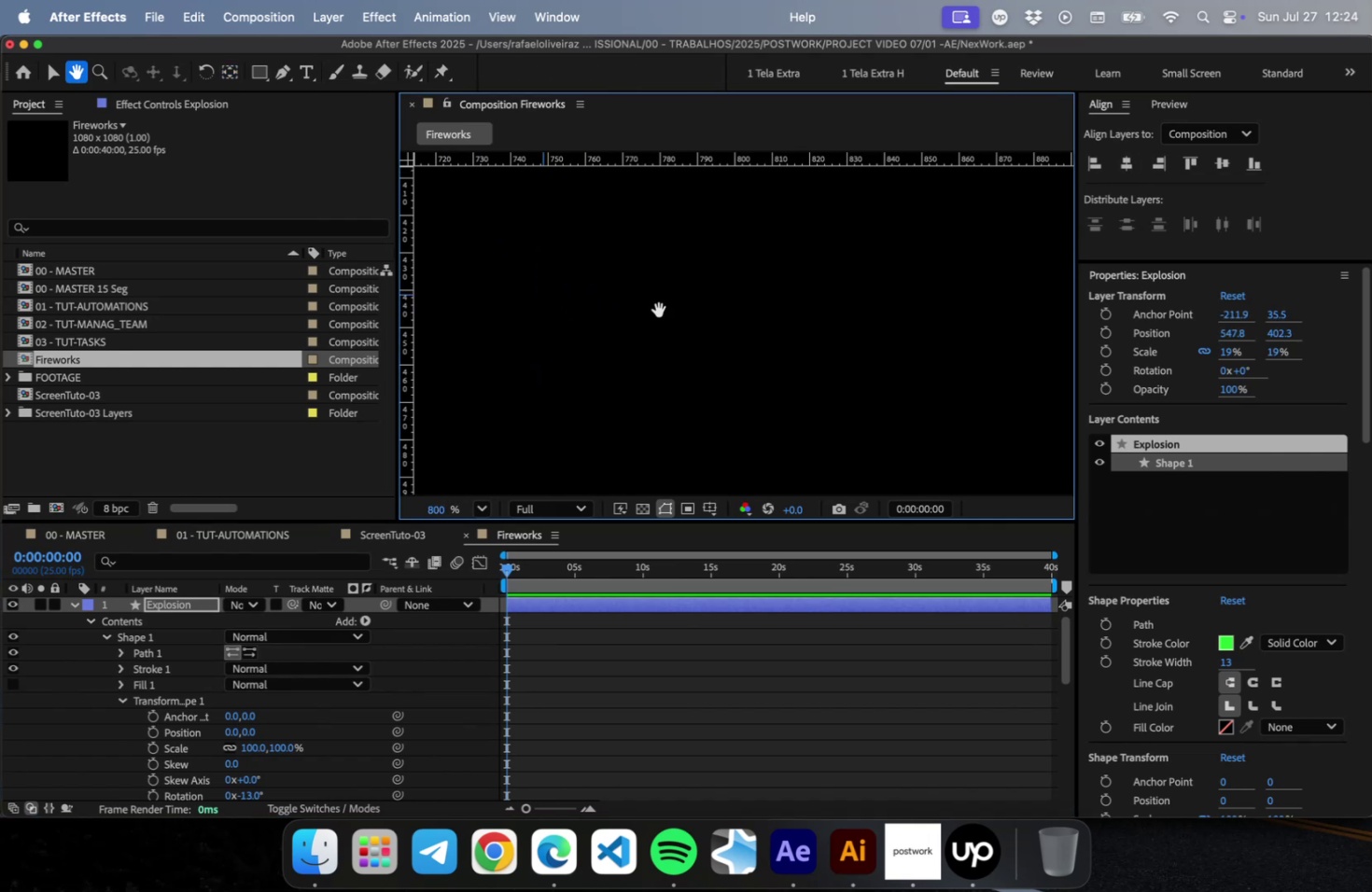 
scroll: coordinate [345, 718], scroll_direction: down, amount: 18.0
 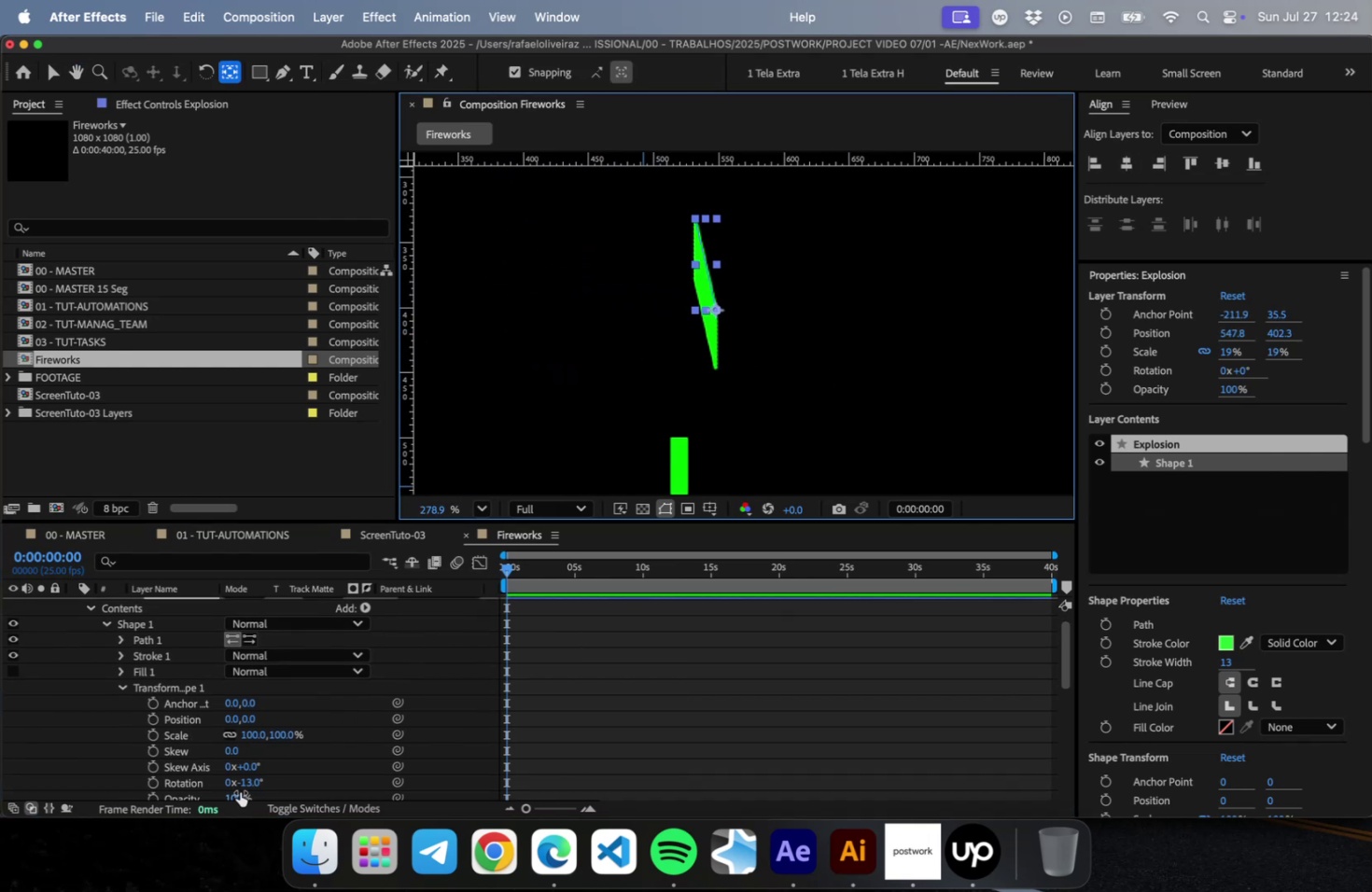 
left_click([244, 782])
 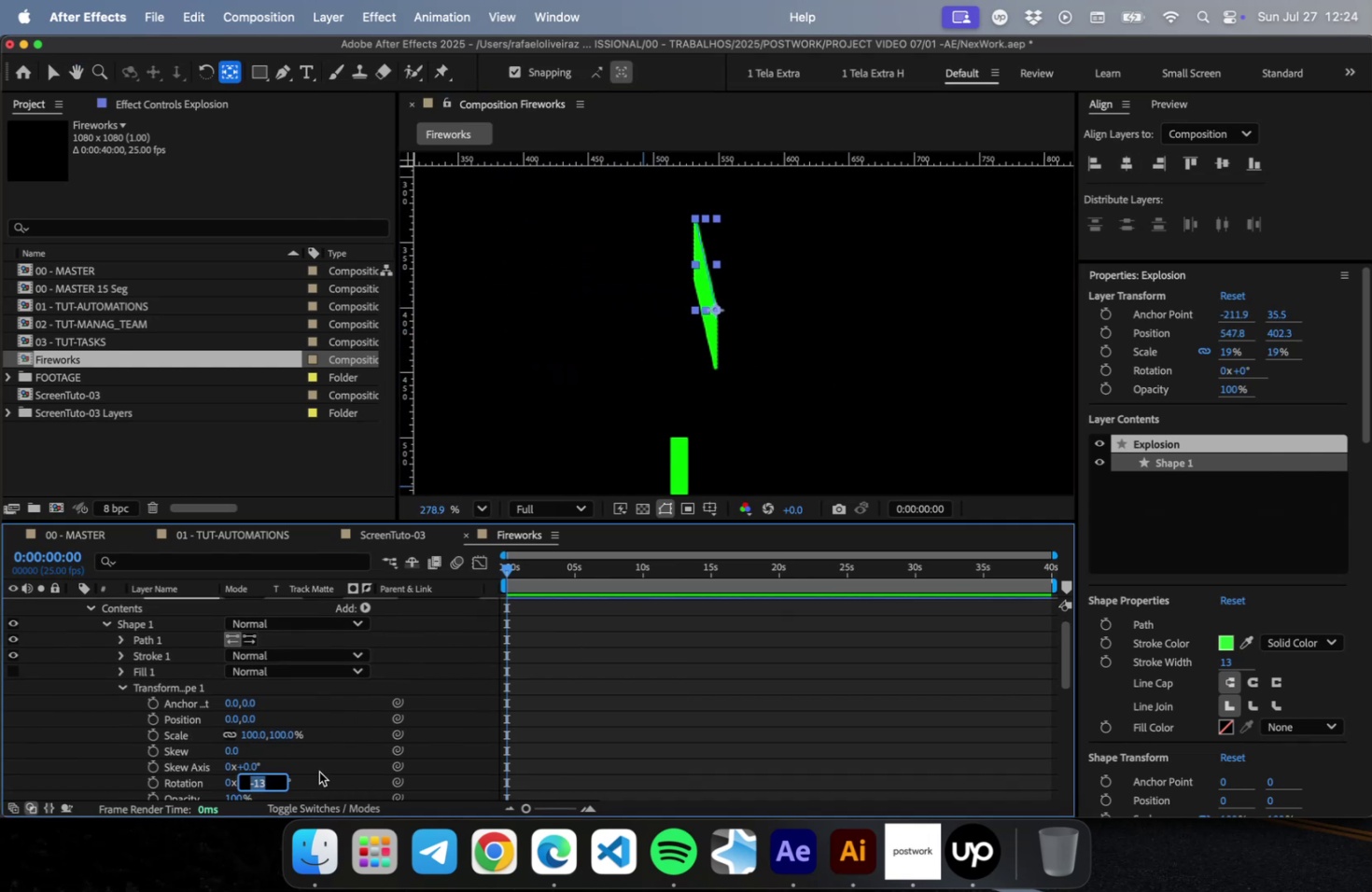 
key(0)
 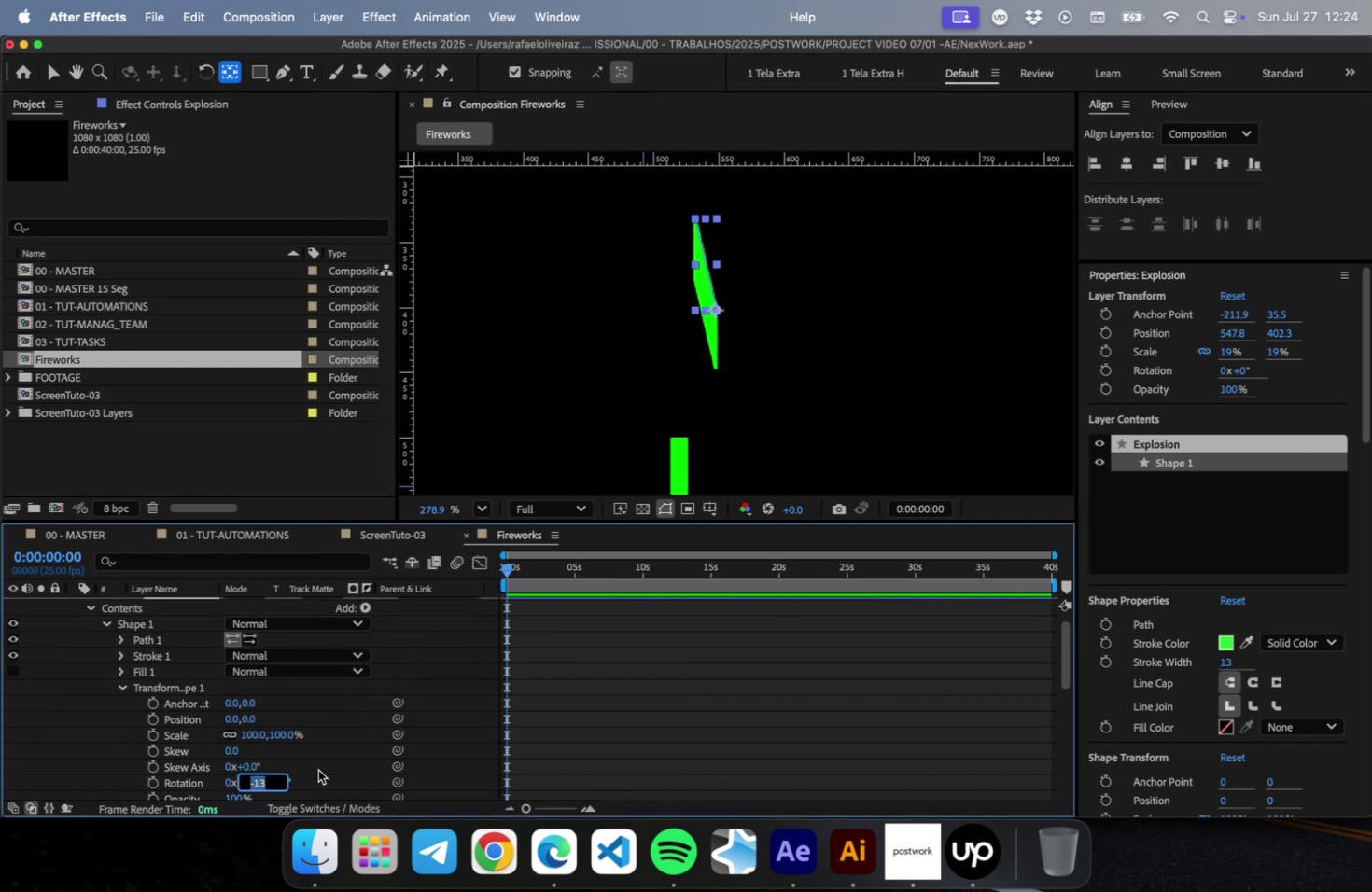 
key(Enter)
 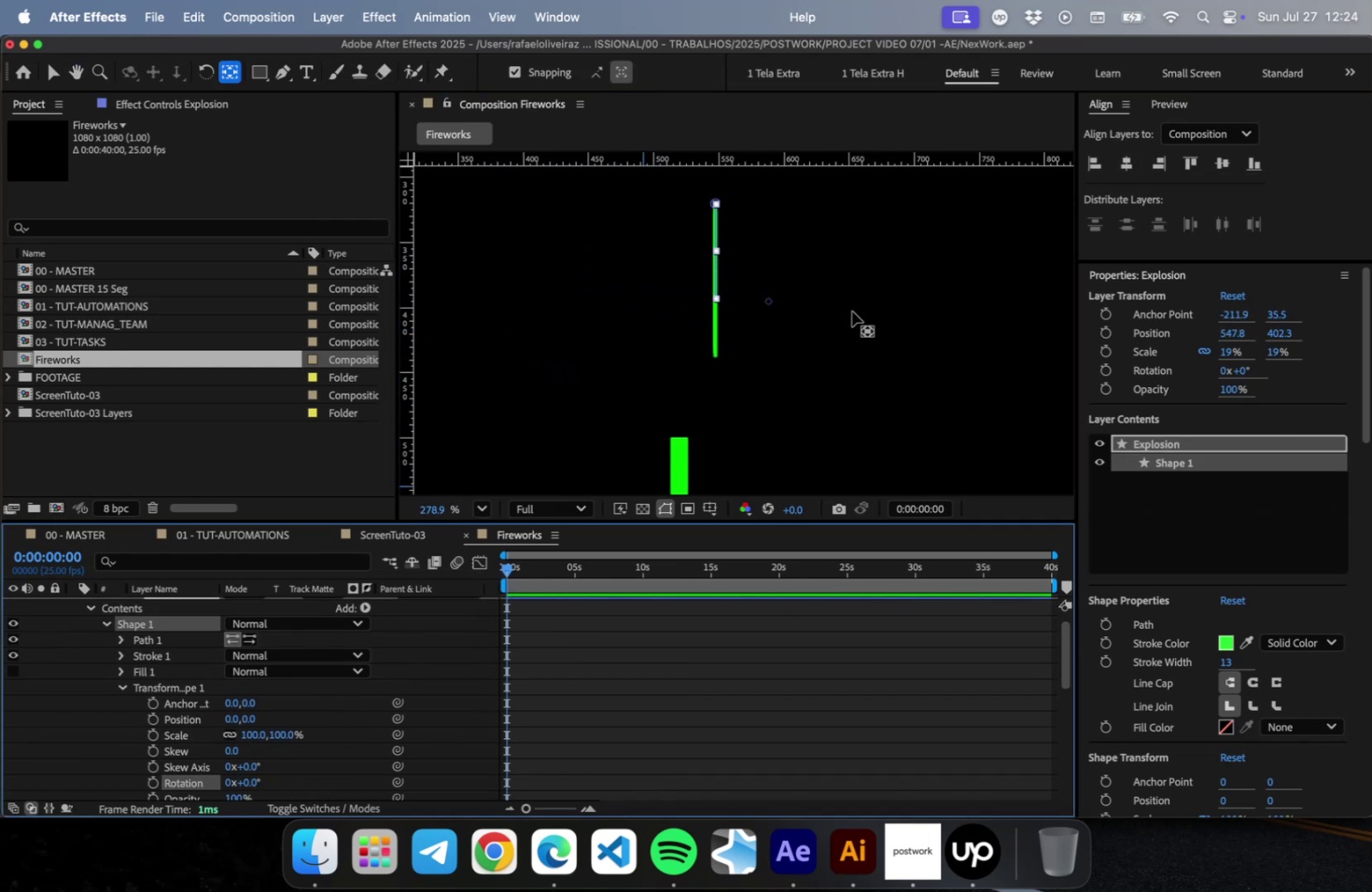 
left_click_drag(start_coordinate=[767, 301], to_coordinate=[715, 300])
 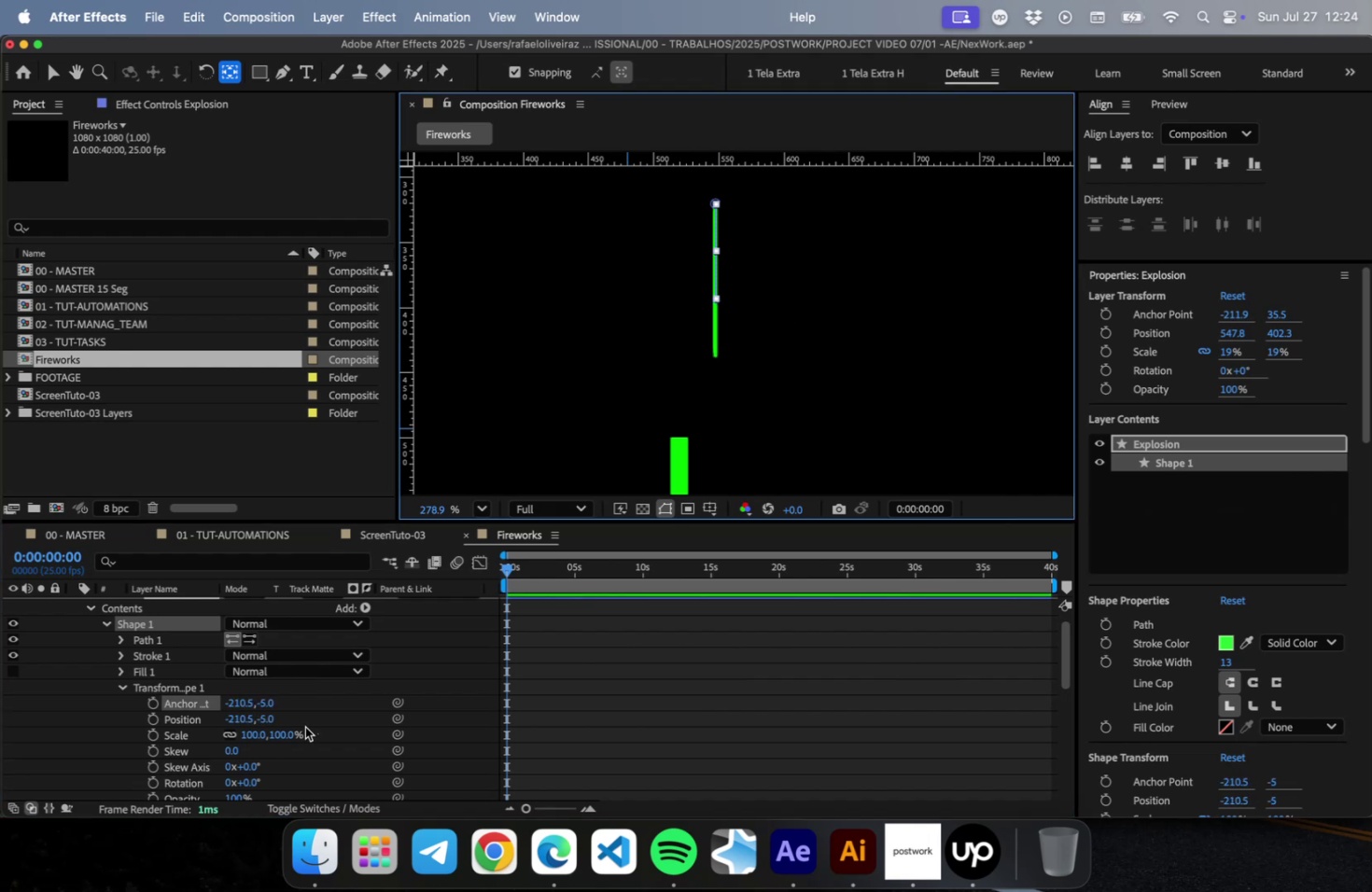 
key(0)
 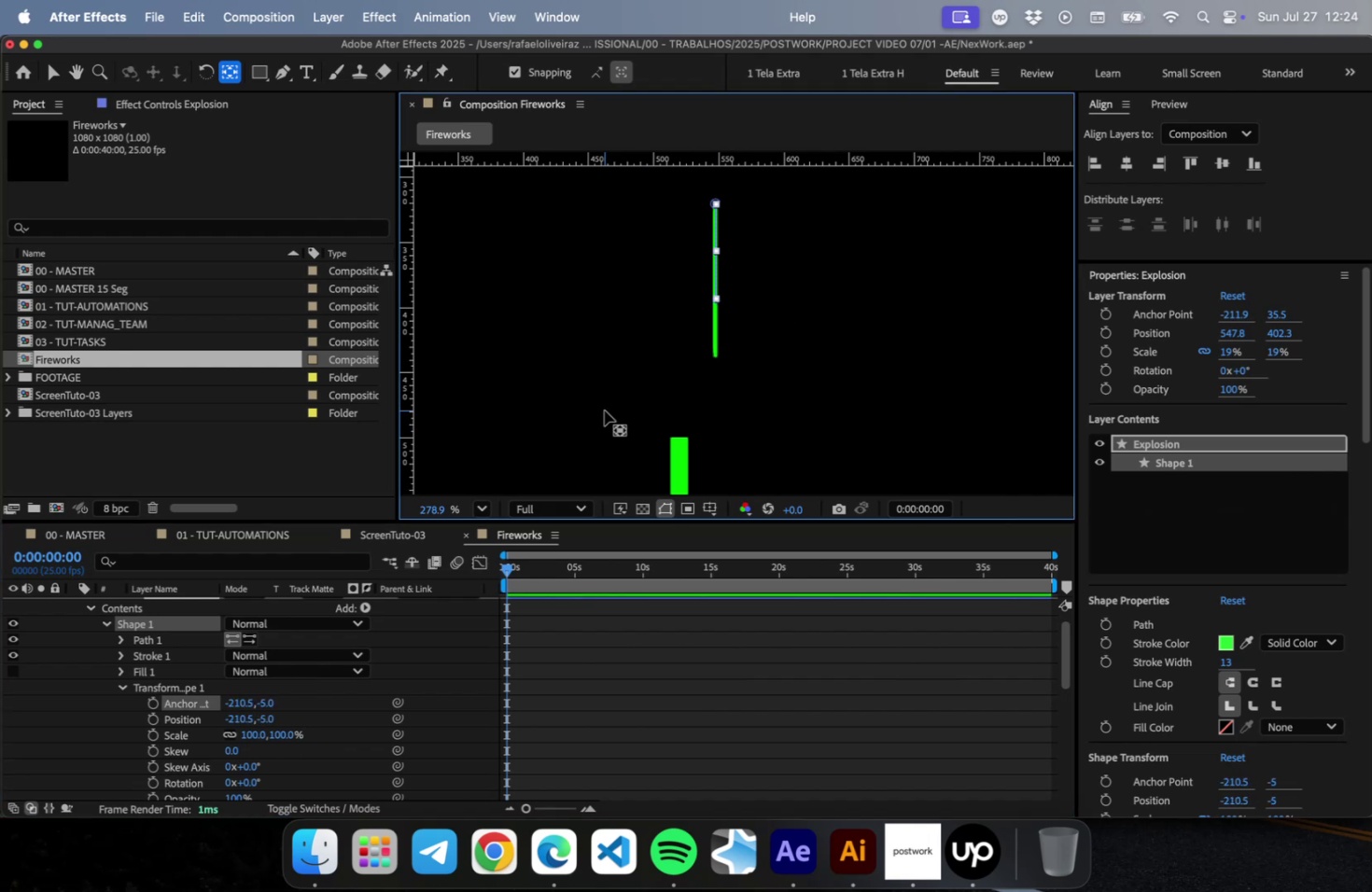 
scroll: coordinate [337, 734], scroll_direction: down, amount: 19.0
 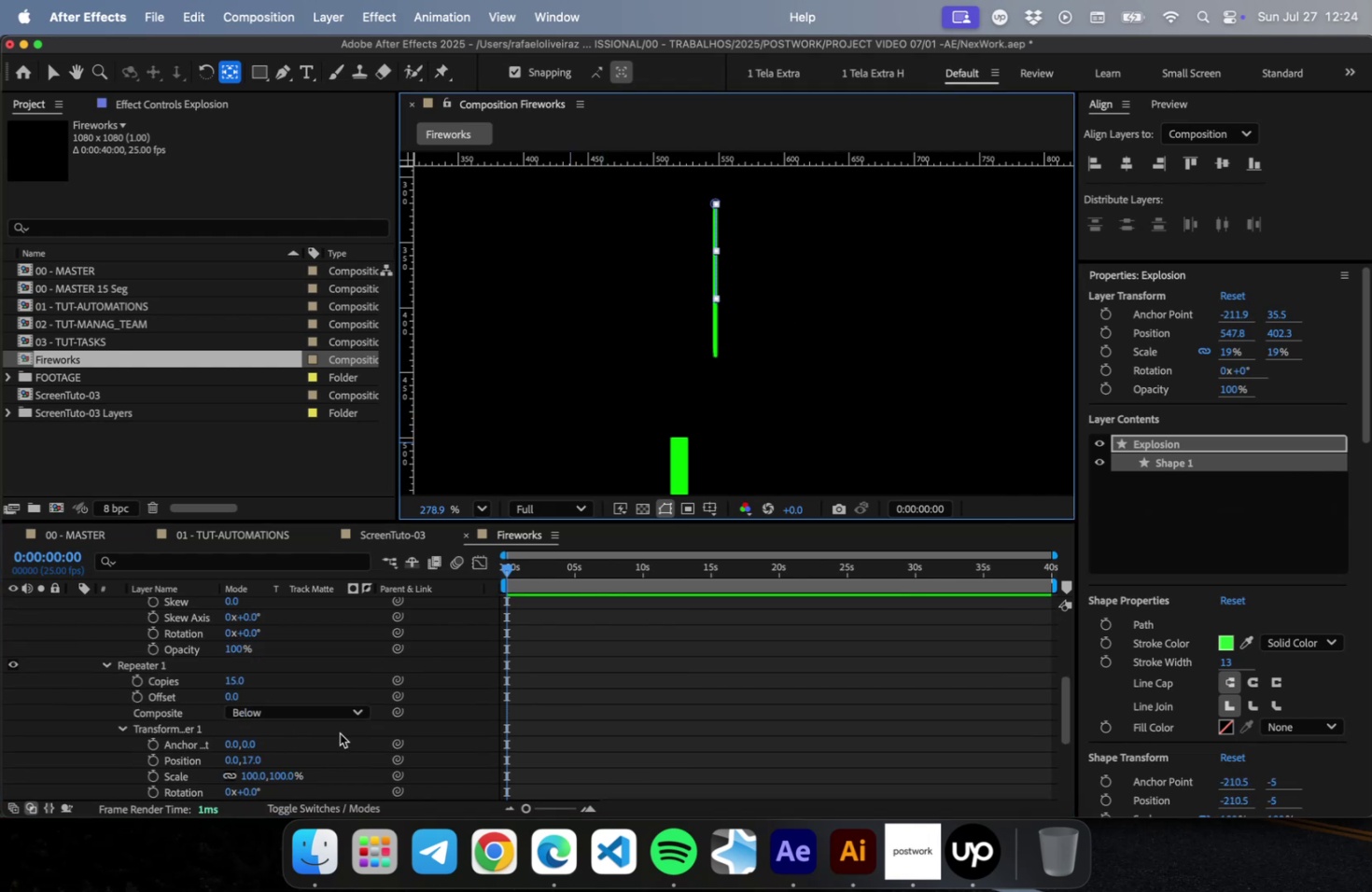 
scroll: coordinate [342, 717], scroll_direction: up, amount: 2.0
 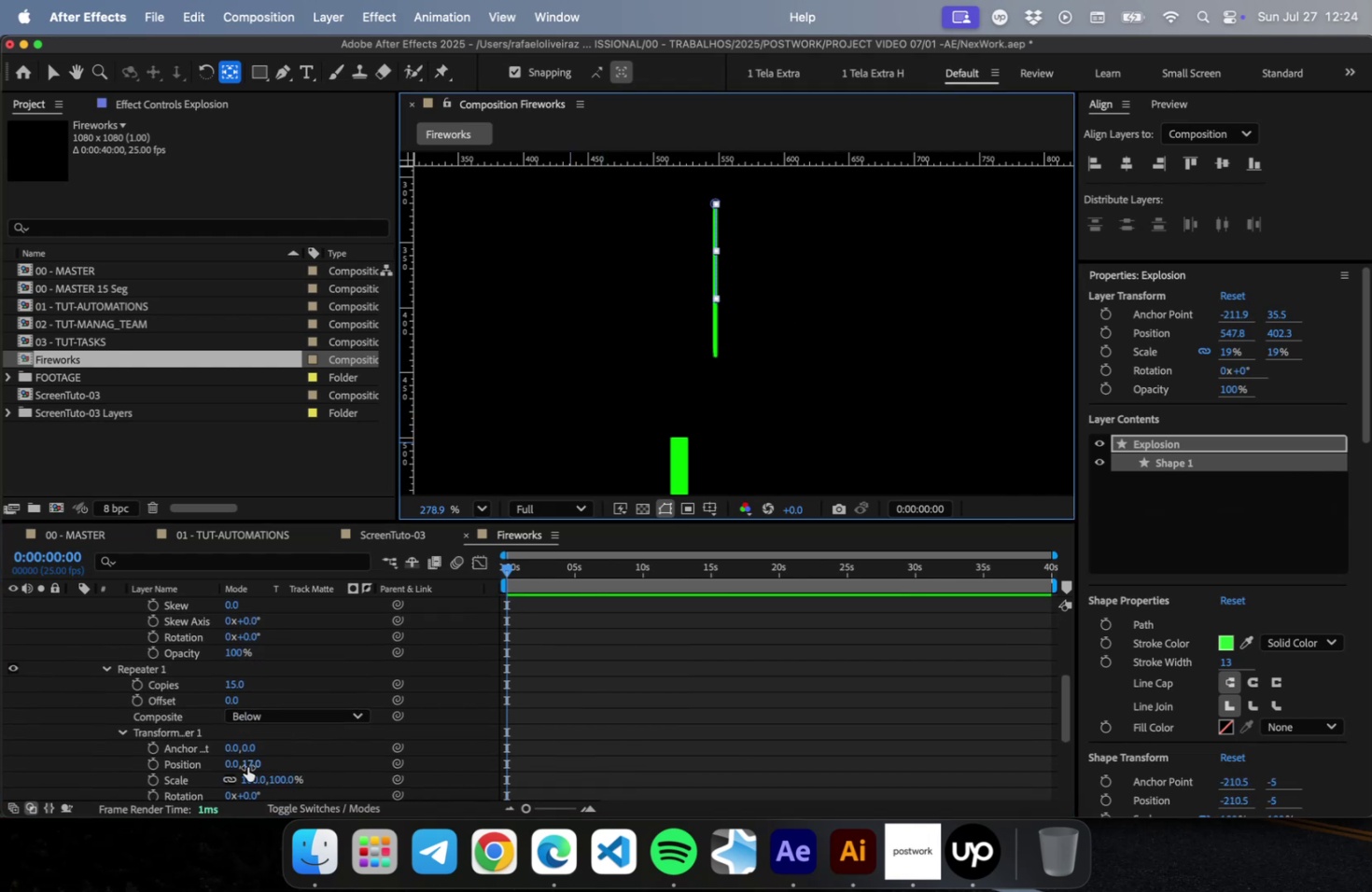 
key(0)
 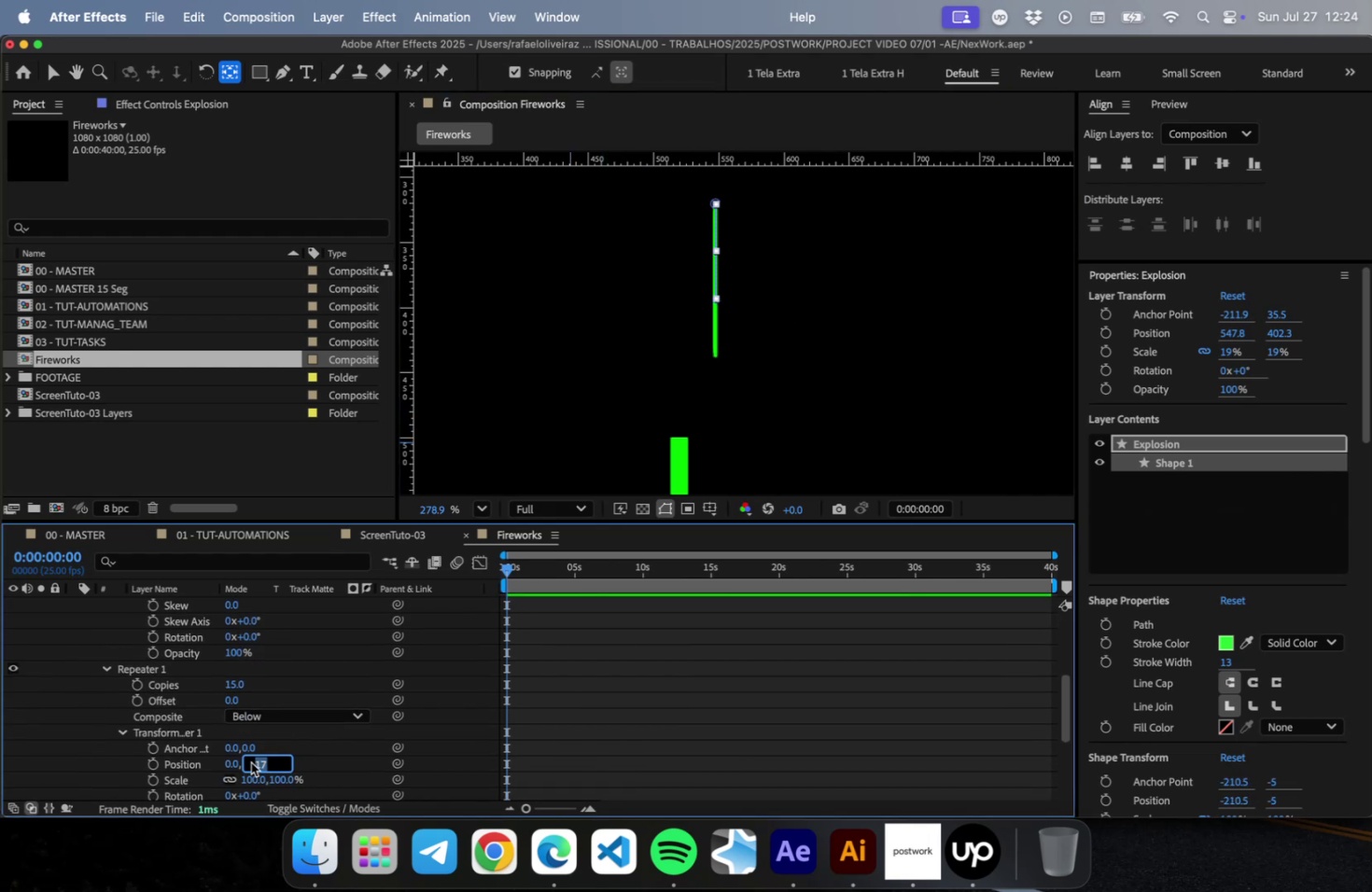 
key(Enter)
 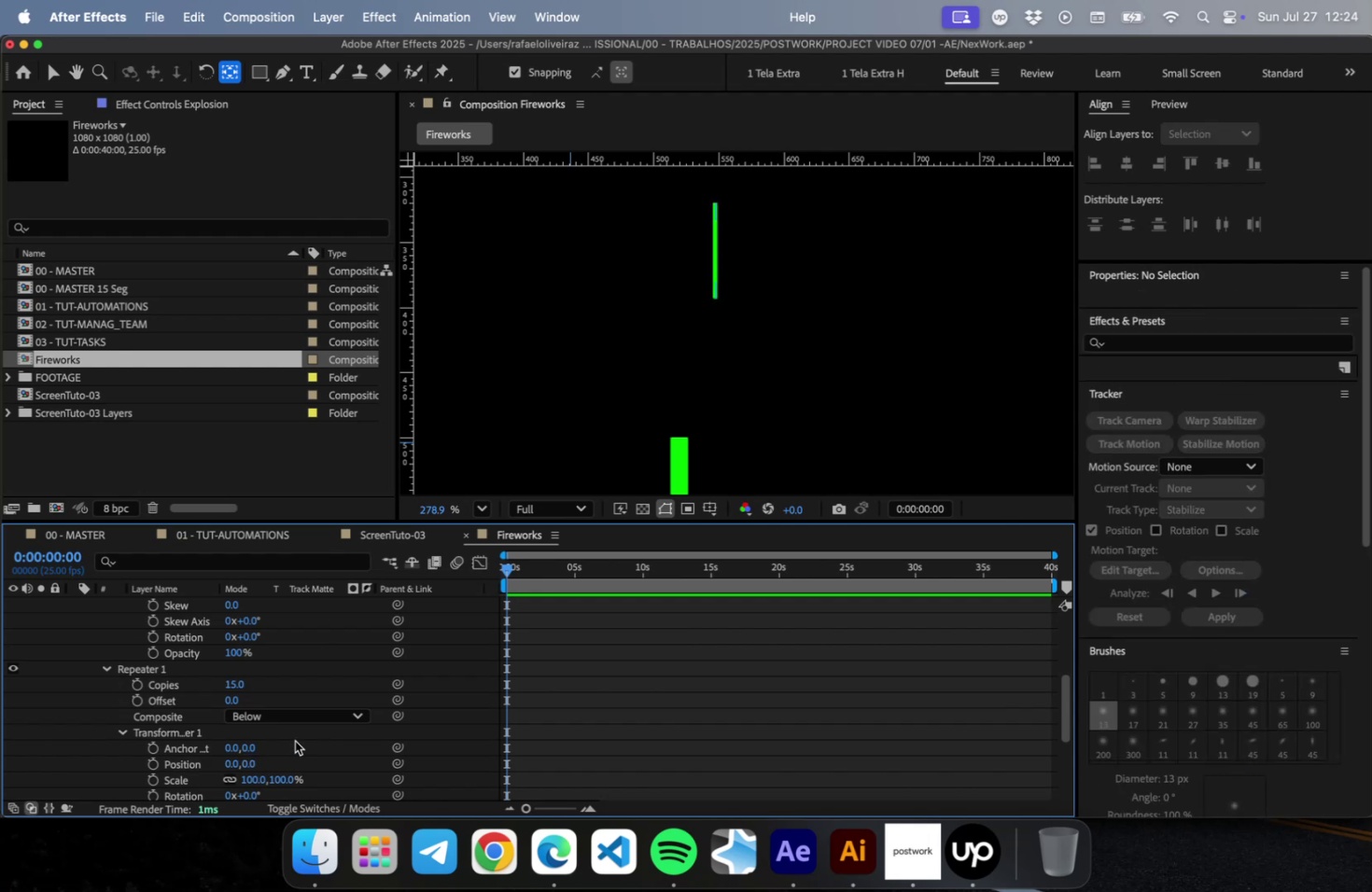 
scroll: coordinate [302, 715], scroll_direction: down, amount: 2.0
 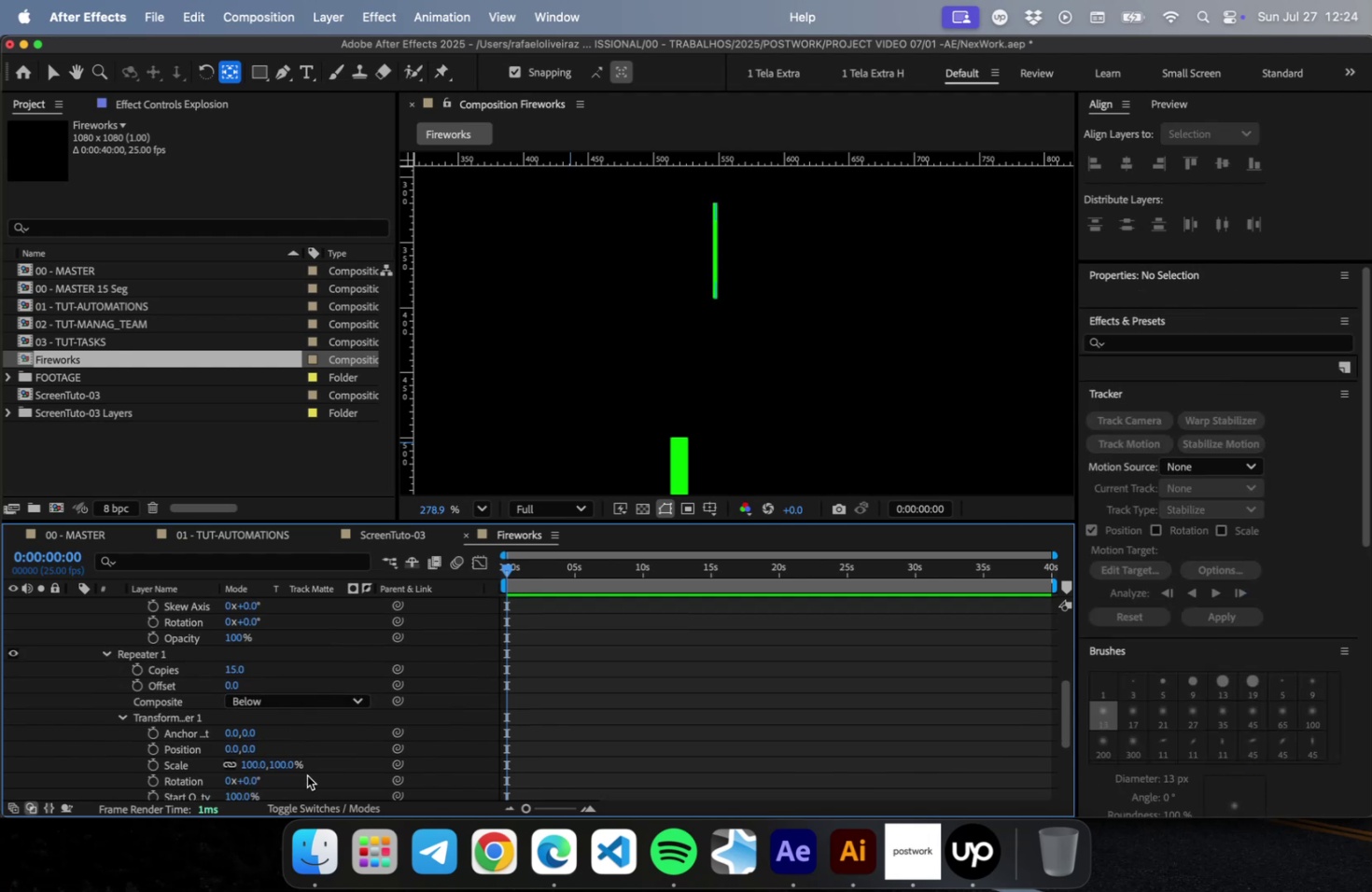 
left_click_drag(start_coordinate=[251, 780], to_coordinate=[260, 779])
 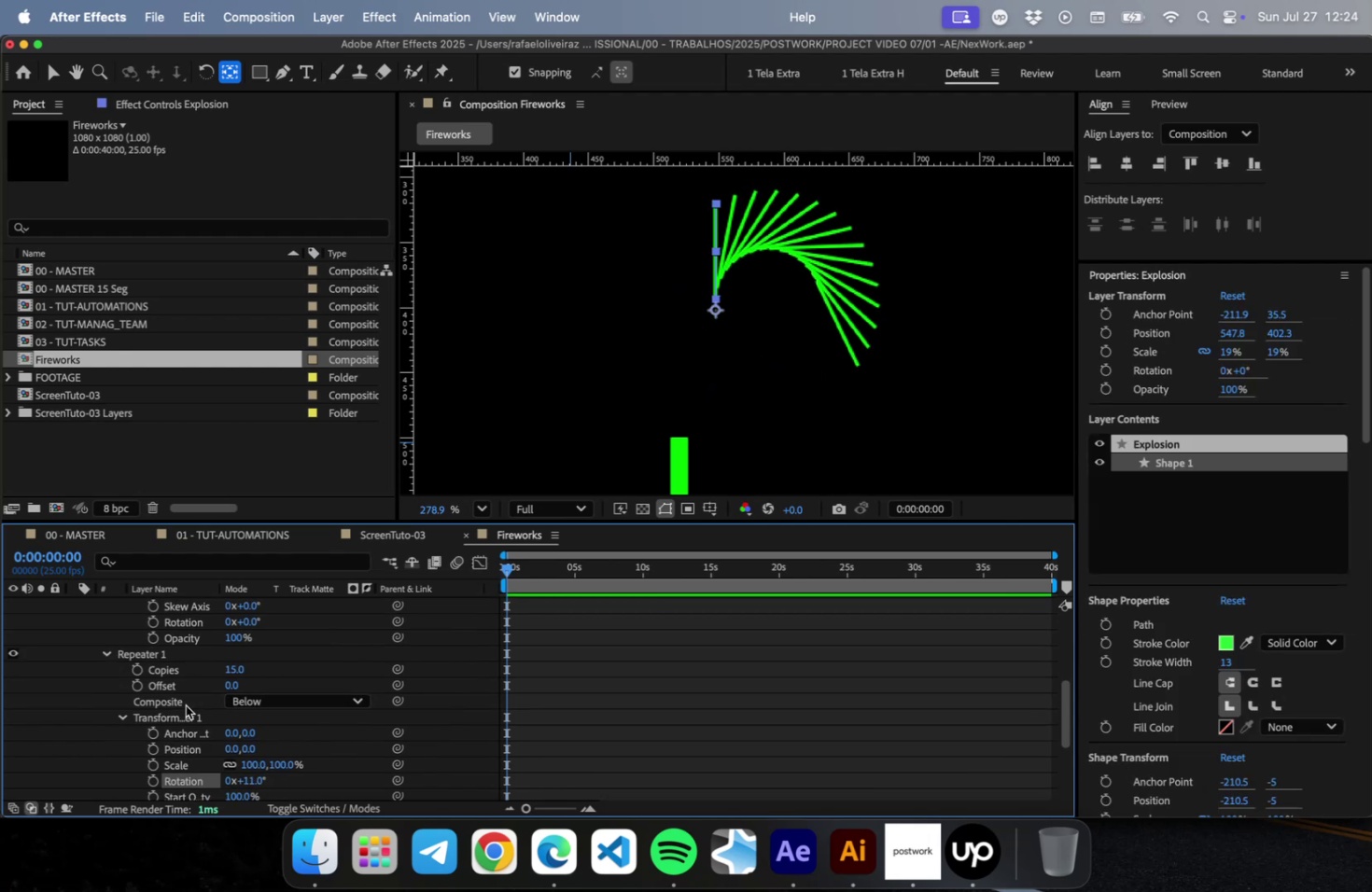 
left_click([174, 715])
 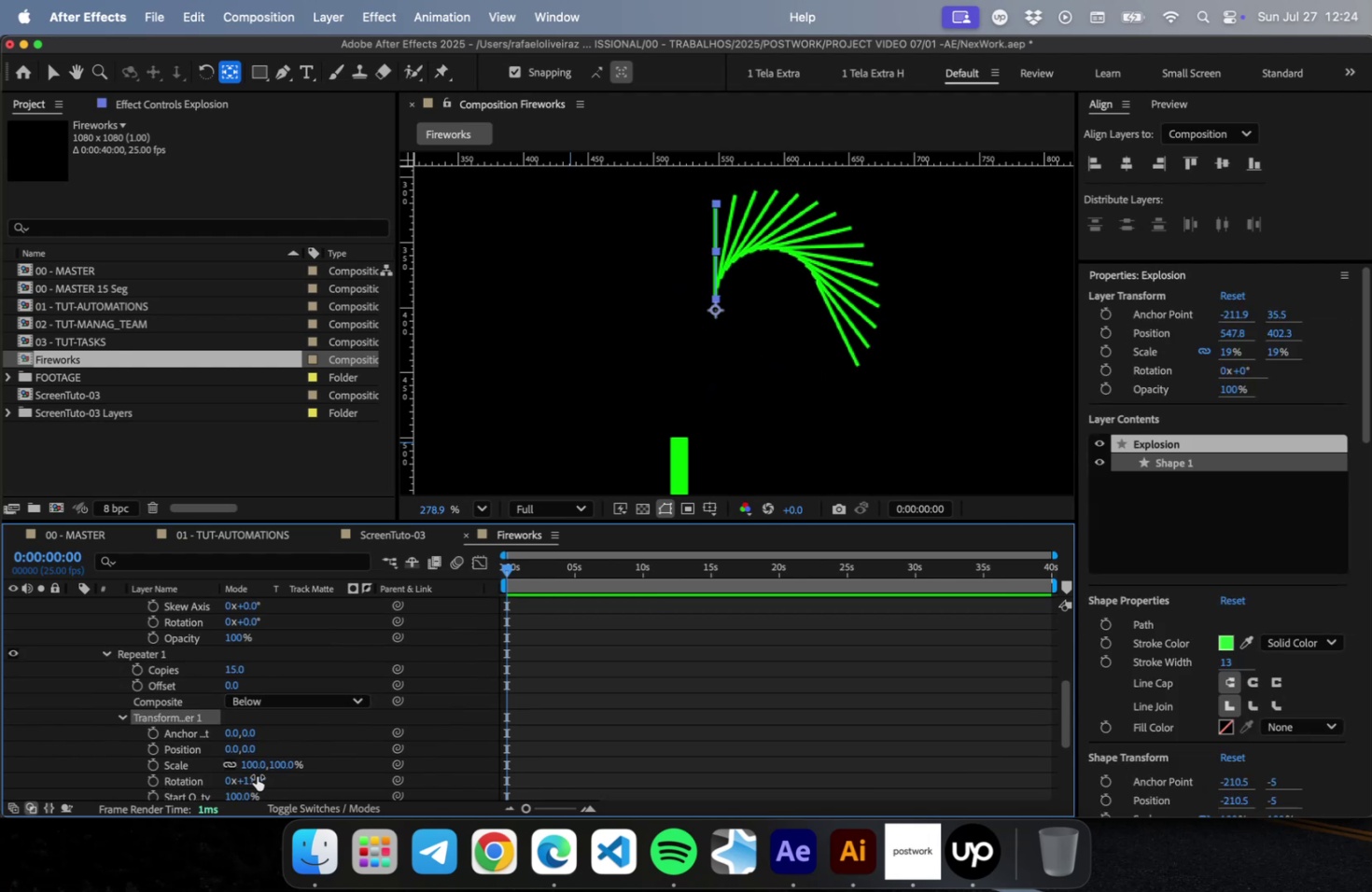 
left_click([258, 779])
 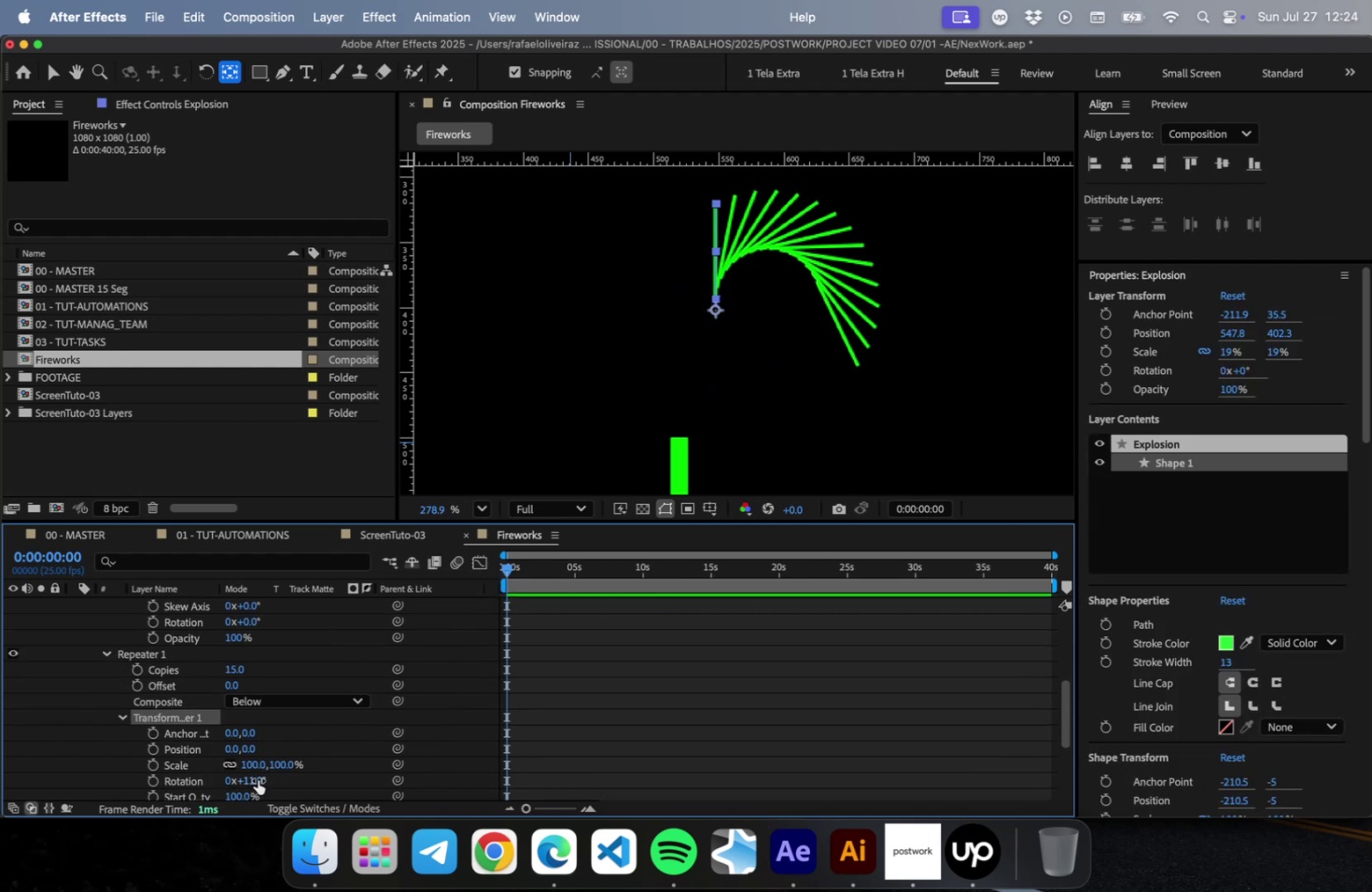 
key(0)
 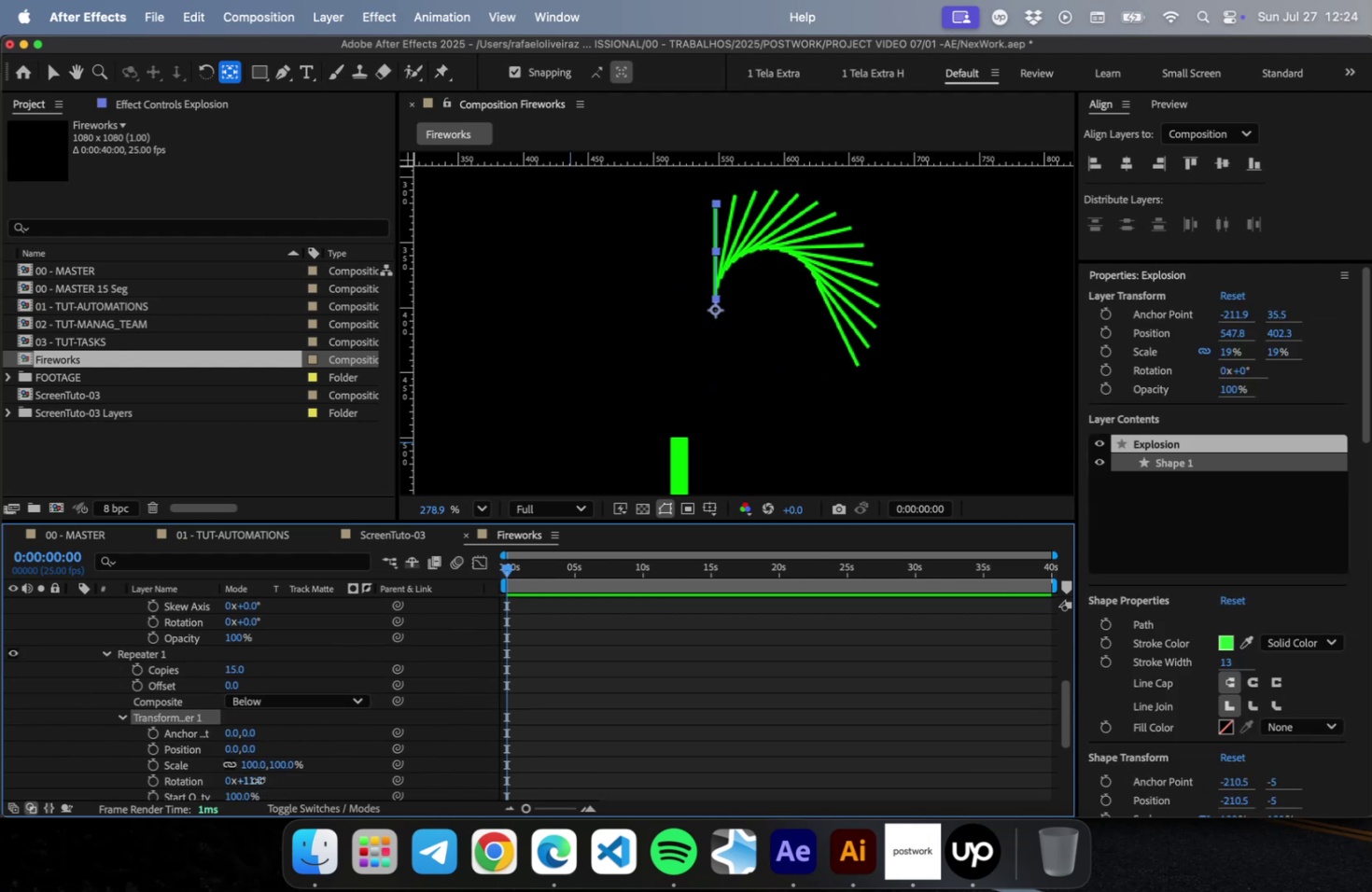 
key(Enter)
 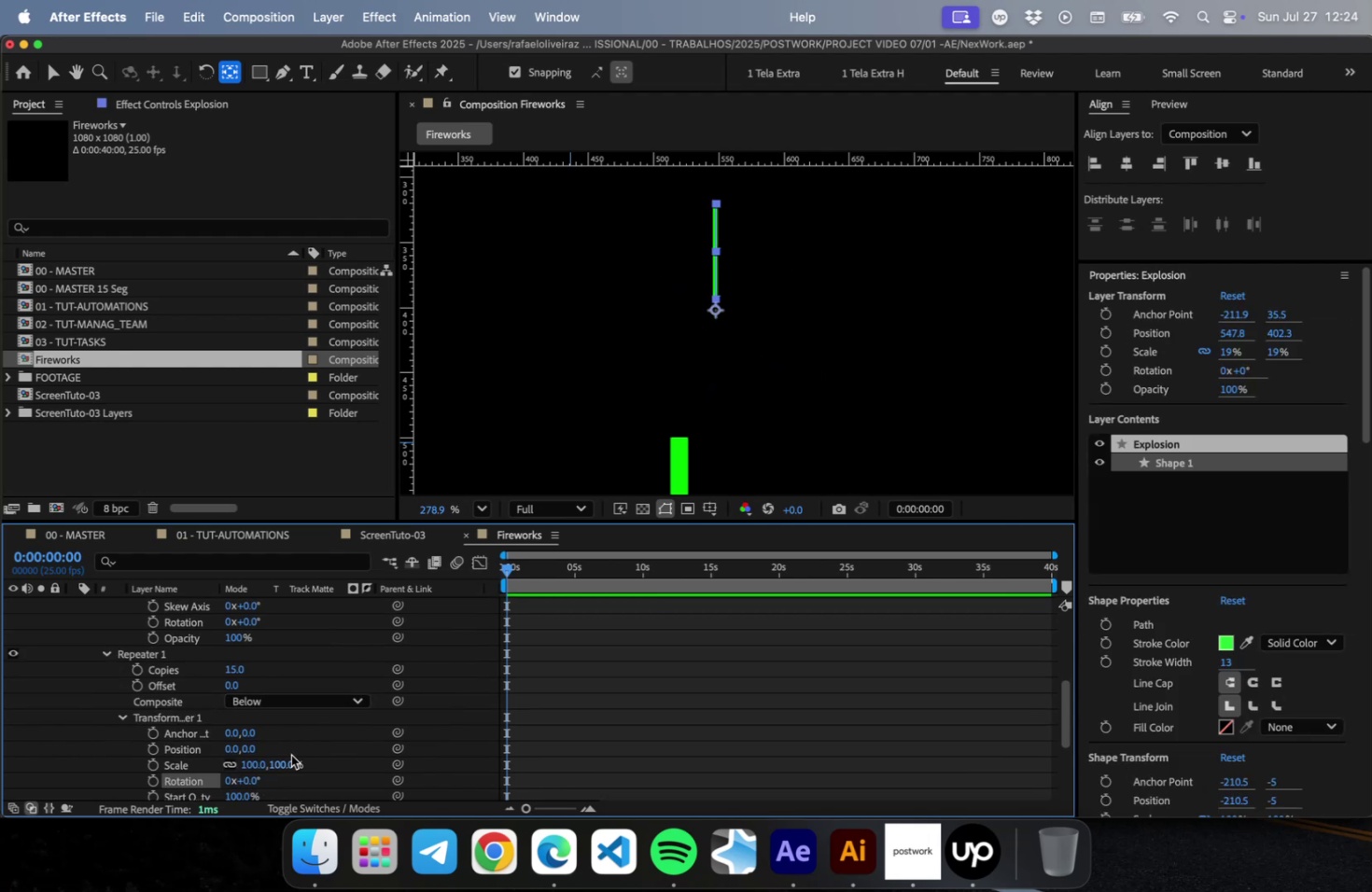 
scroll: coordinate [284, 707], scroll_direction: up, amount: 8.0
 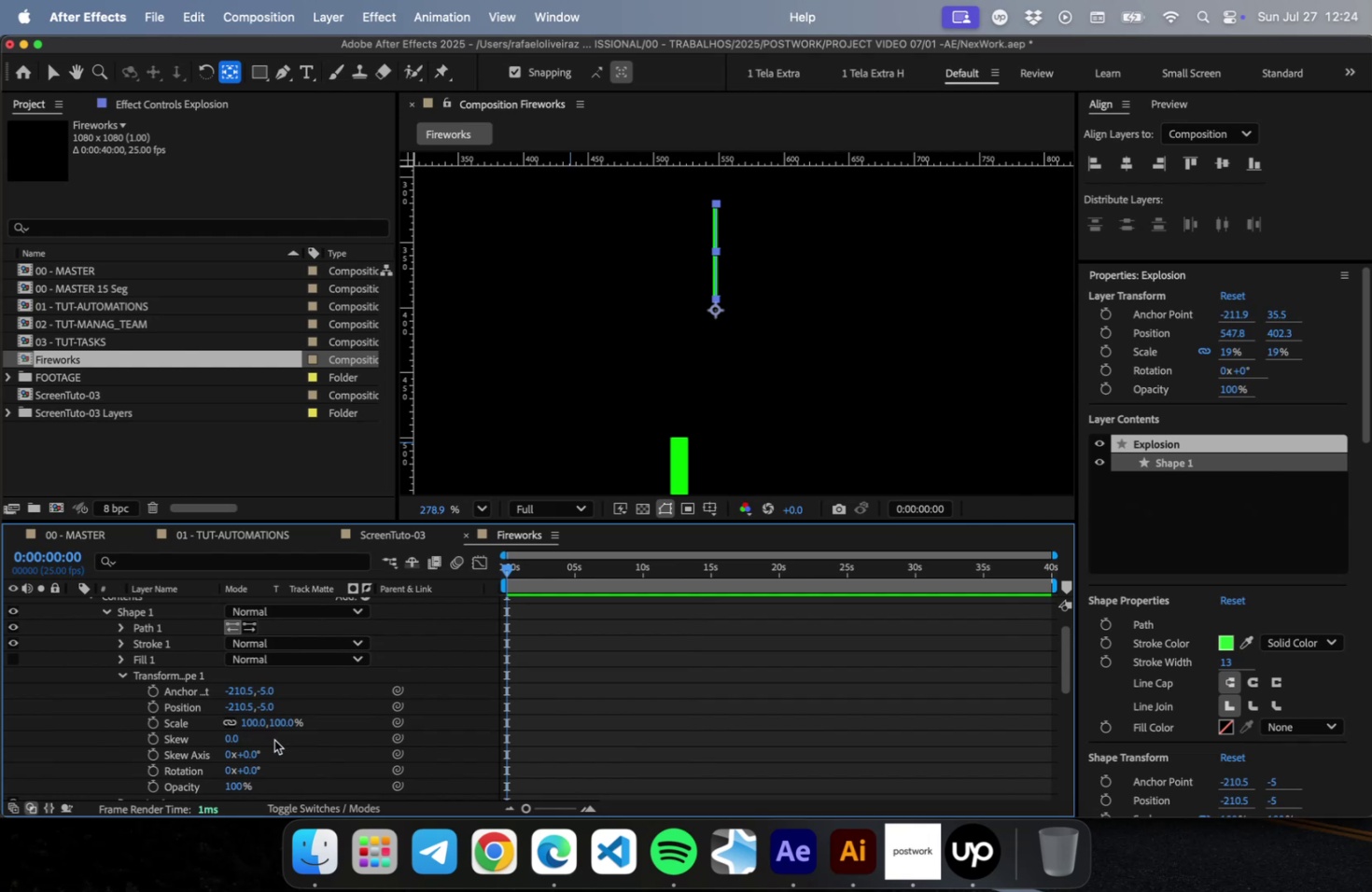 
left_click_drag(start_coordinate=[250, 767], to_coordinate=[310, 763])
 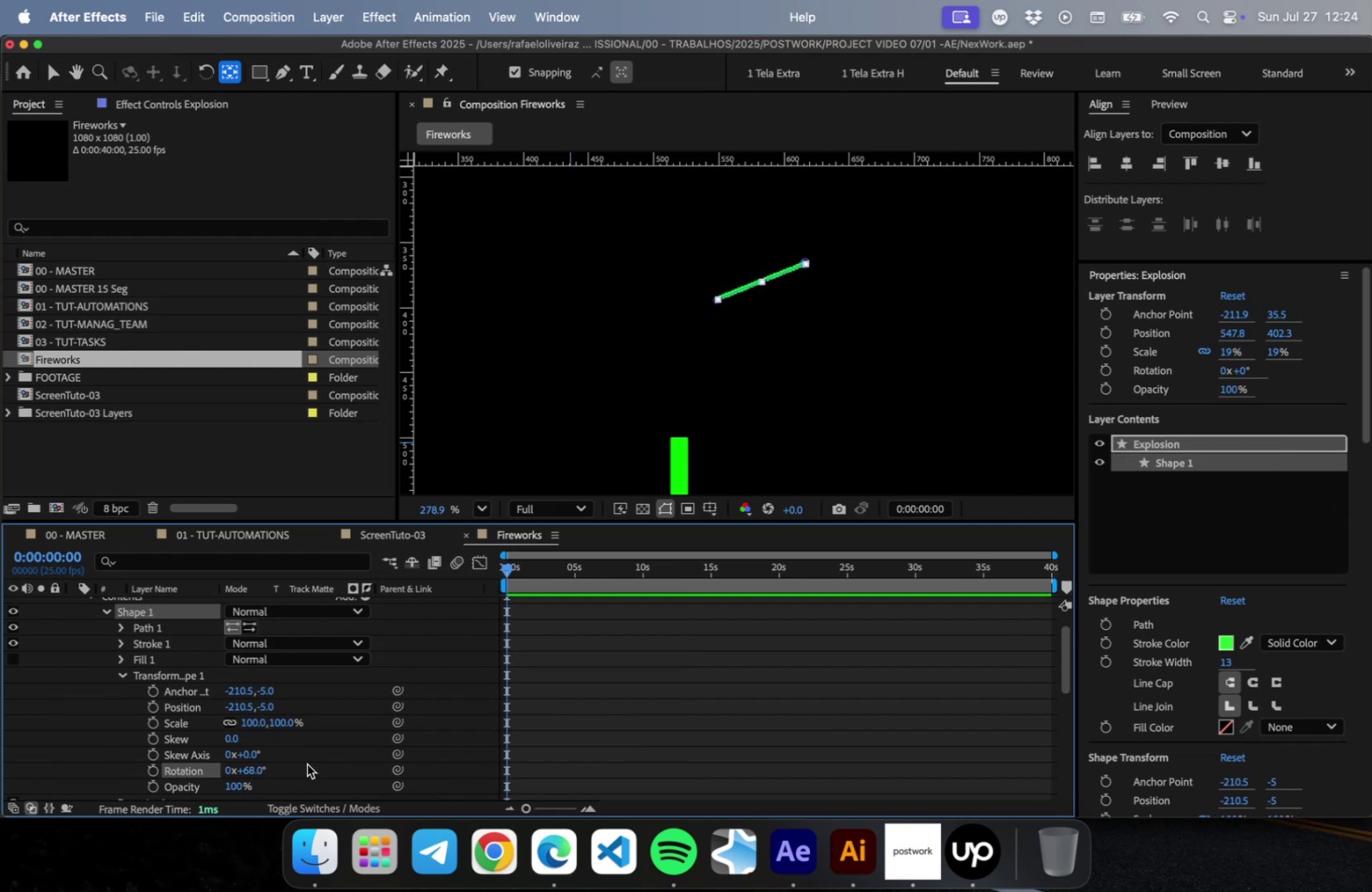 
hold_key(key=CommandLeft, duration=0.48)
 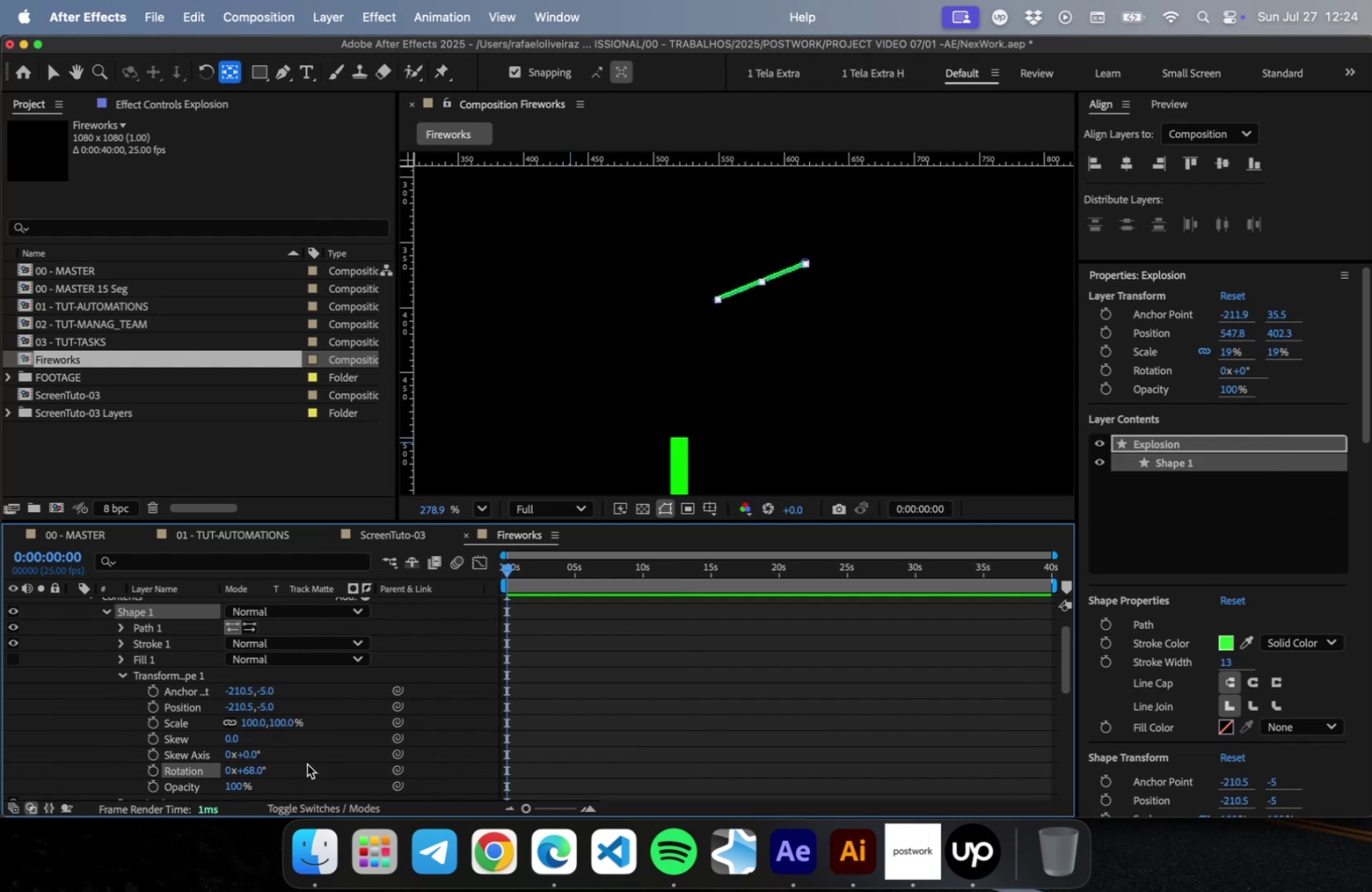 
hold_key(key=CommandLeft, duration=0.42)
 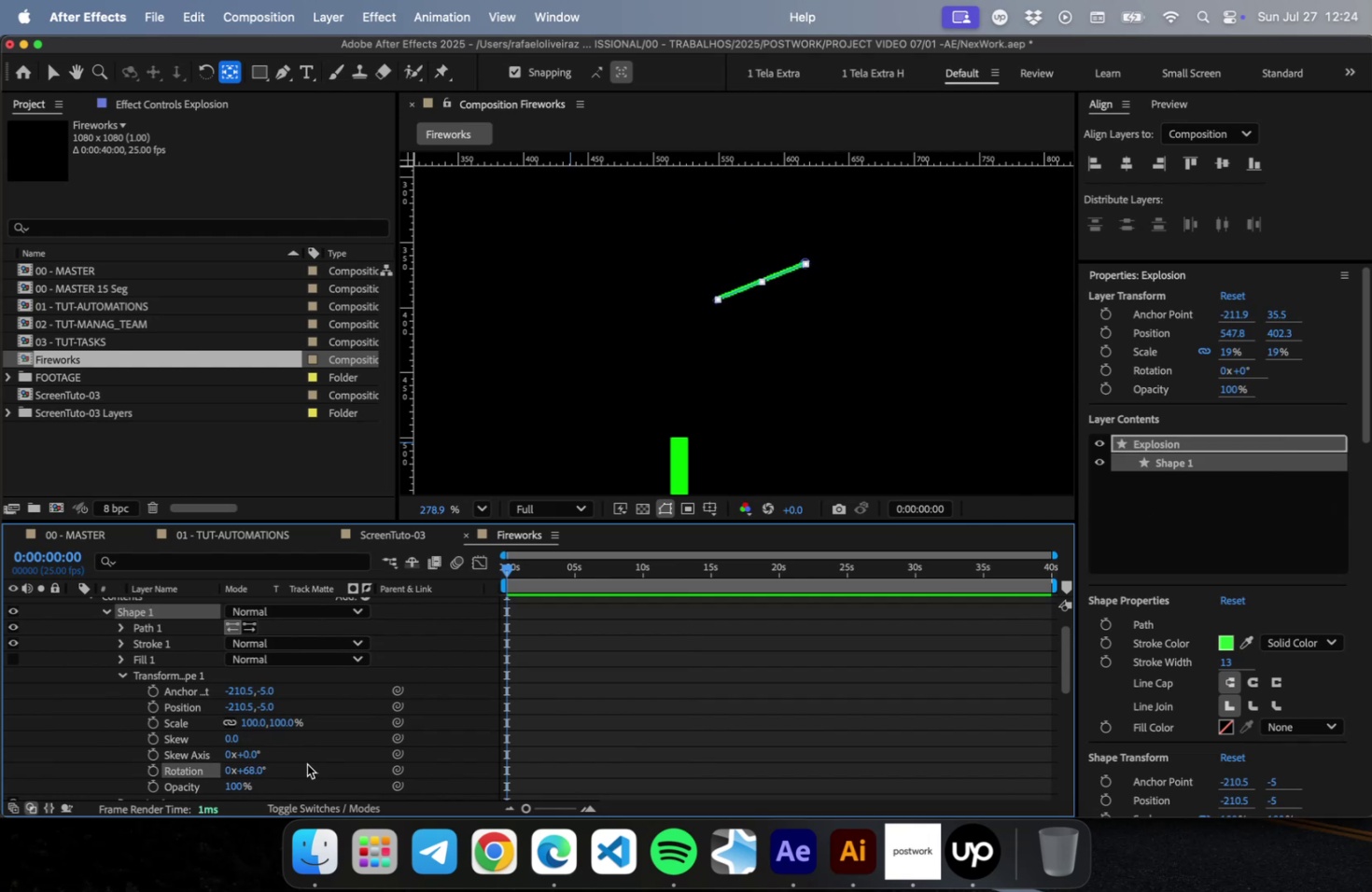 
key(Meta+Z)
 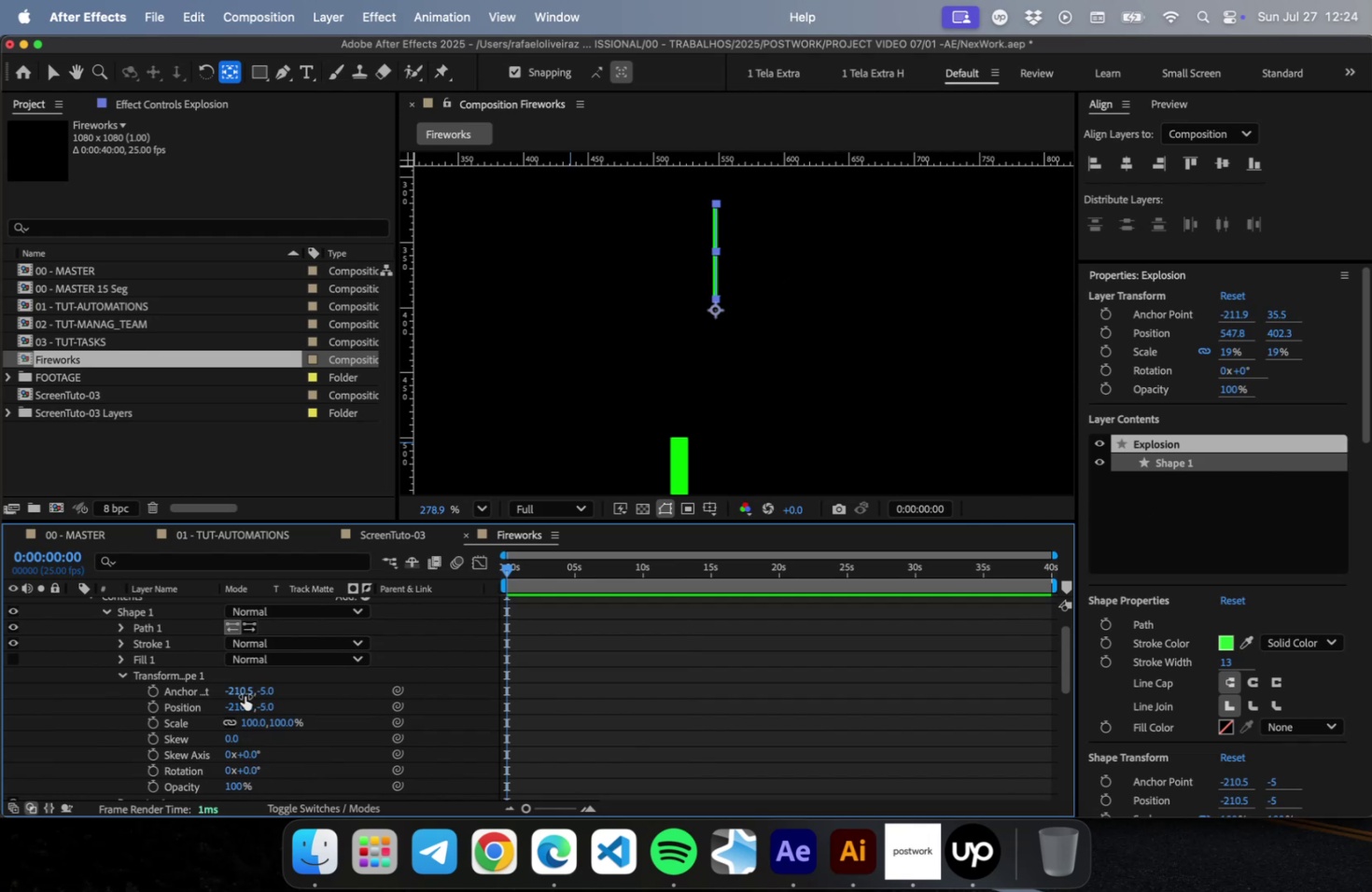 
left_click([236, 694])
 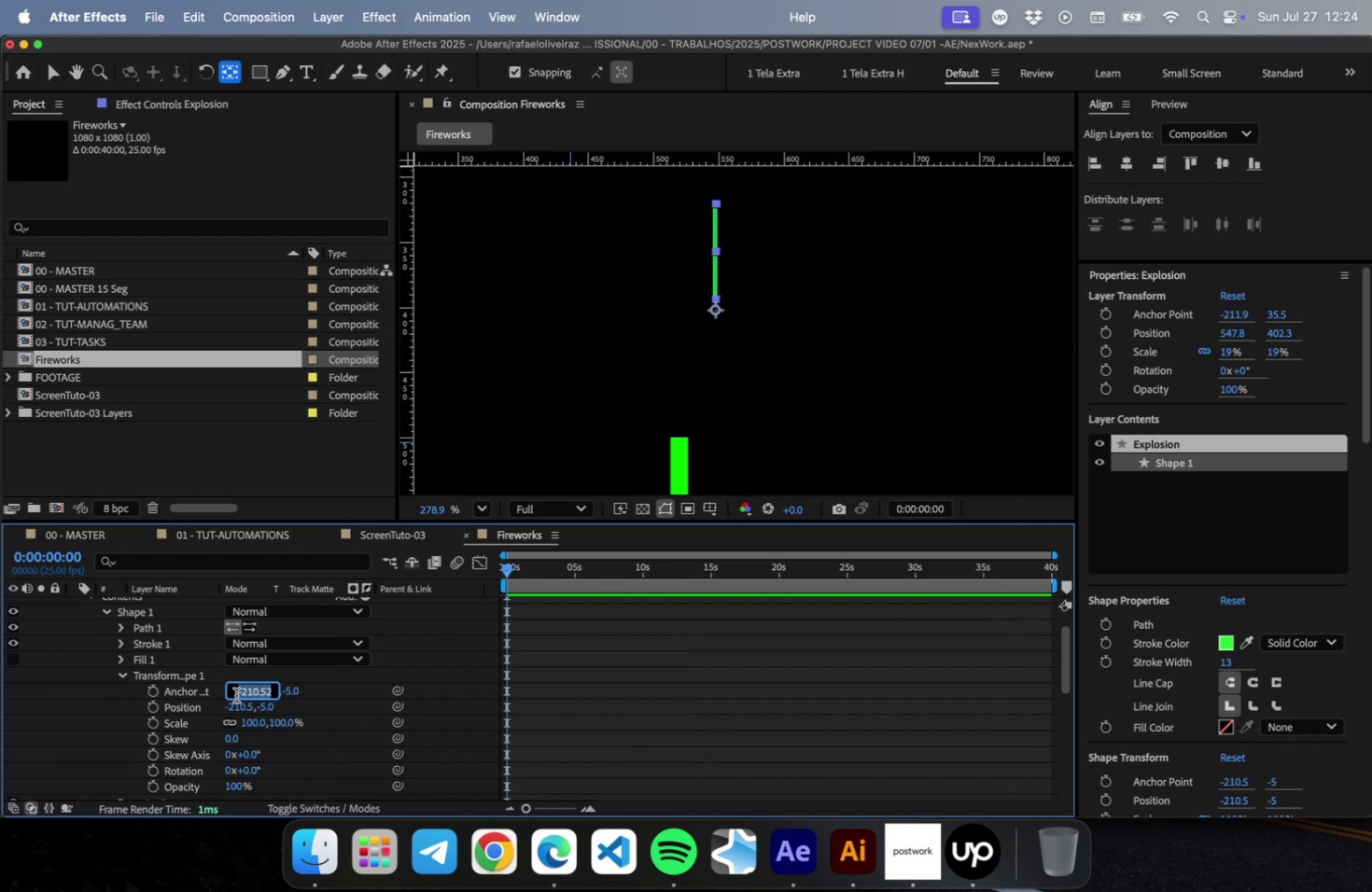 
key(0)
 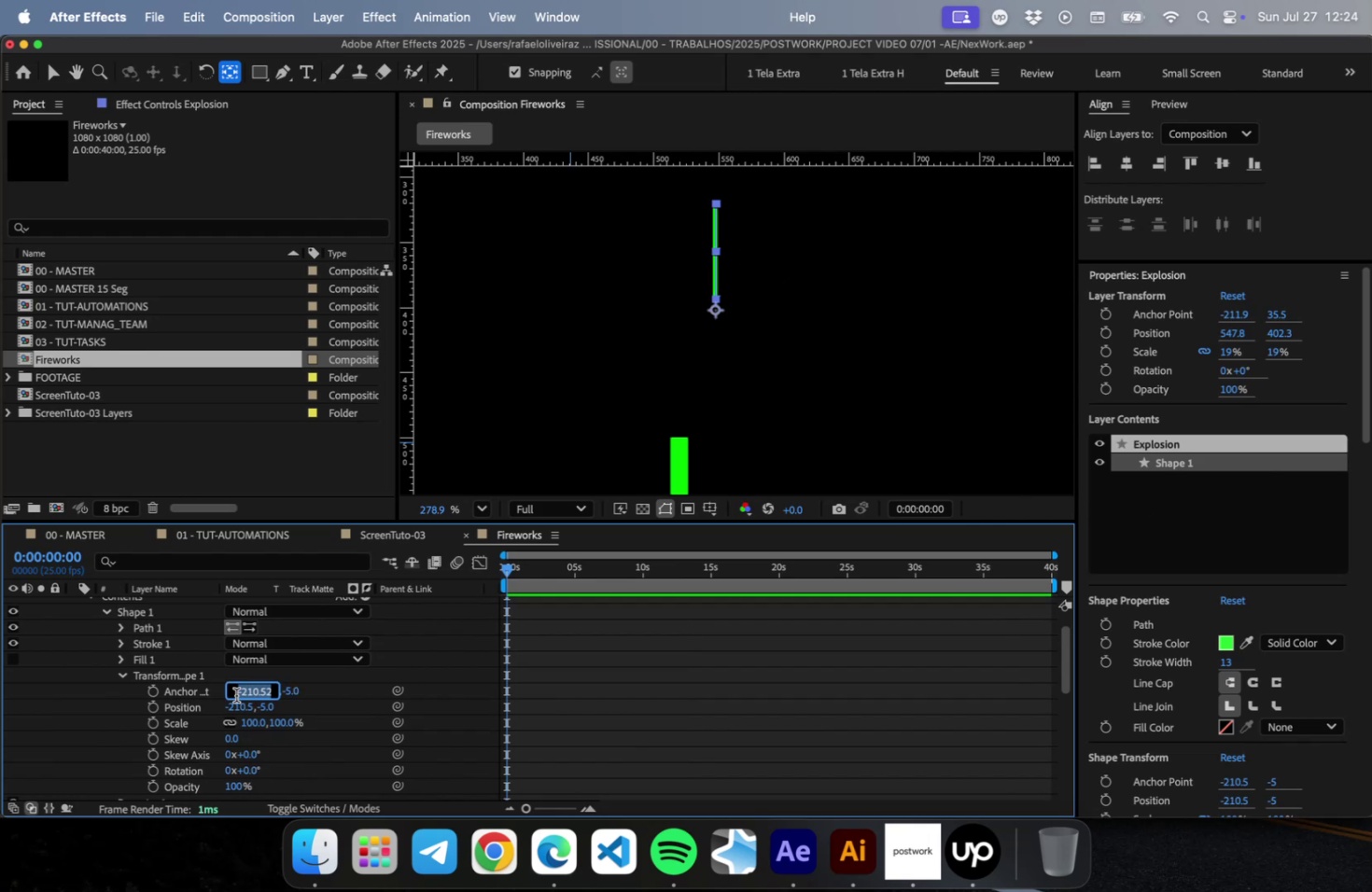 
key(Enter)
 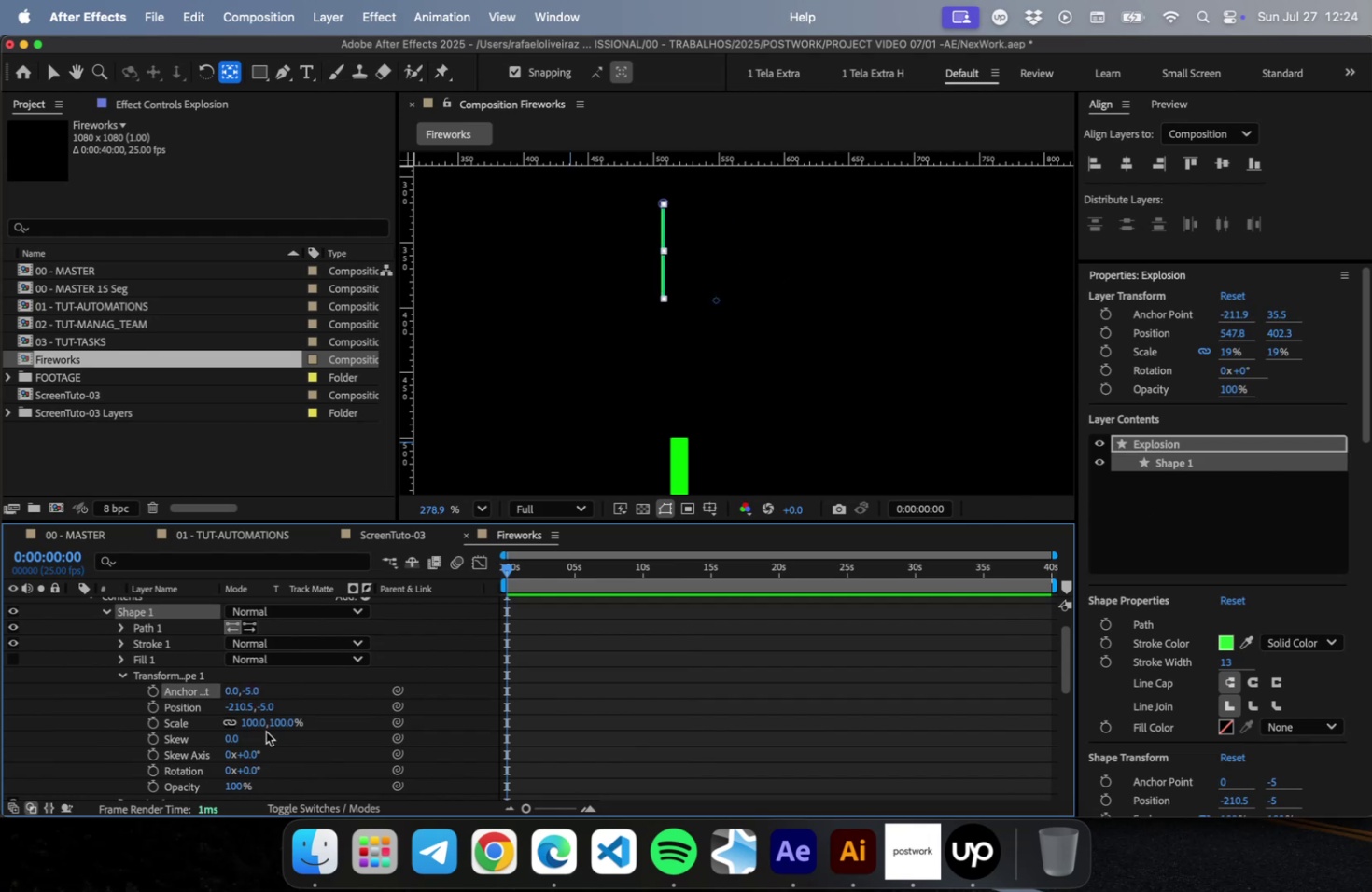 
key(0)
 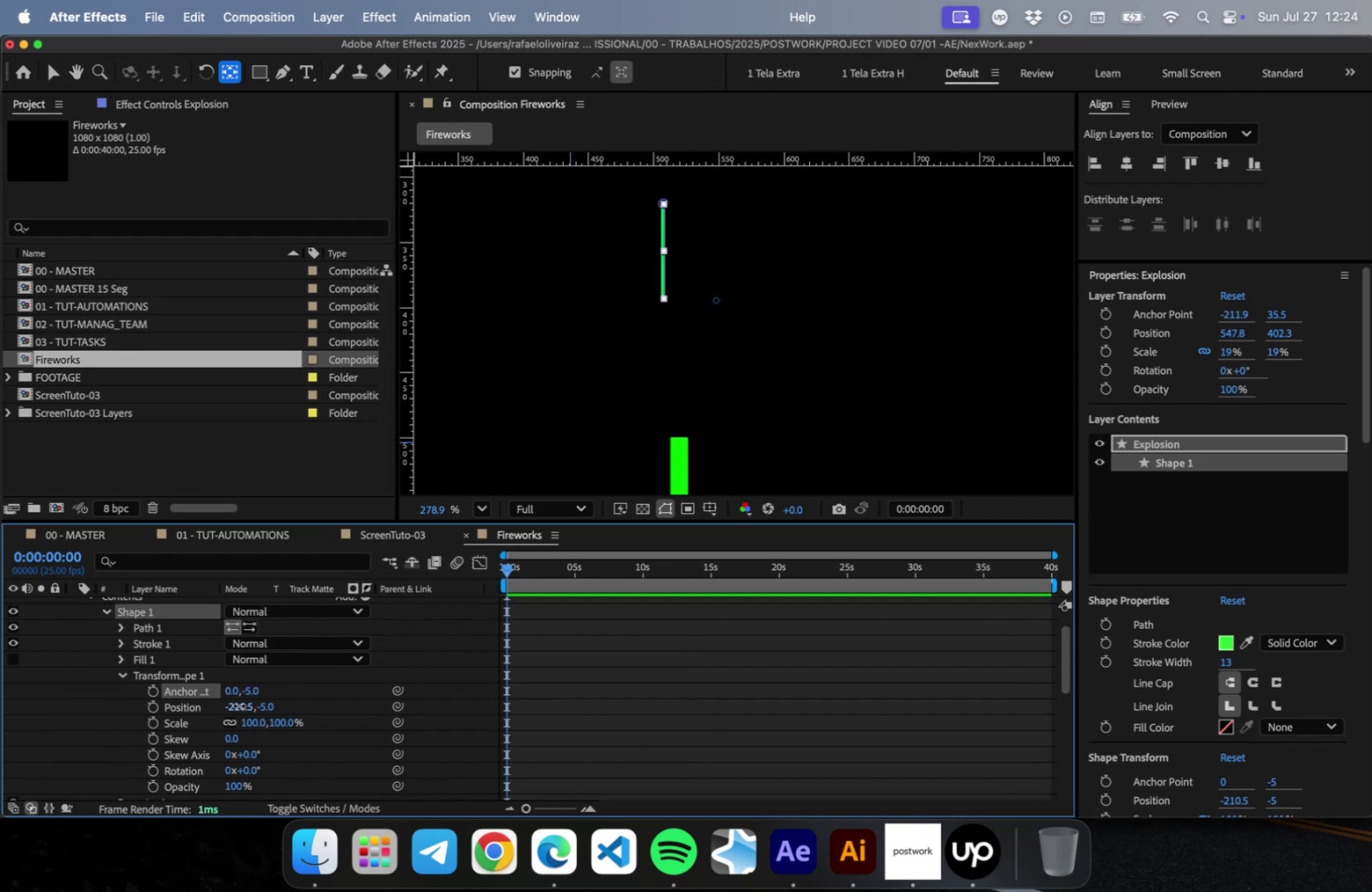 
key(Enter)
 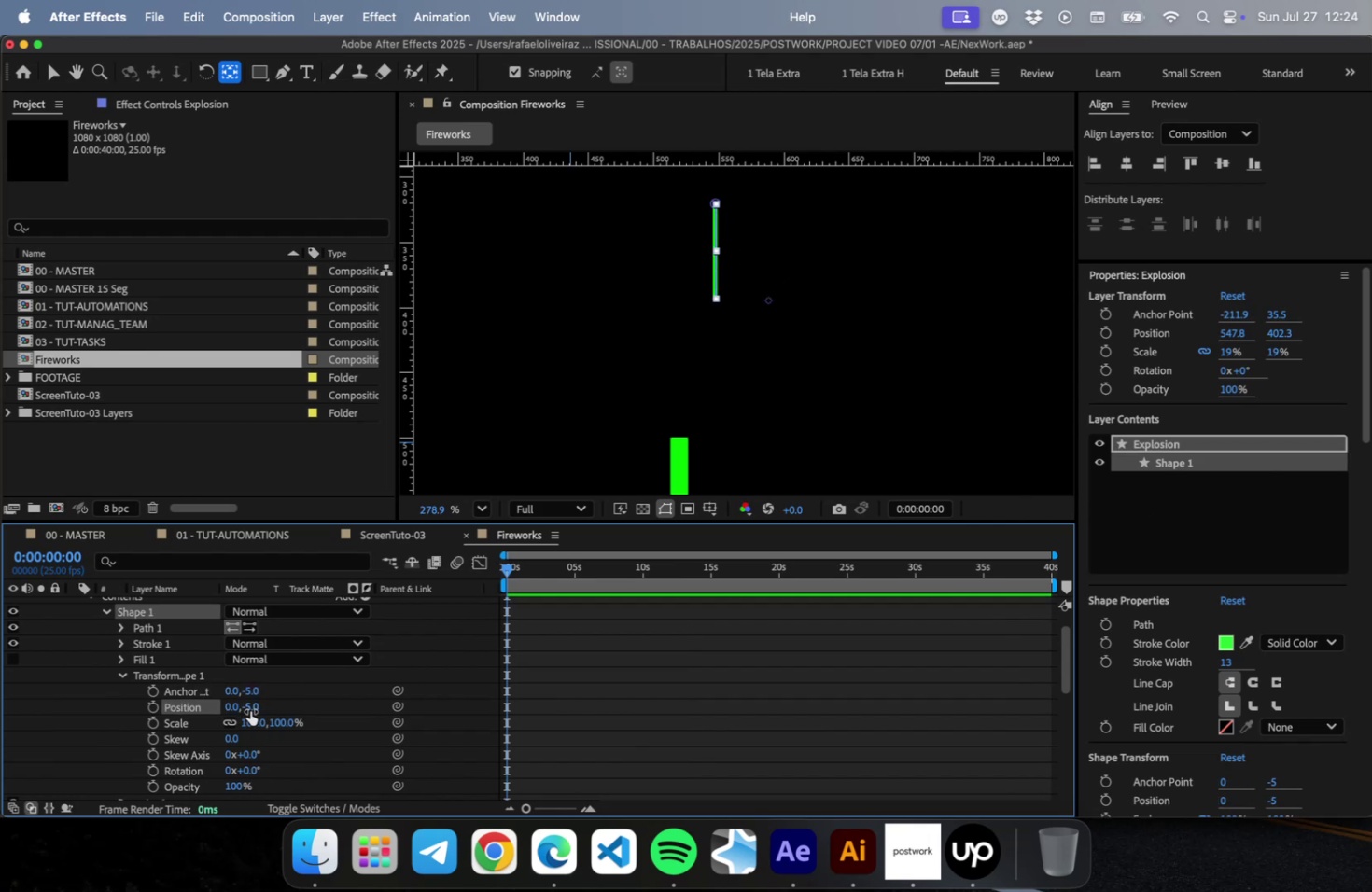 
left_click([255, 704])
 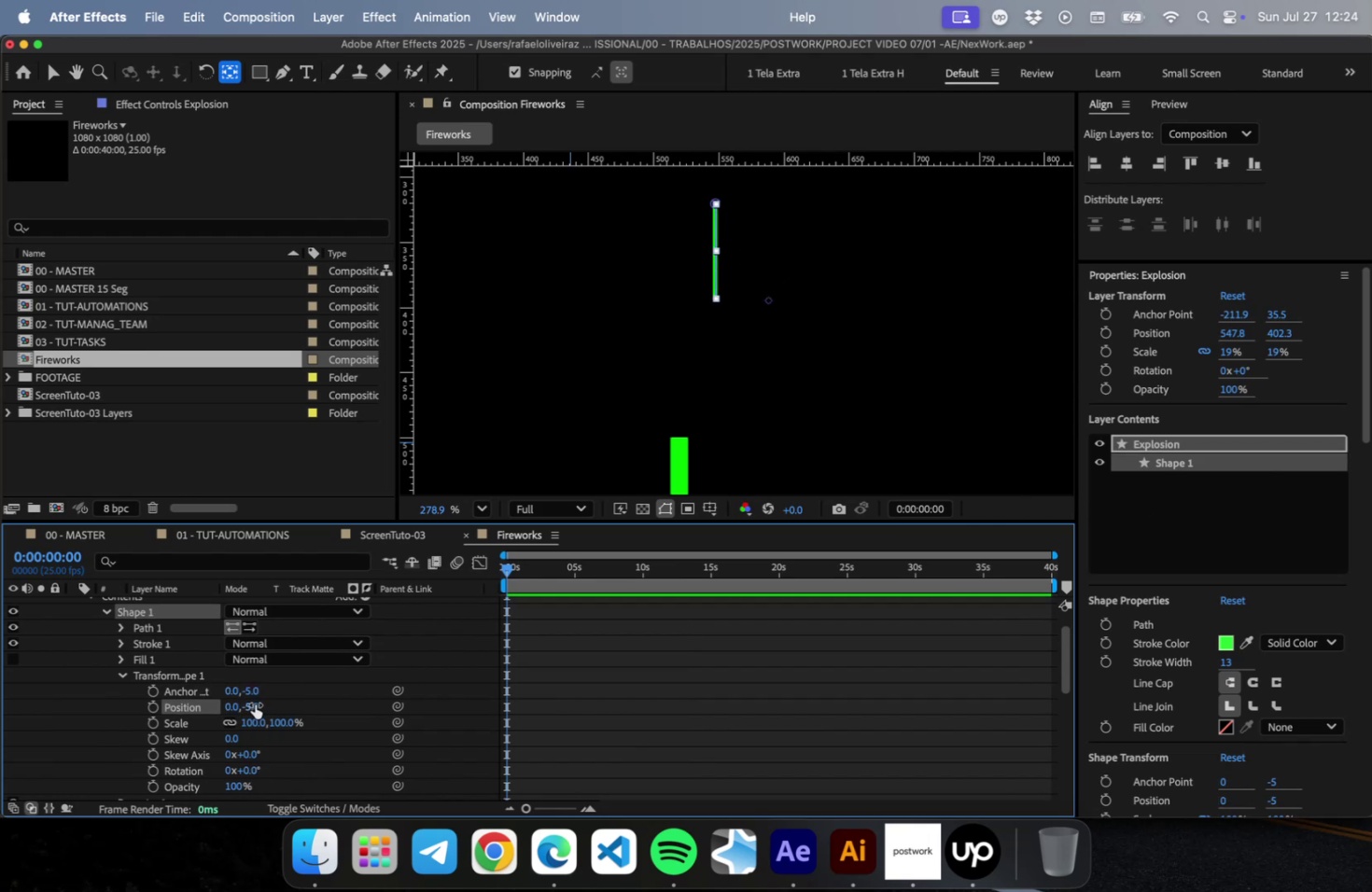 
key(0)
 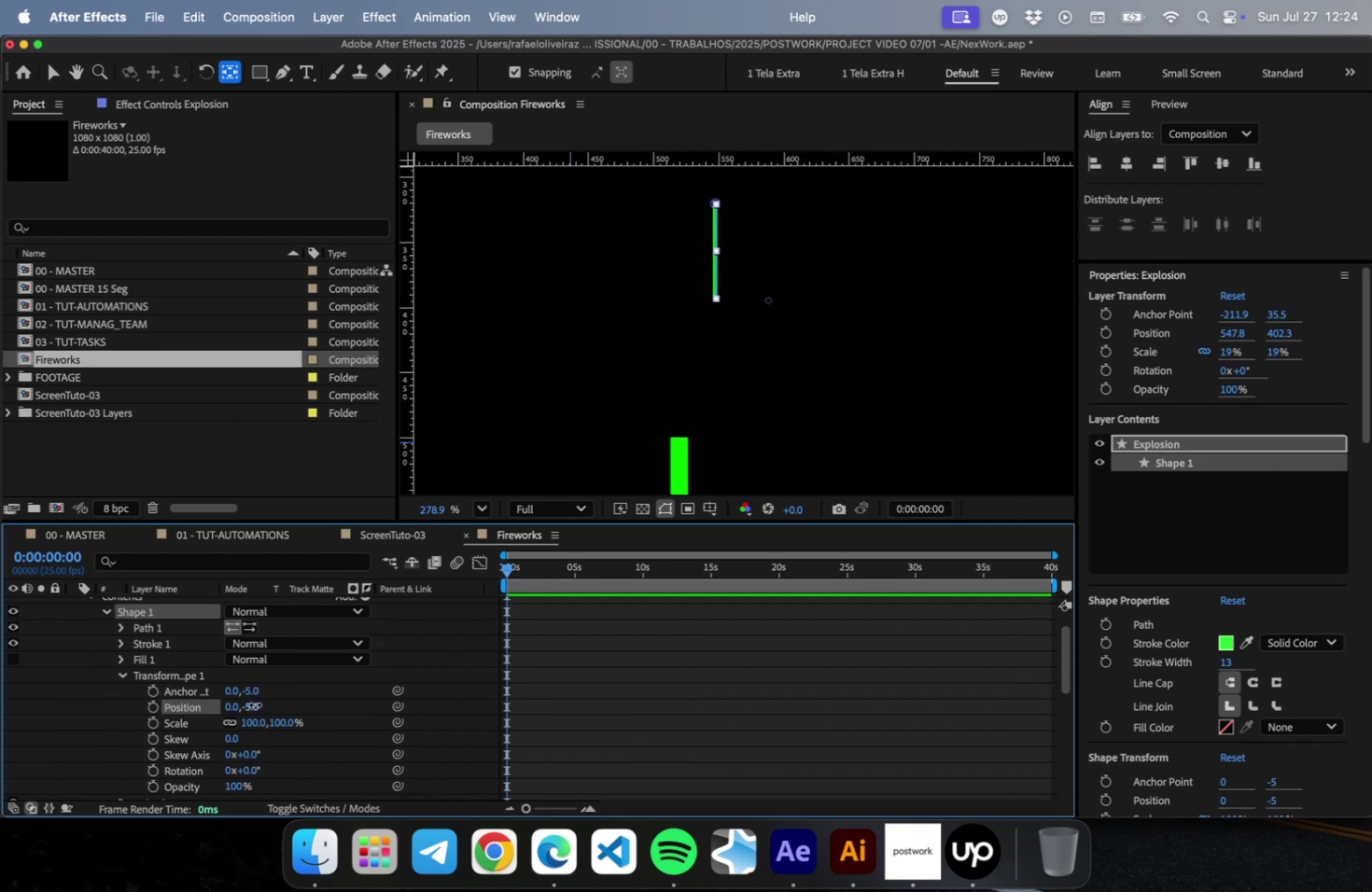 
key(Enter)
 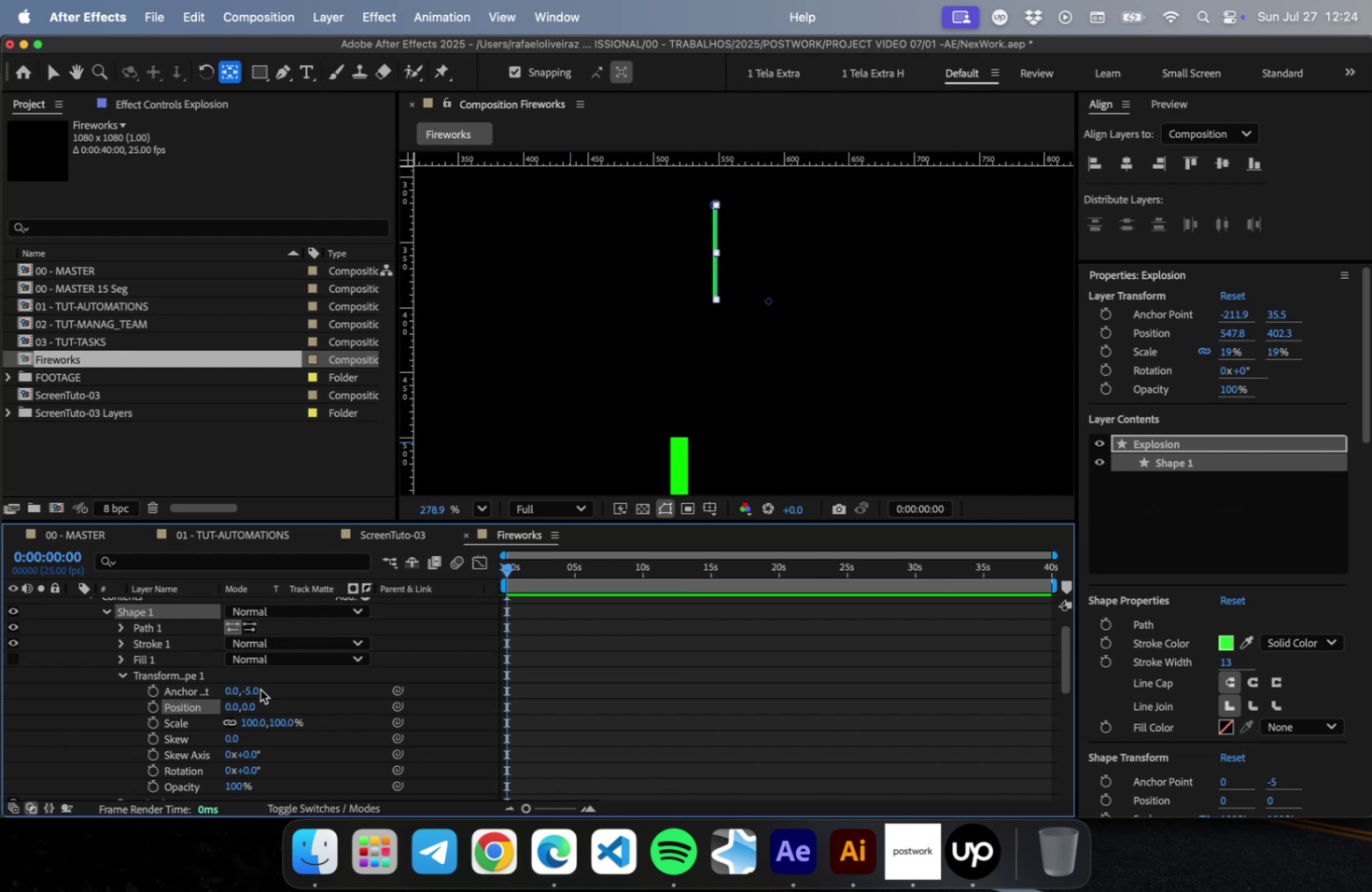 
left_click([253, 689])
 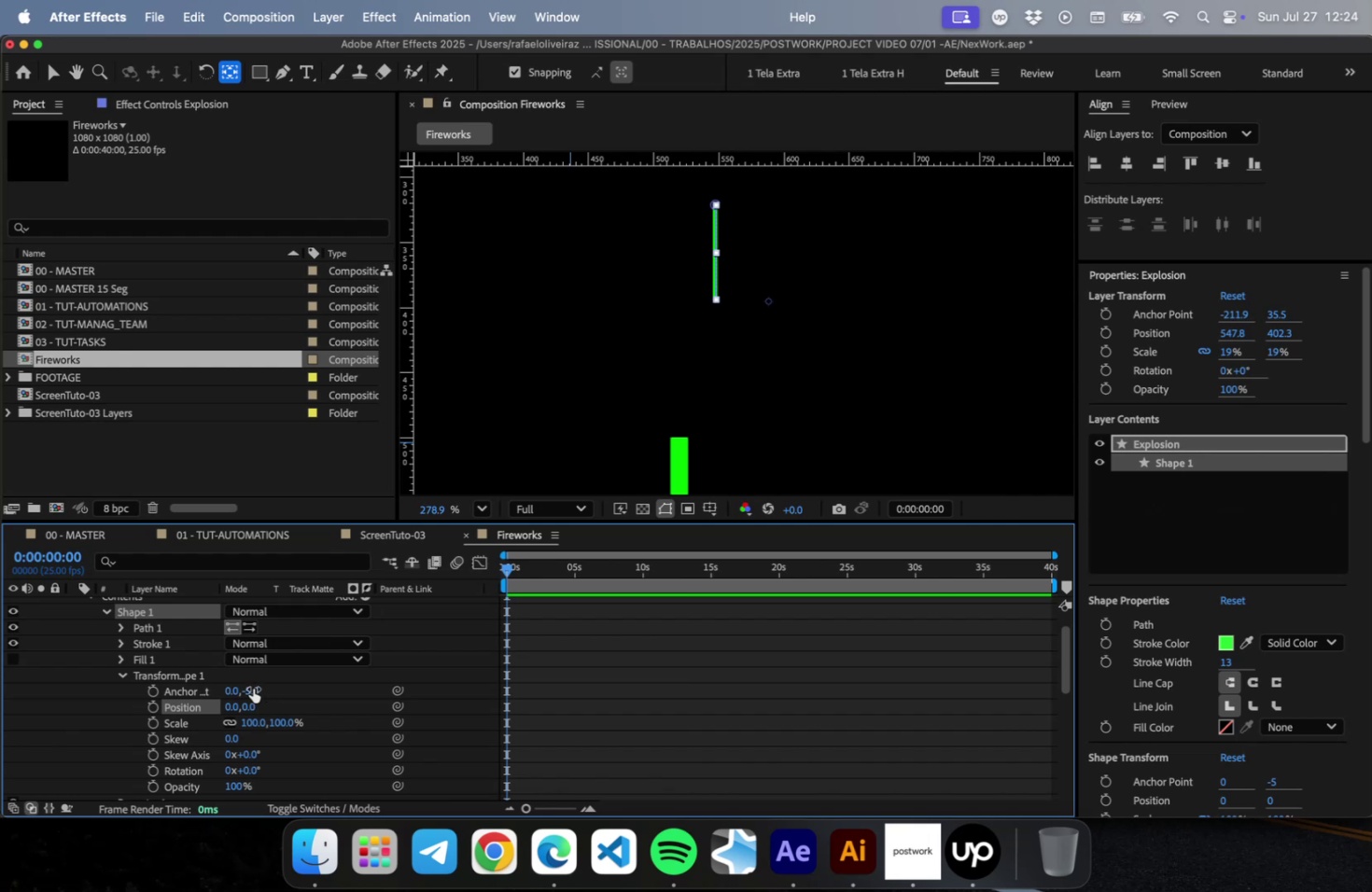 
key(0)
 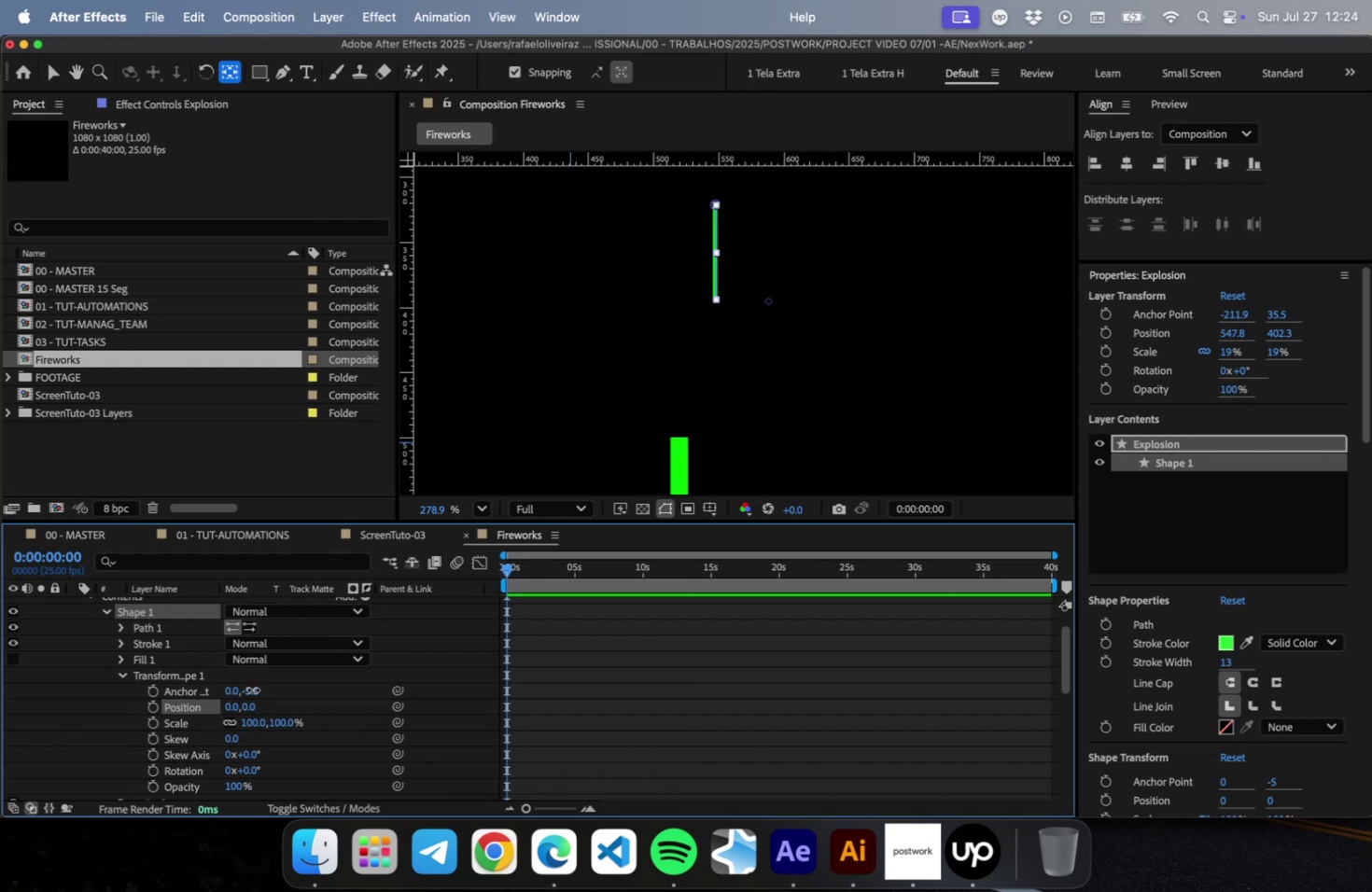 
key(Enter)
 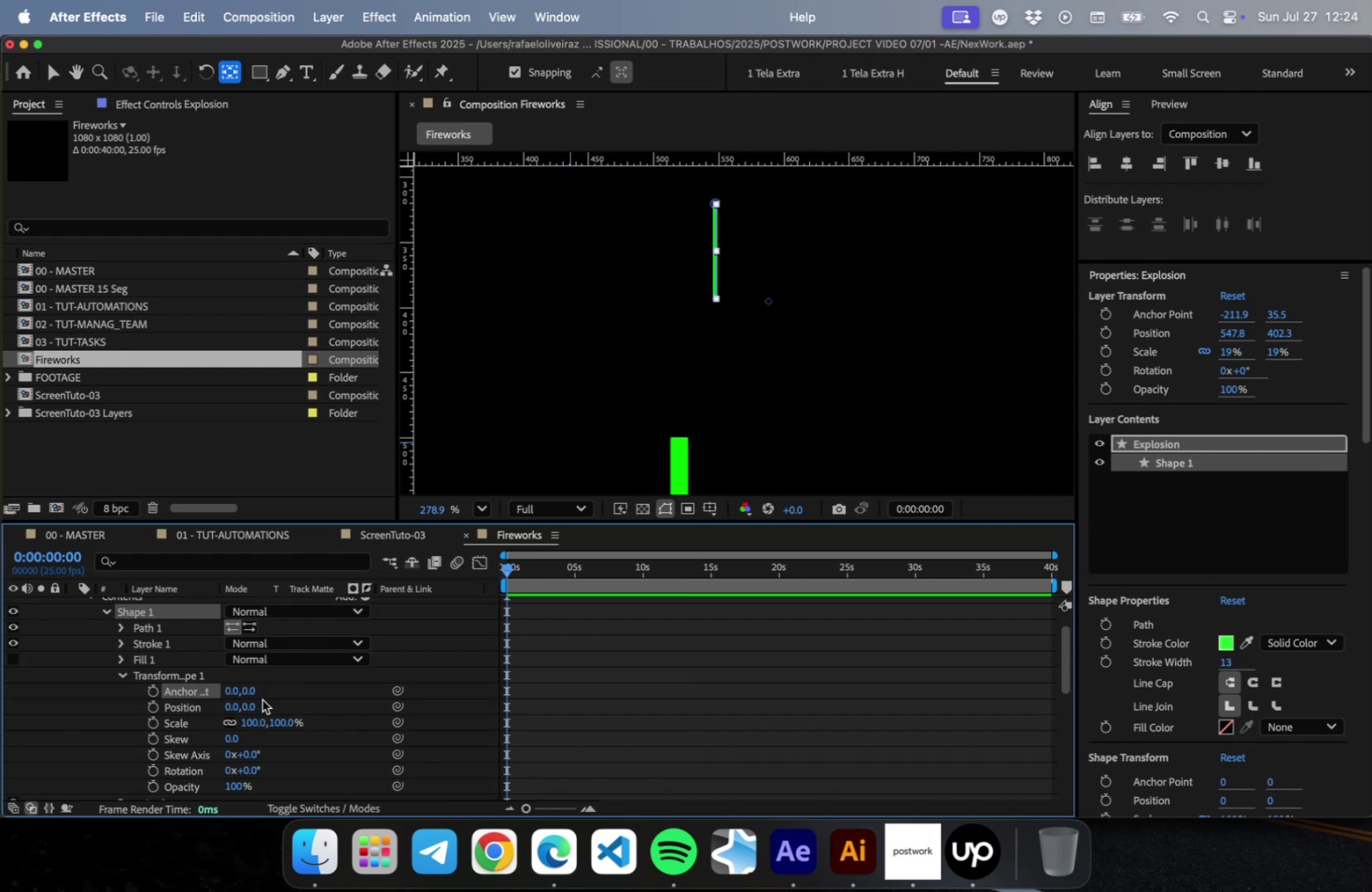 
scroll: coordinate [307, 732], scroll_direction: down, amount: 20.0
 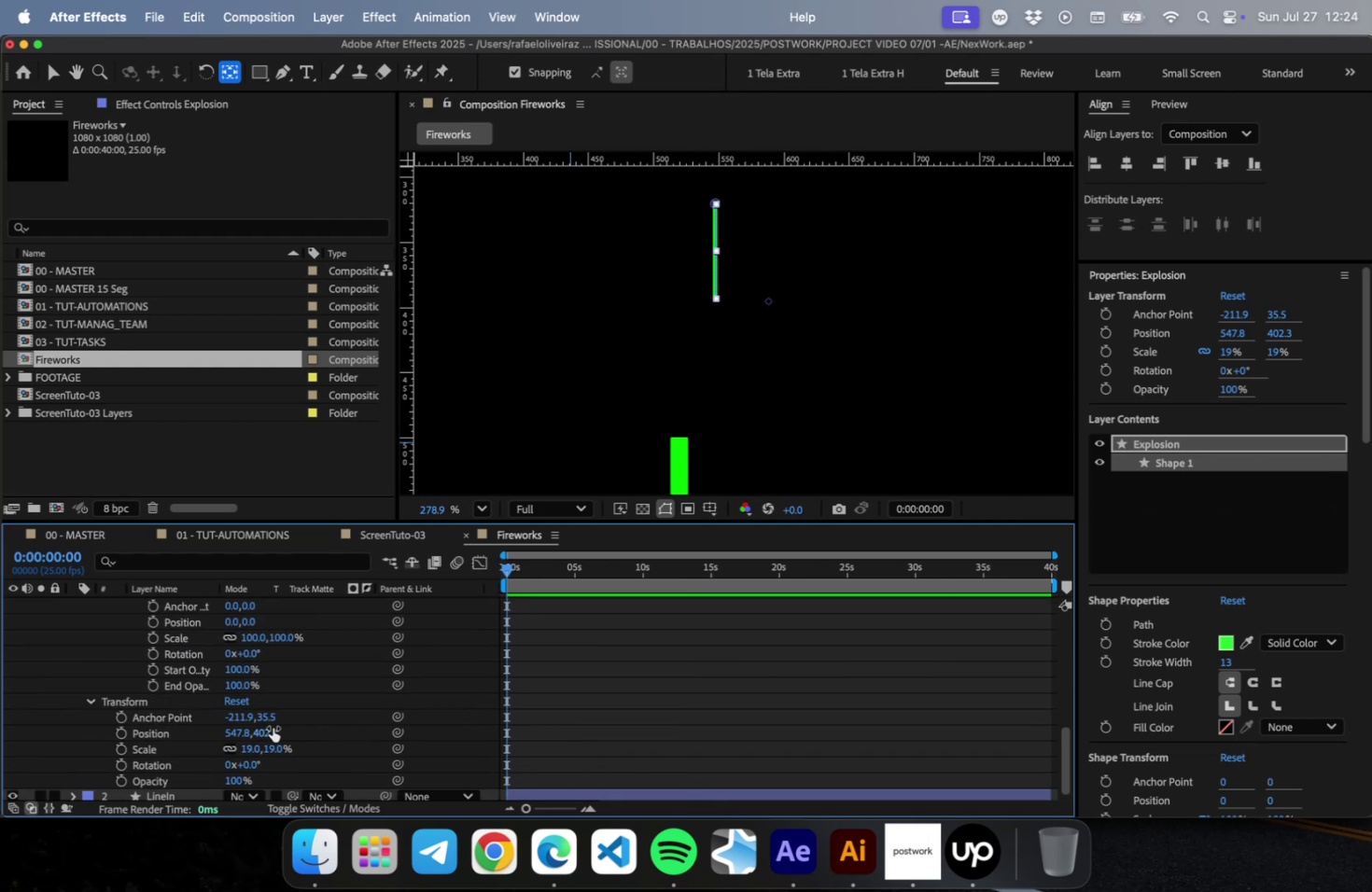 
left_click([244, 719])
 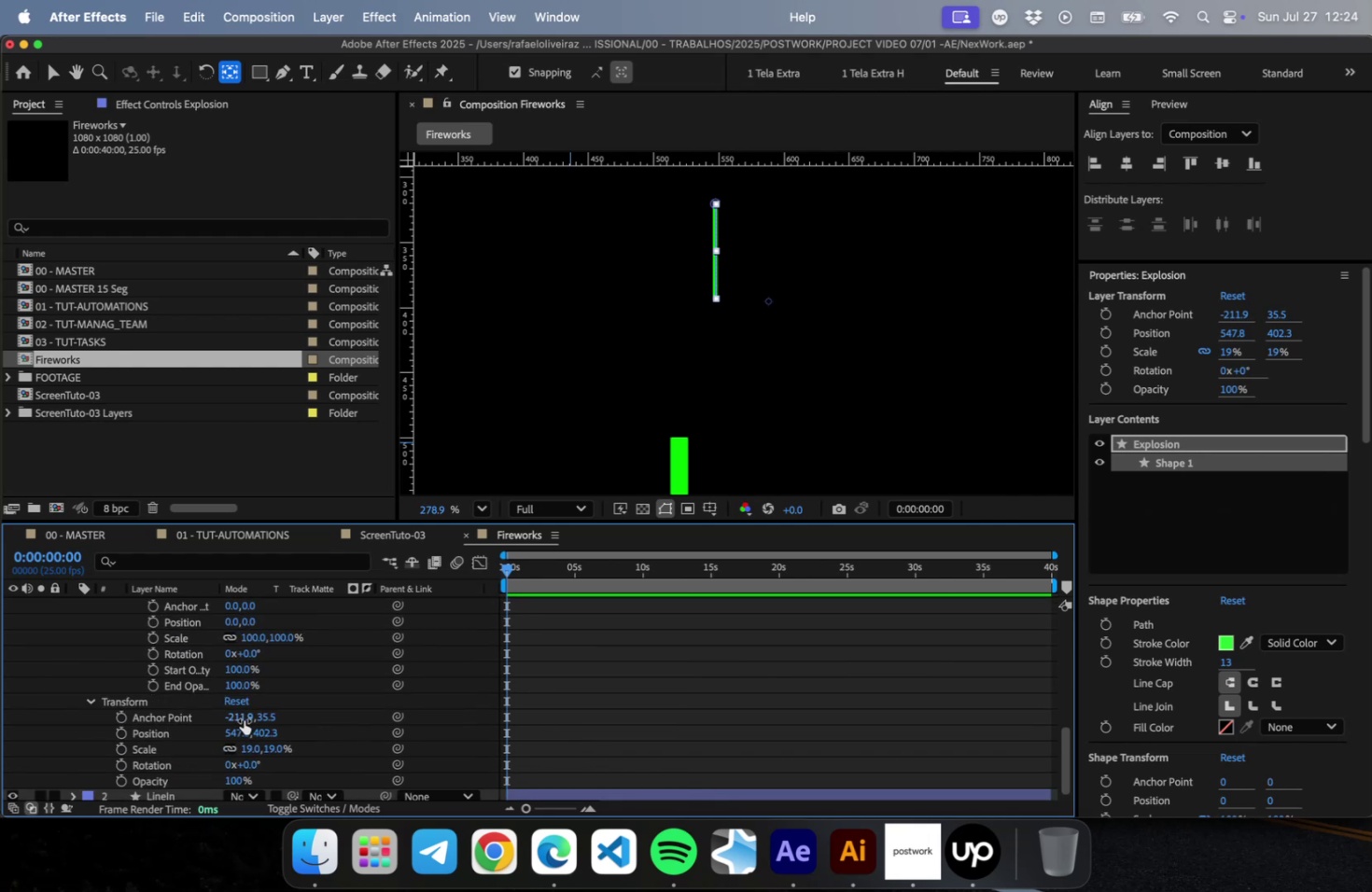 
key(0)
 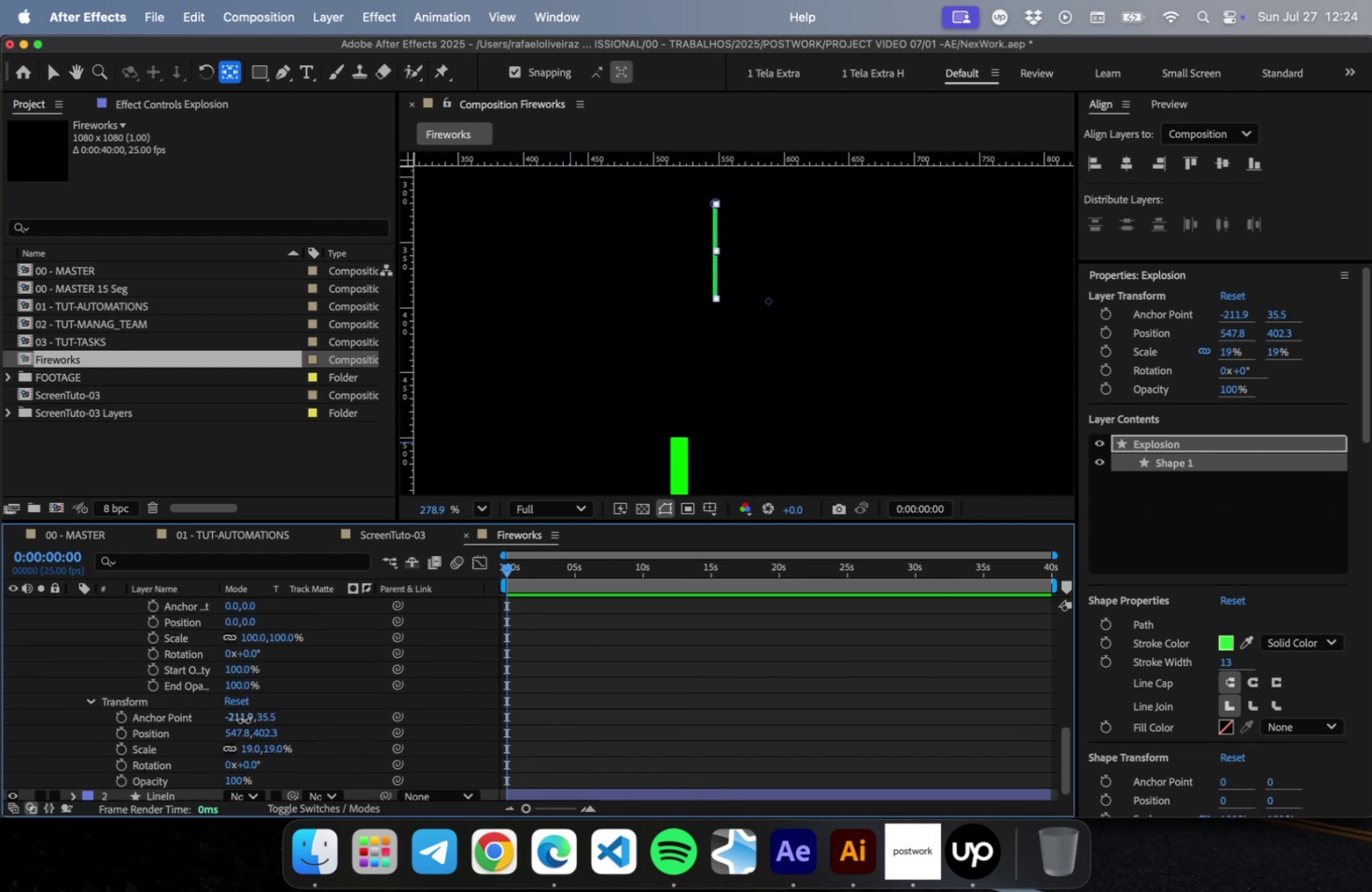 
key(Enter)
 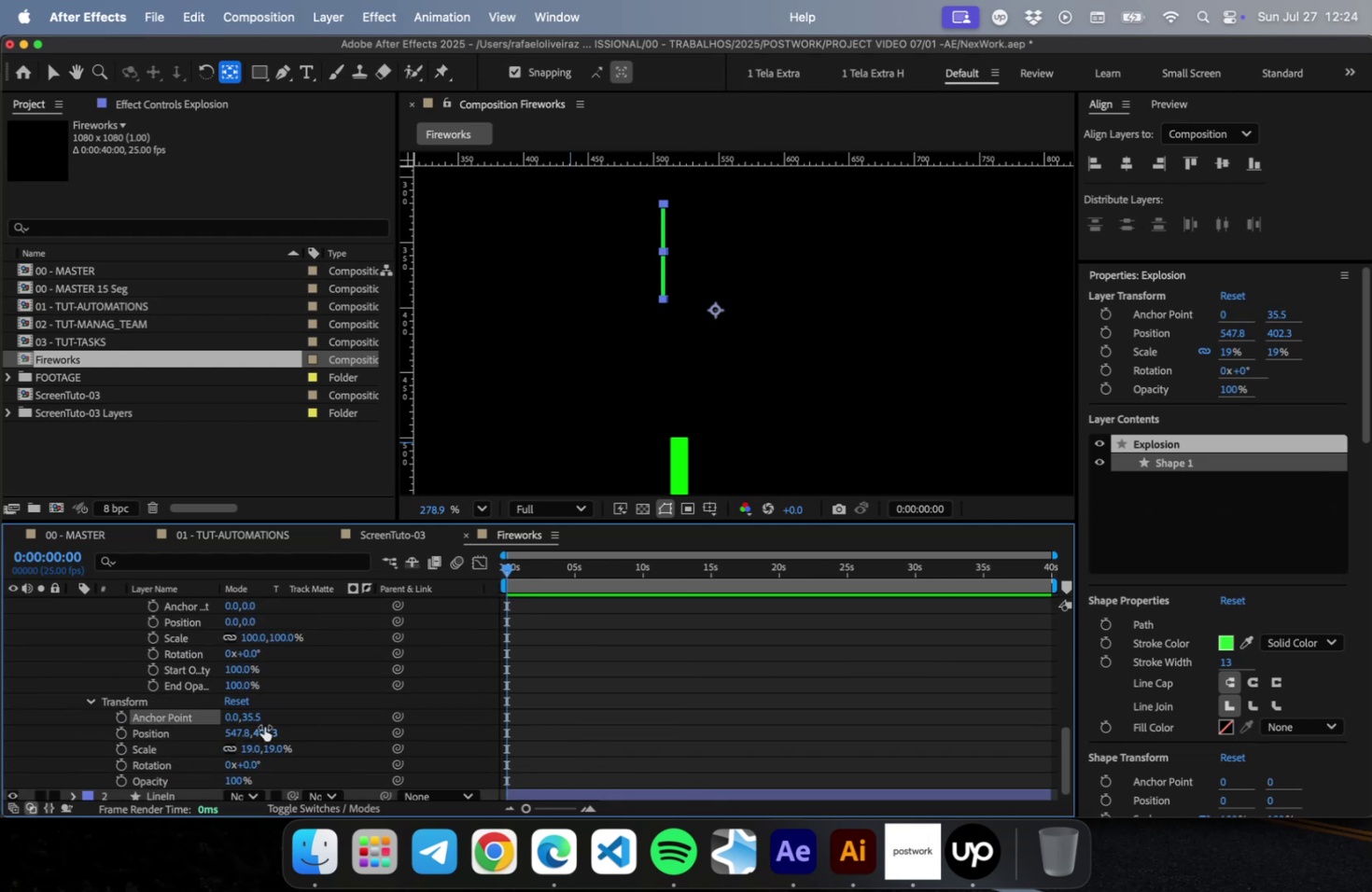 
left_click([254, 718])
 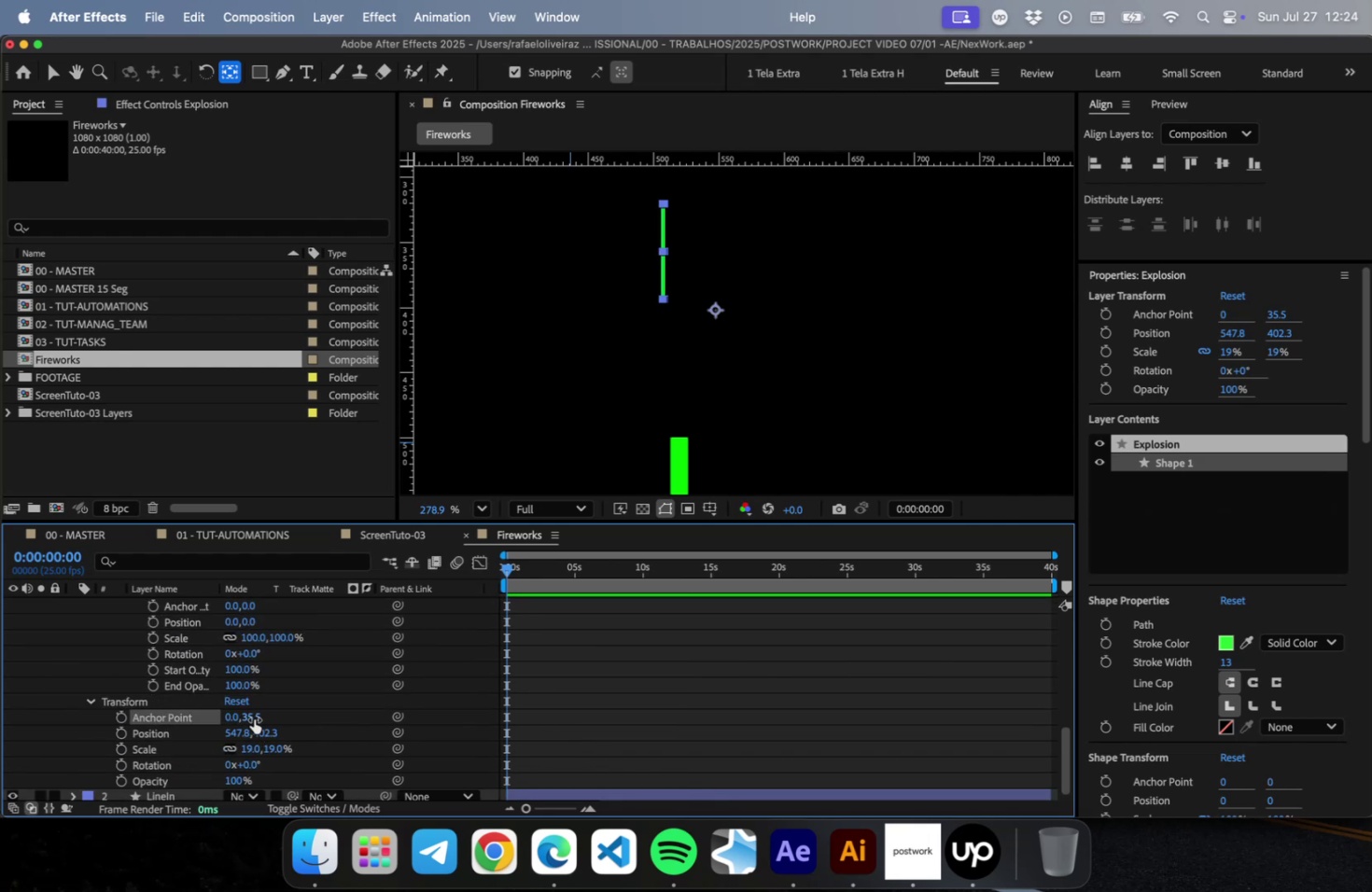 
key(0)
 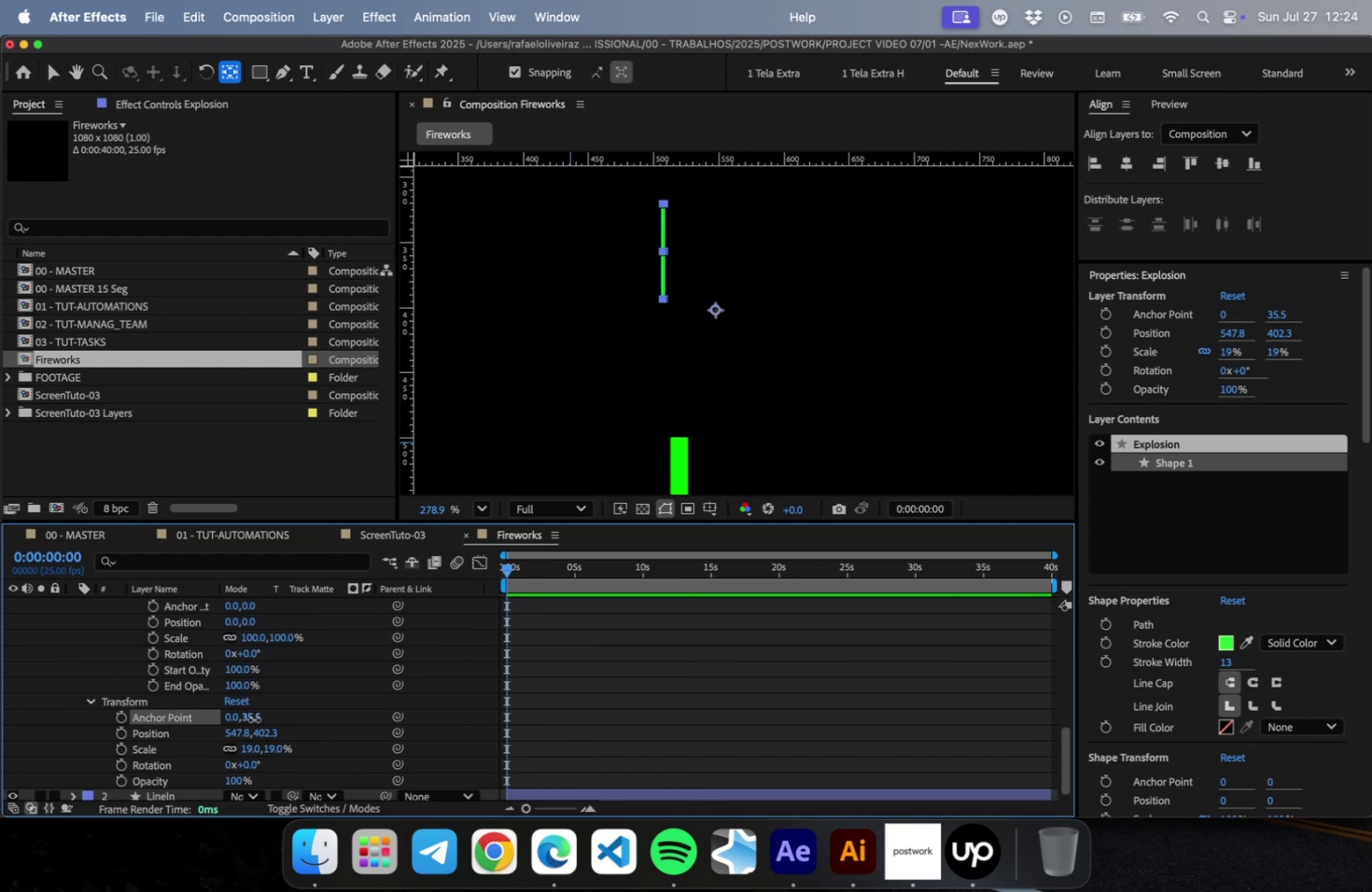 
key(Enter)
 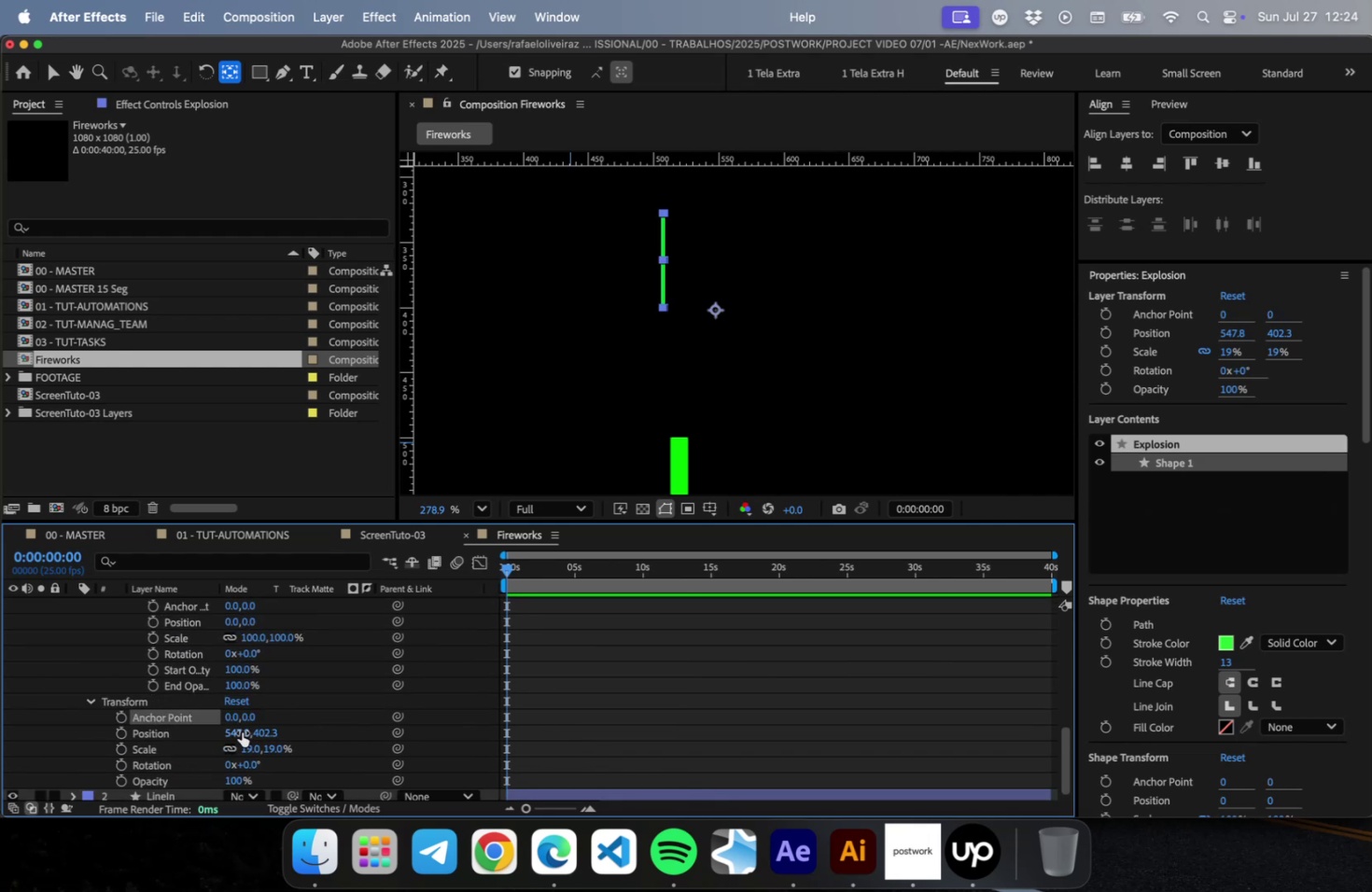 
left_click([242, 732])
 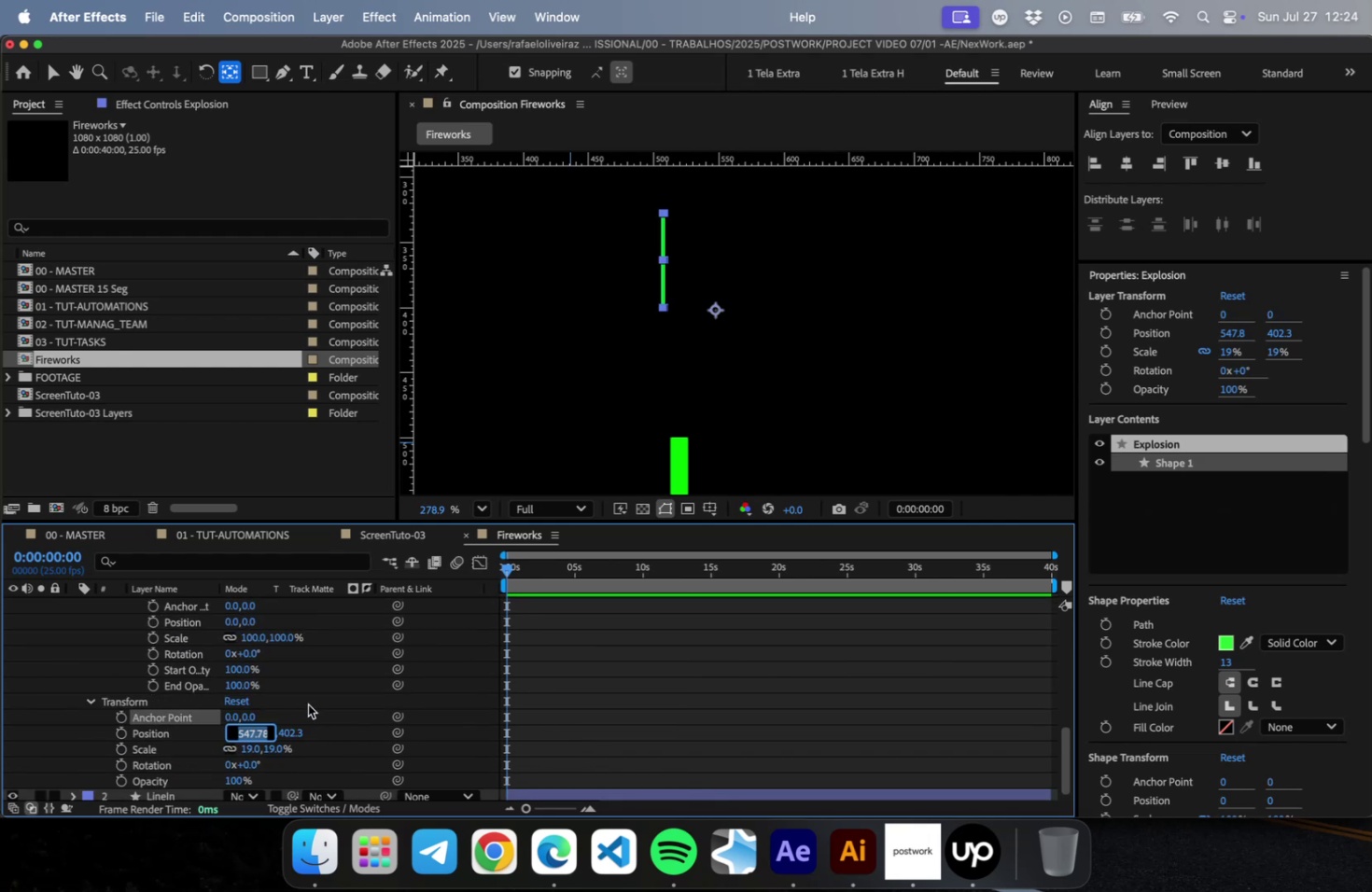 
scroll: coordinate [293, 699], scroll_direction: up, amount: 2.0
 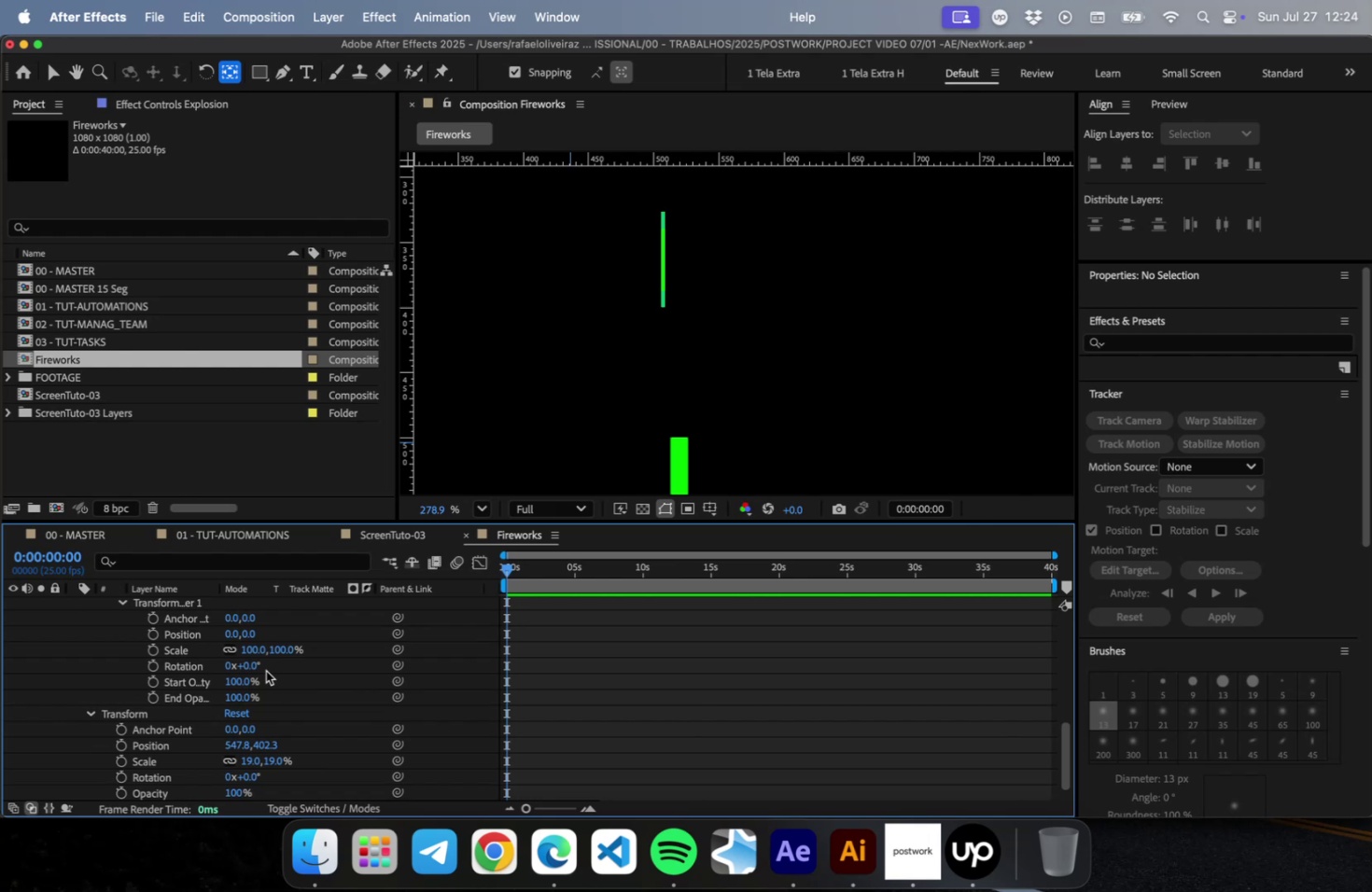 
left_click_drag(start_coordinate=[256, 665], to_coordinate=[267, 662])
 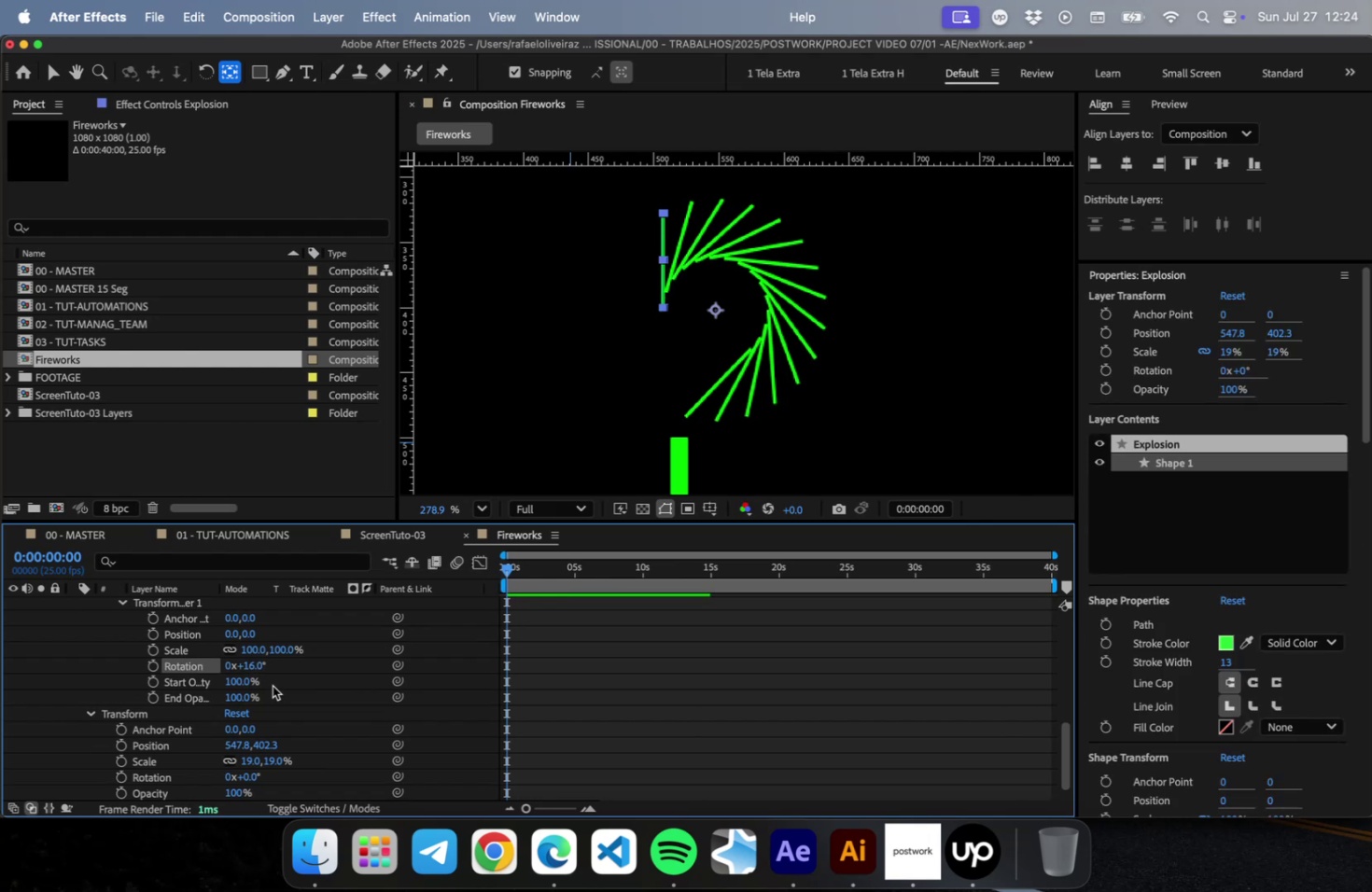 
scroll: coordinate [301, 679], scroll_direction: up, amount: 22.0
 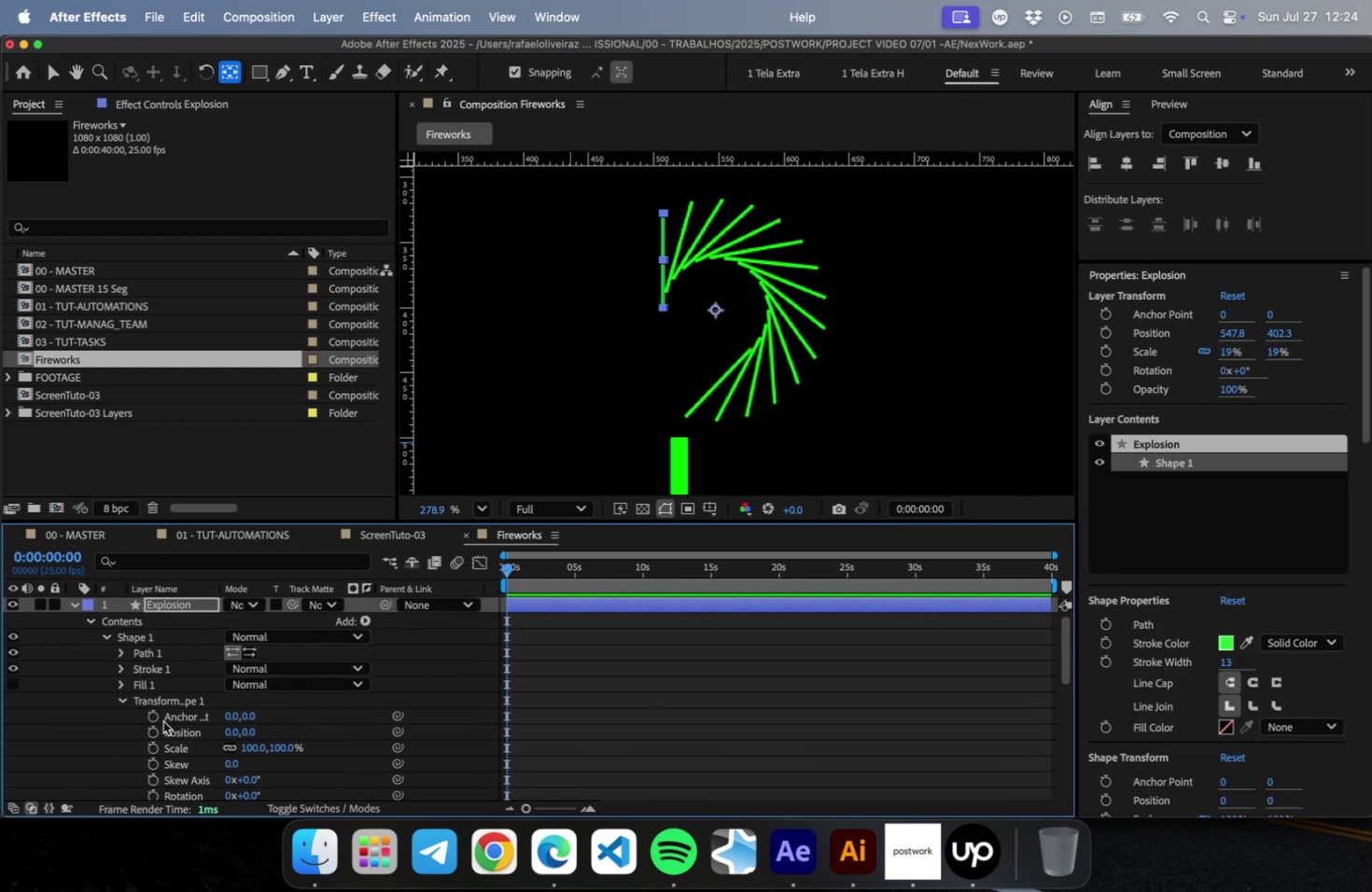 
left_click([149, 652])
 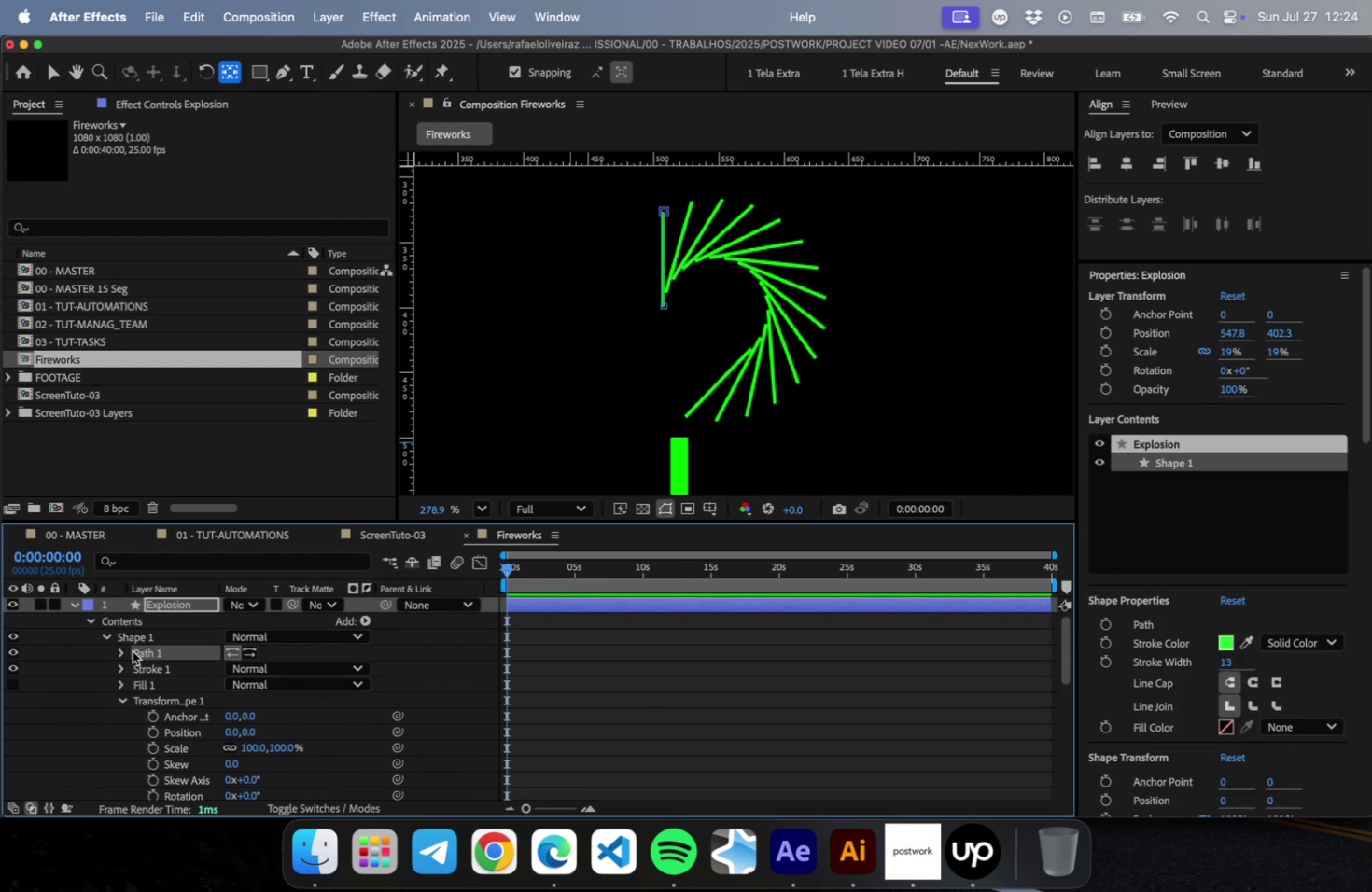 
left_click([119, 650])
 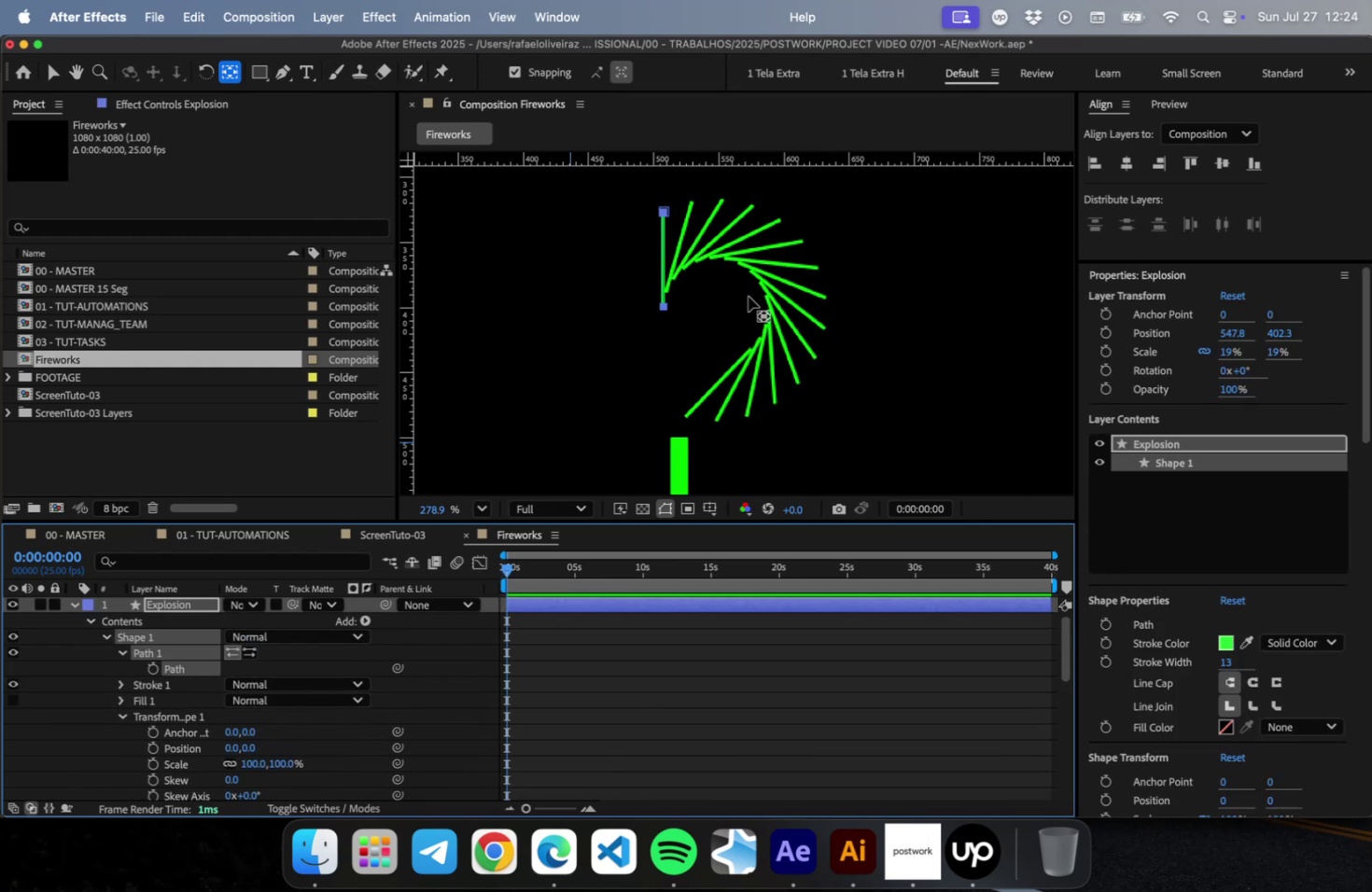 
left_click([662, 257])
 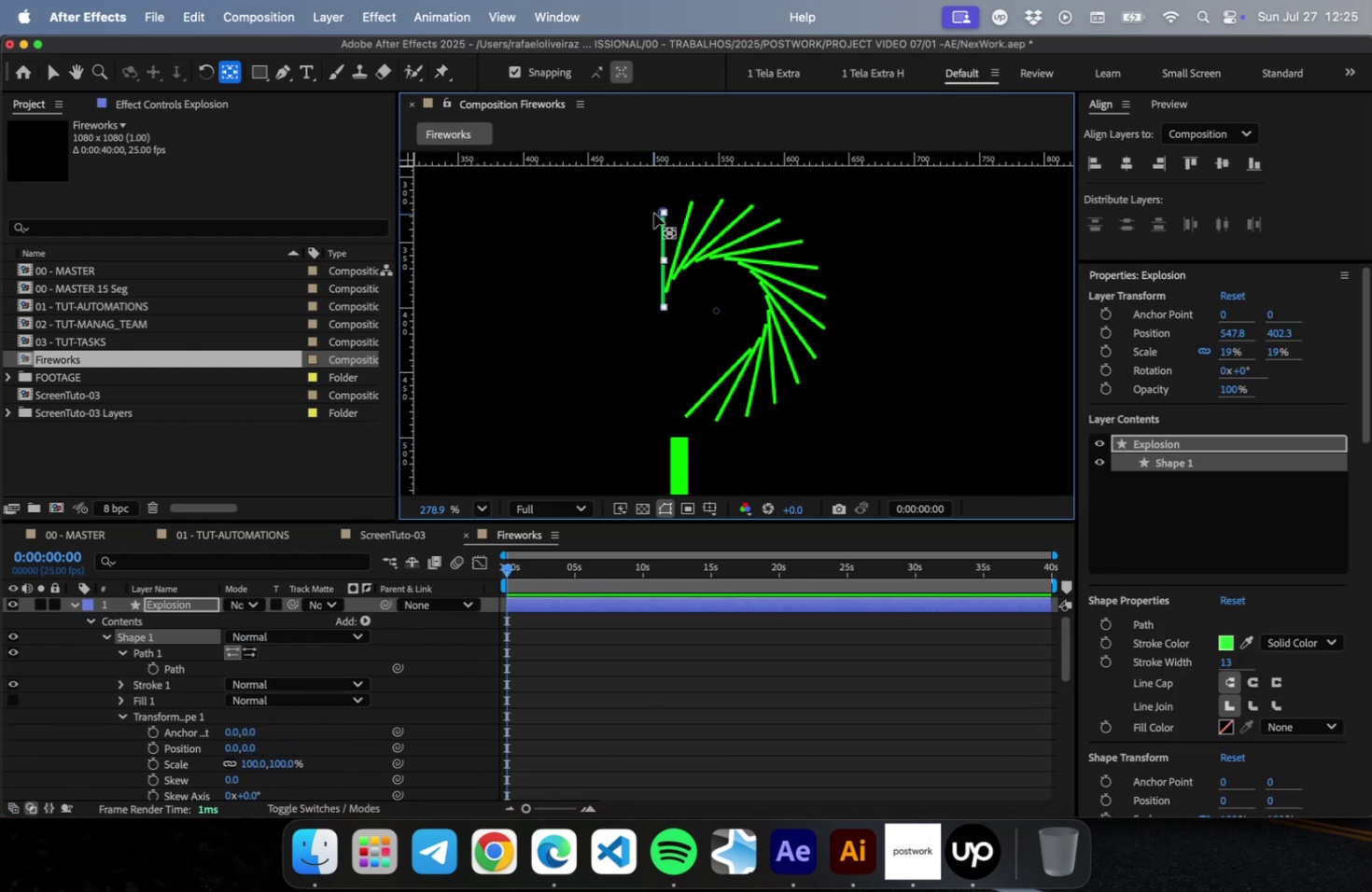 
left_click_drag(start_coordinate=[659, 212], to_coordinate=[654, 215])
 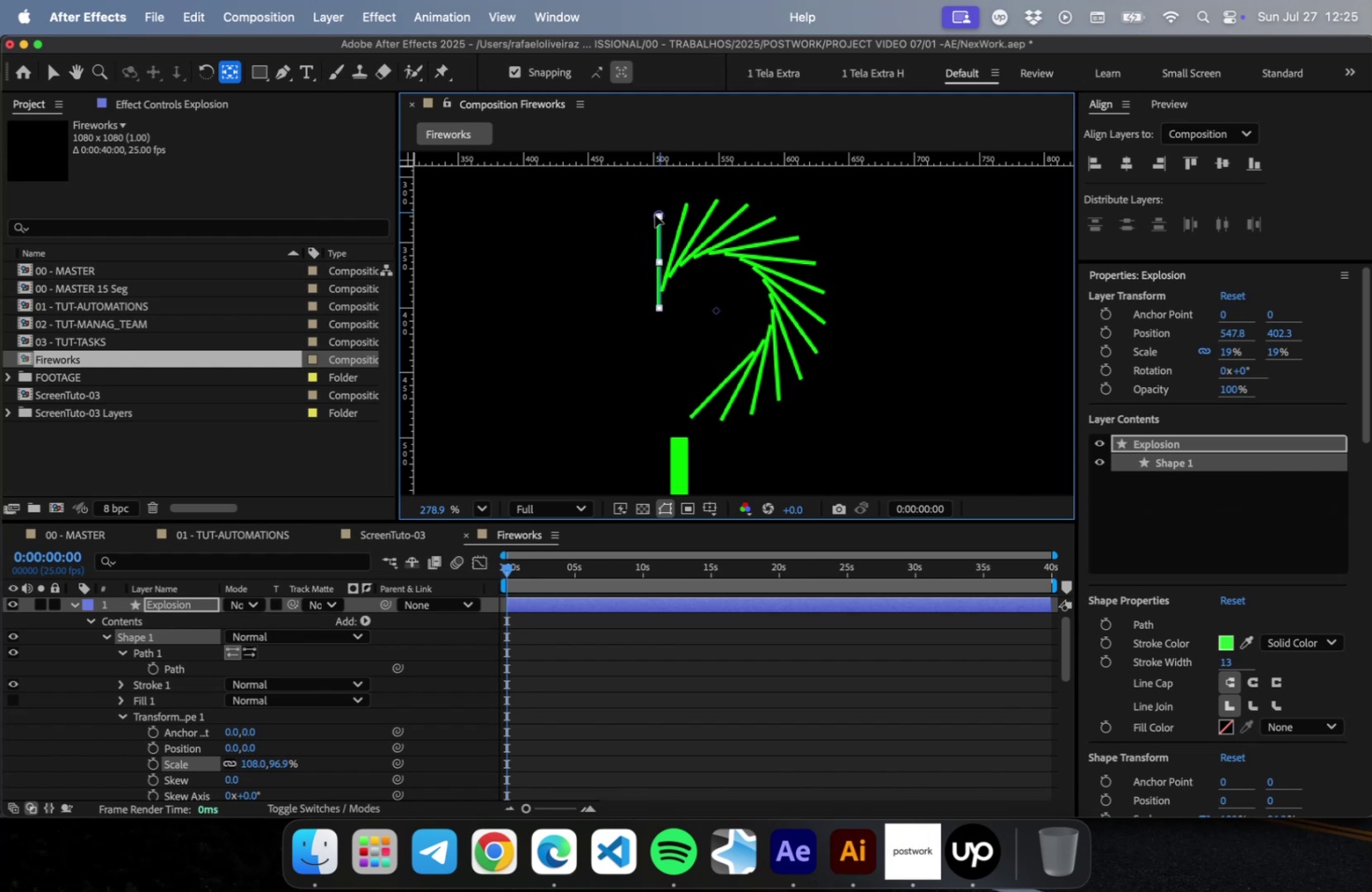 
key(Meta+CommandLeft)
 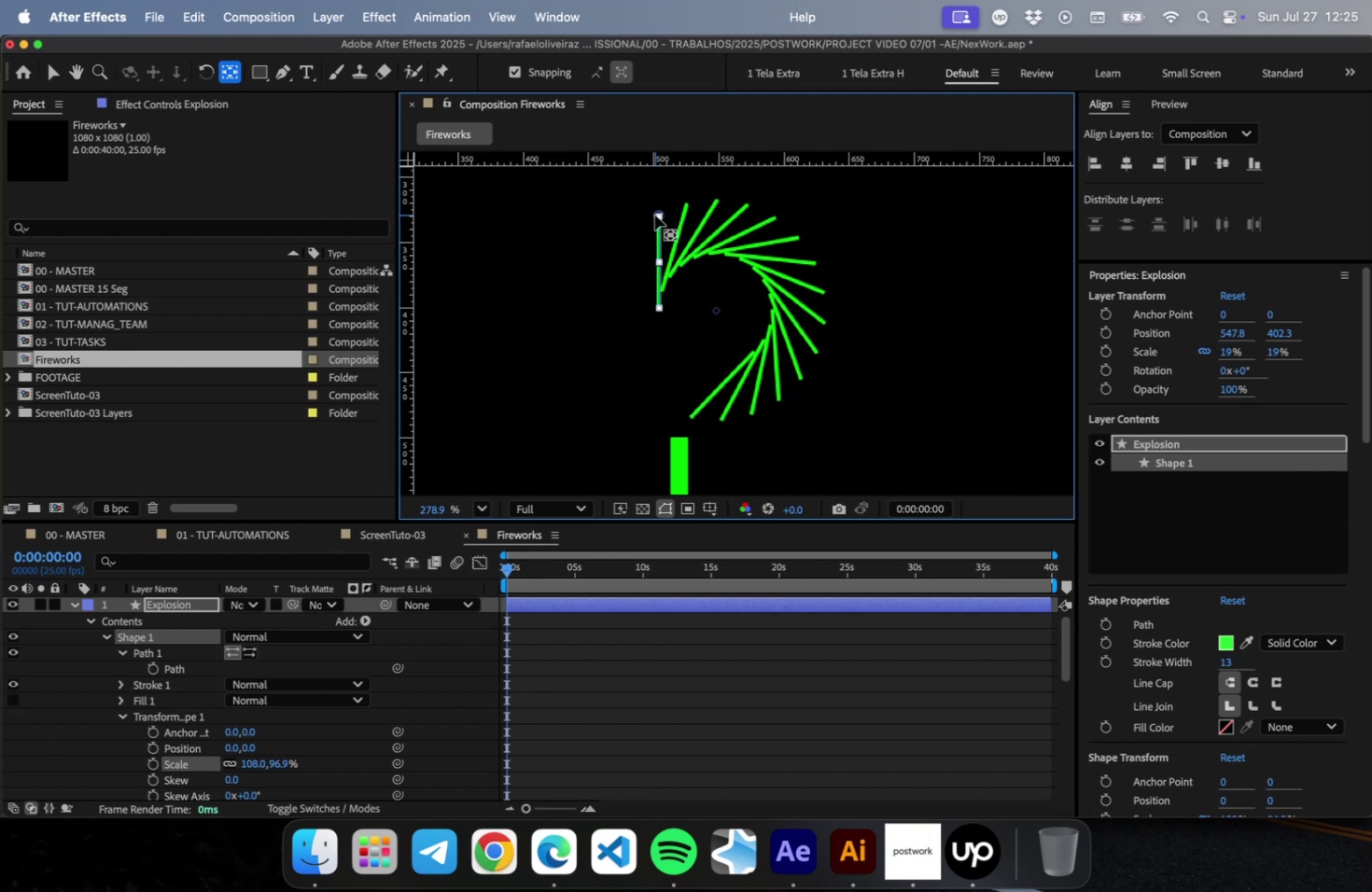 
key(Meta+Z)
 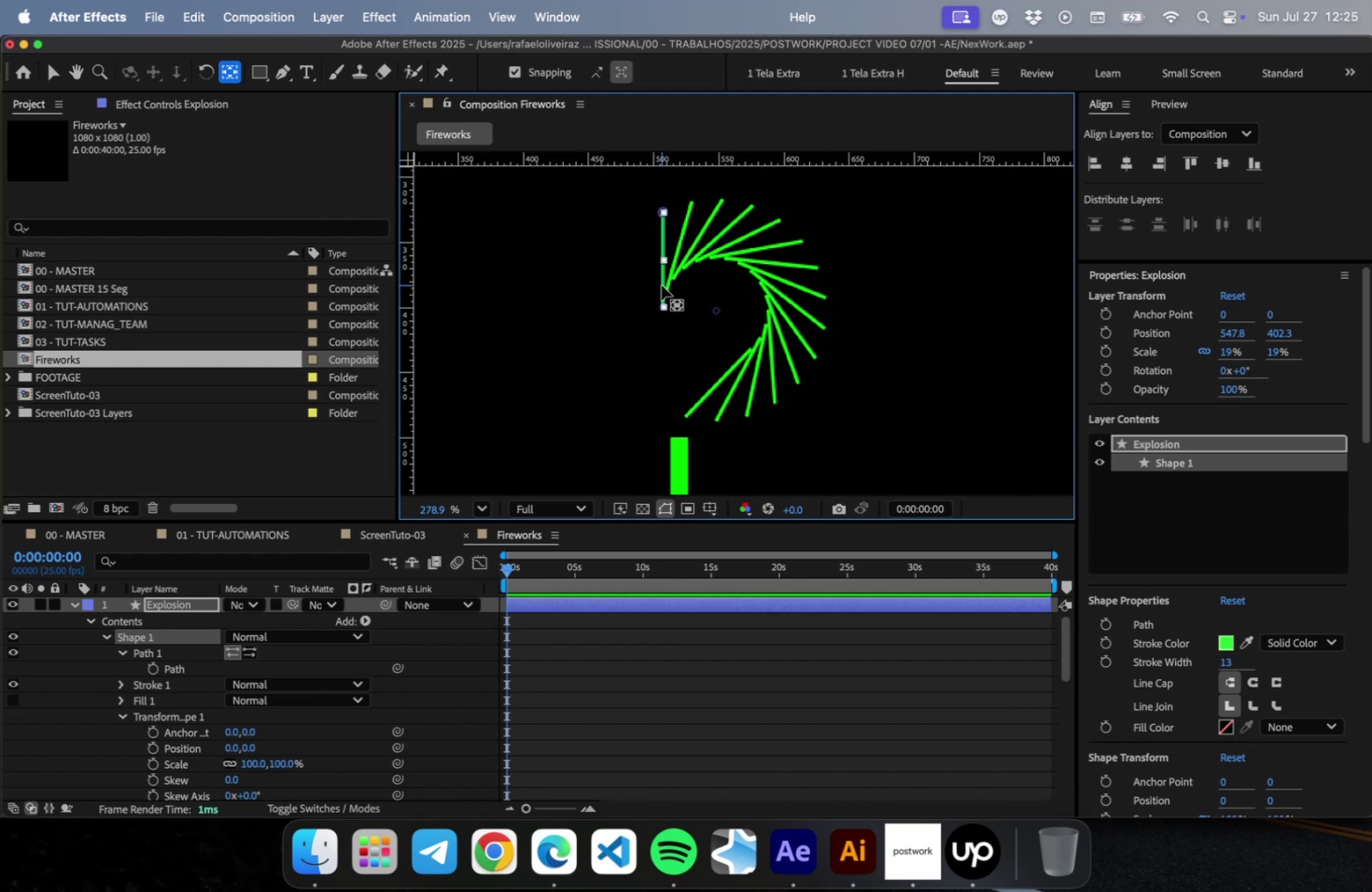 
hold_key(key=OptionLeft, duration=0.38)
left_click([665, 304])
 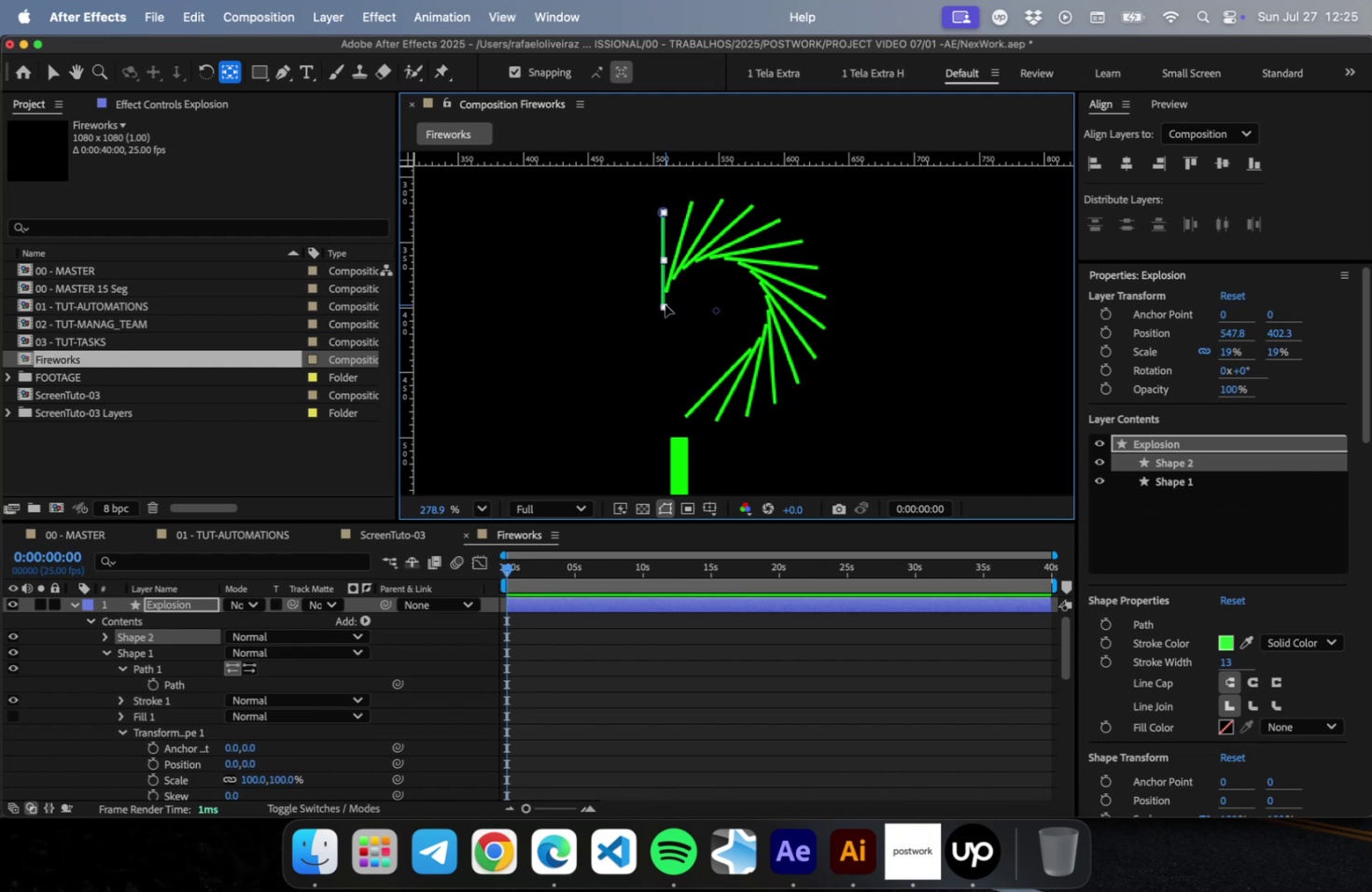 
key(V)
 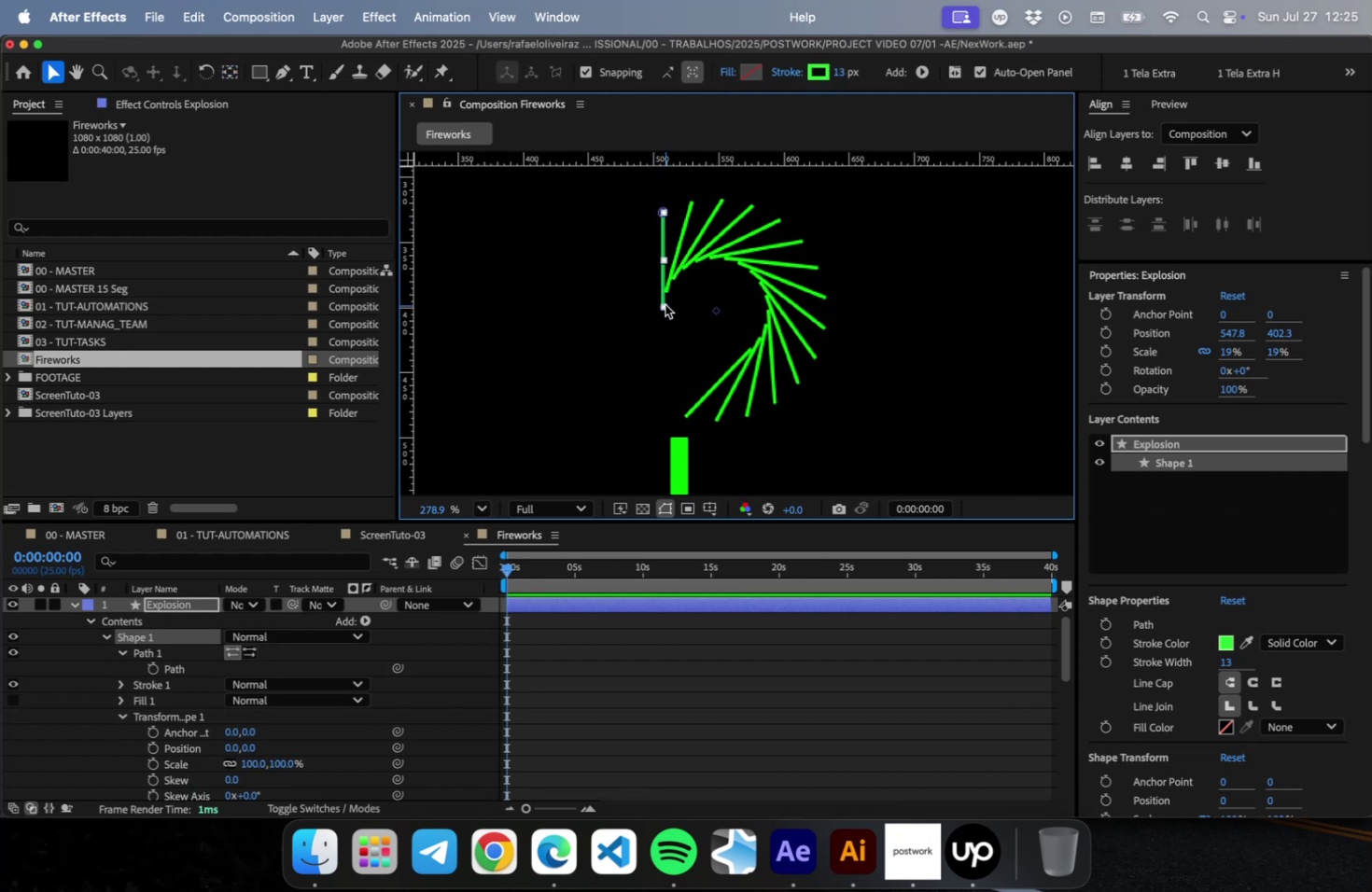 
left_click([661, 296])
 